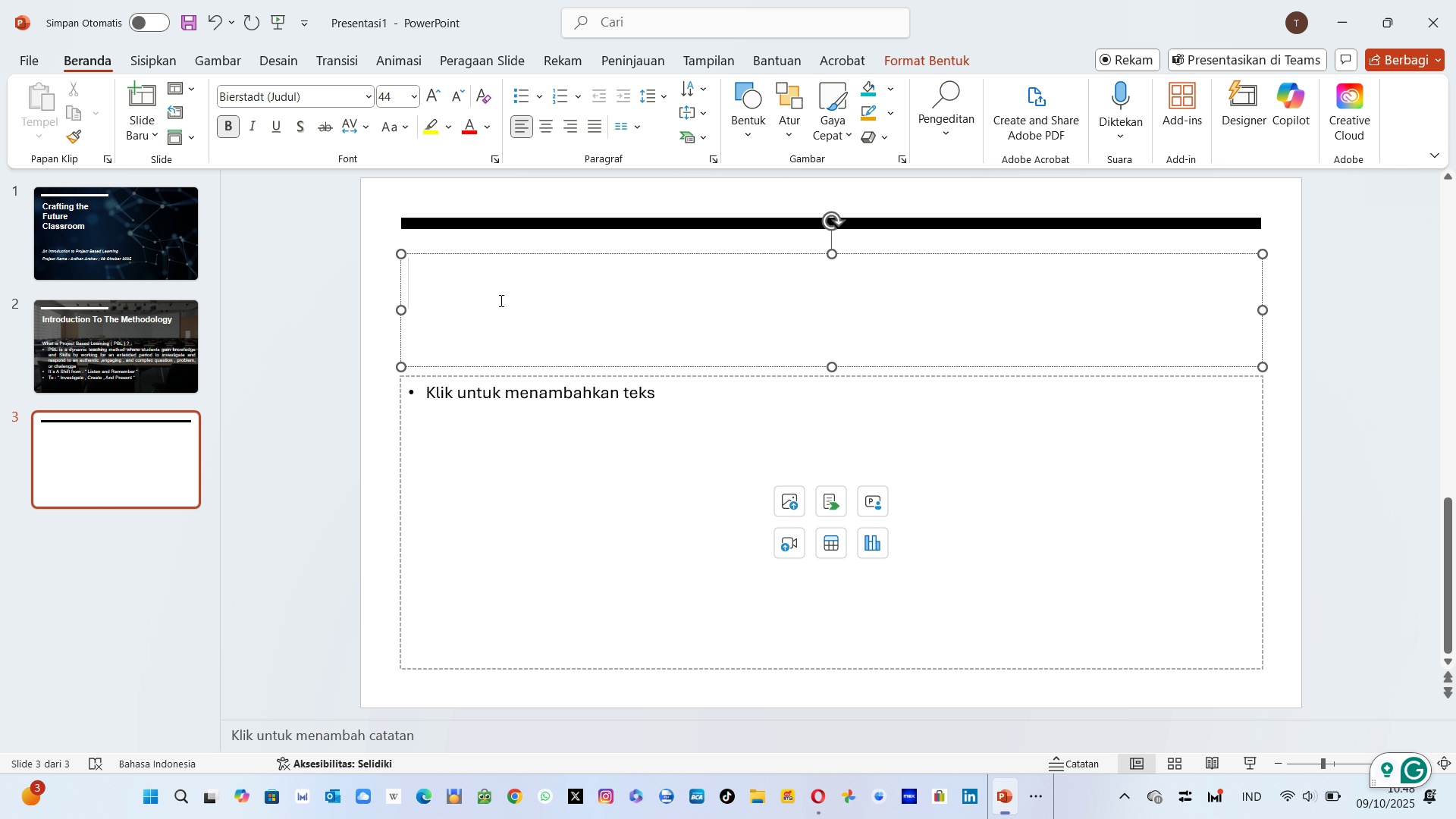 
left_click([325, 99])
 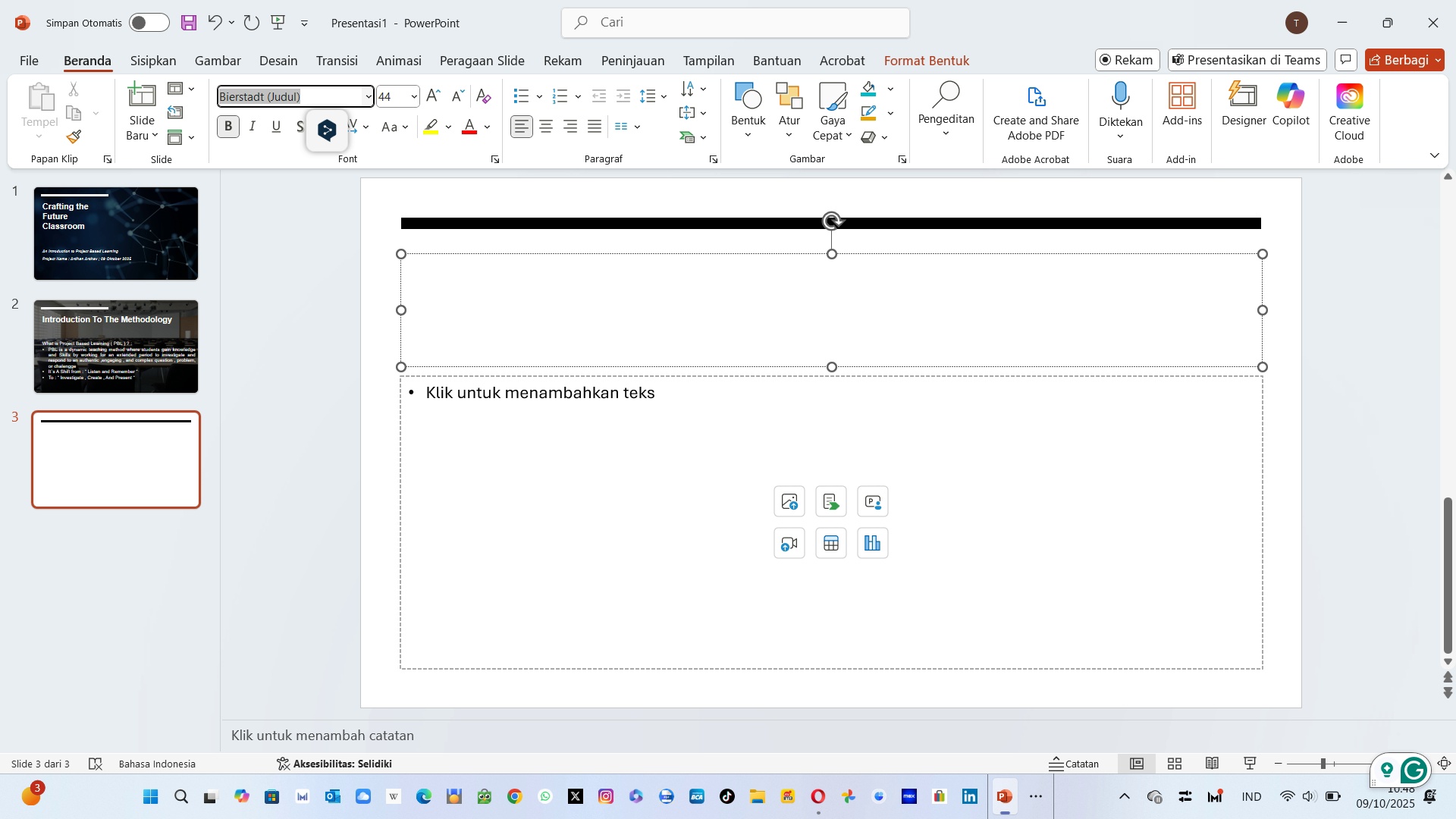 
type(AI)
key(Backspace)
type(rial)
key(Tab)
type(48)
 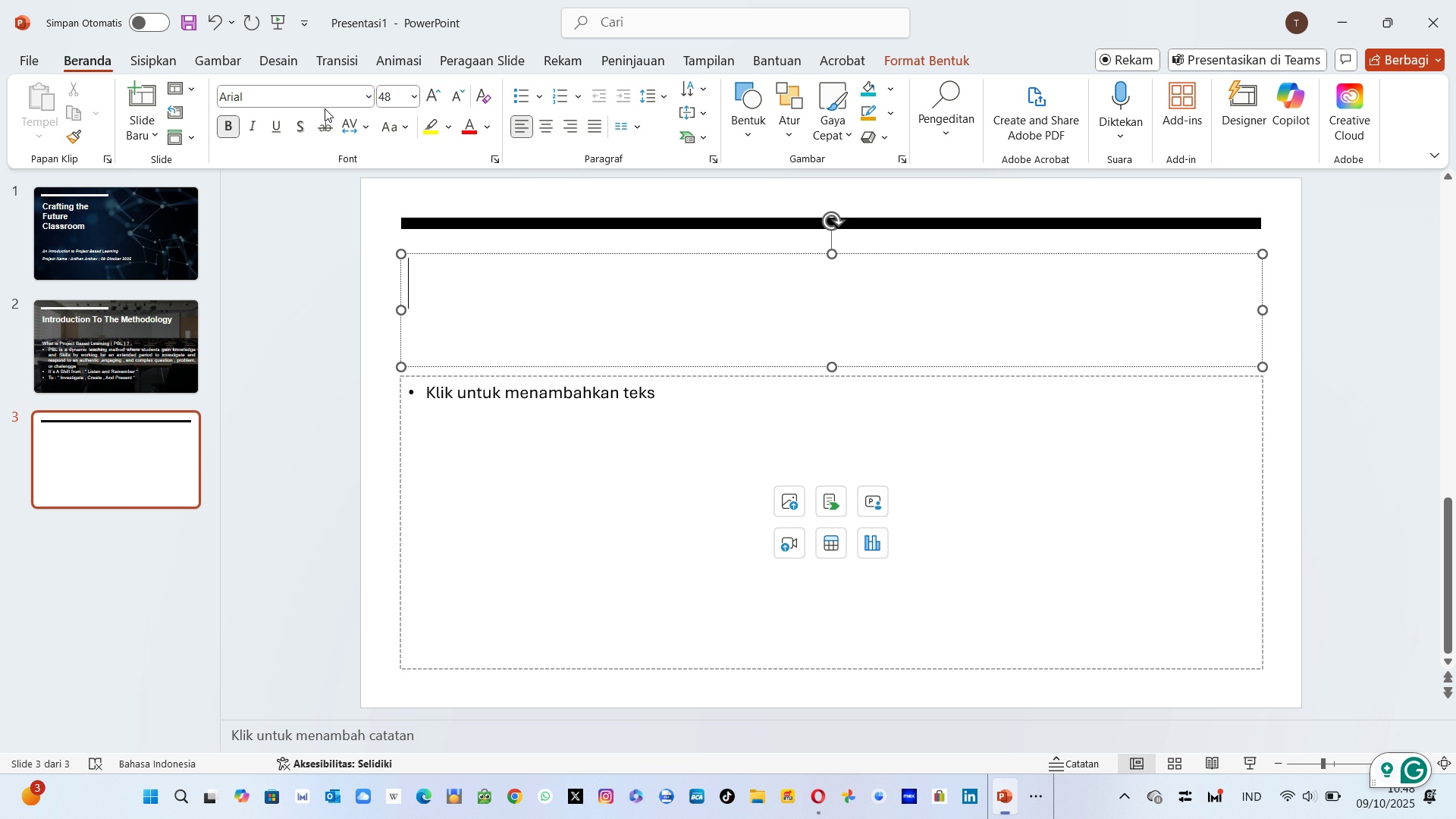 
key(Enter)
 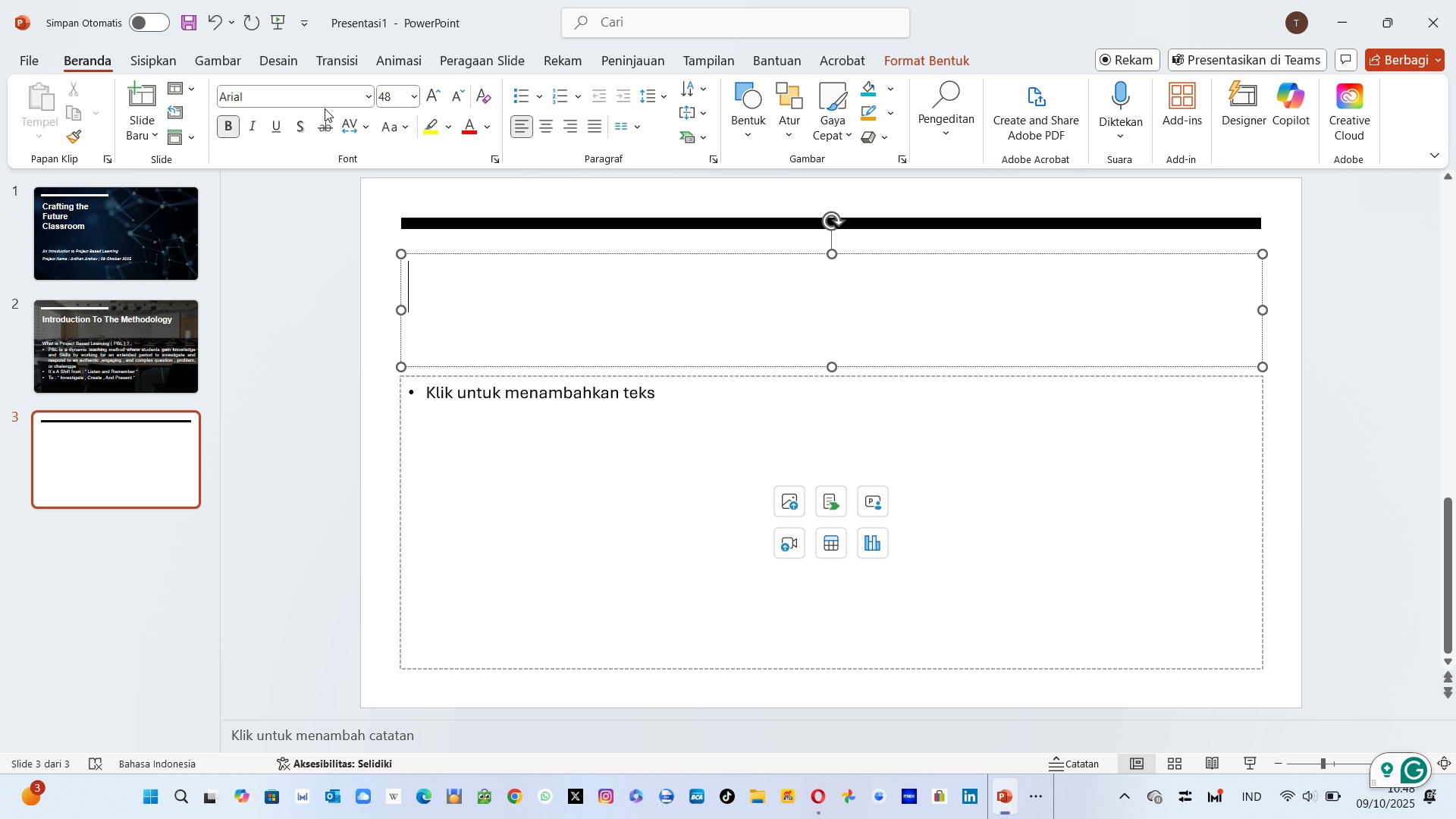 
type( en)
key(Backspace)
key(Backspace)
type(Benefitr )
key(Backspace)
key(Backspace)
type( Edu)
key(Backspace)
key(Backspace)
key(Backspace)
key(Backspace)
type(s for Educatio)
key(Backspace)
key(Backspace)
type(ors and Students)
 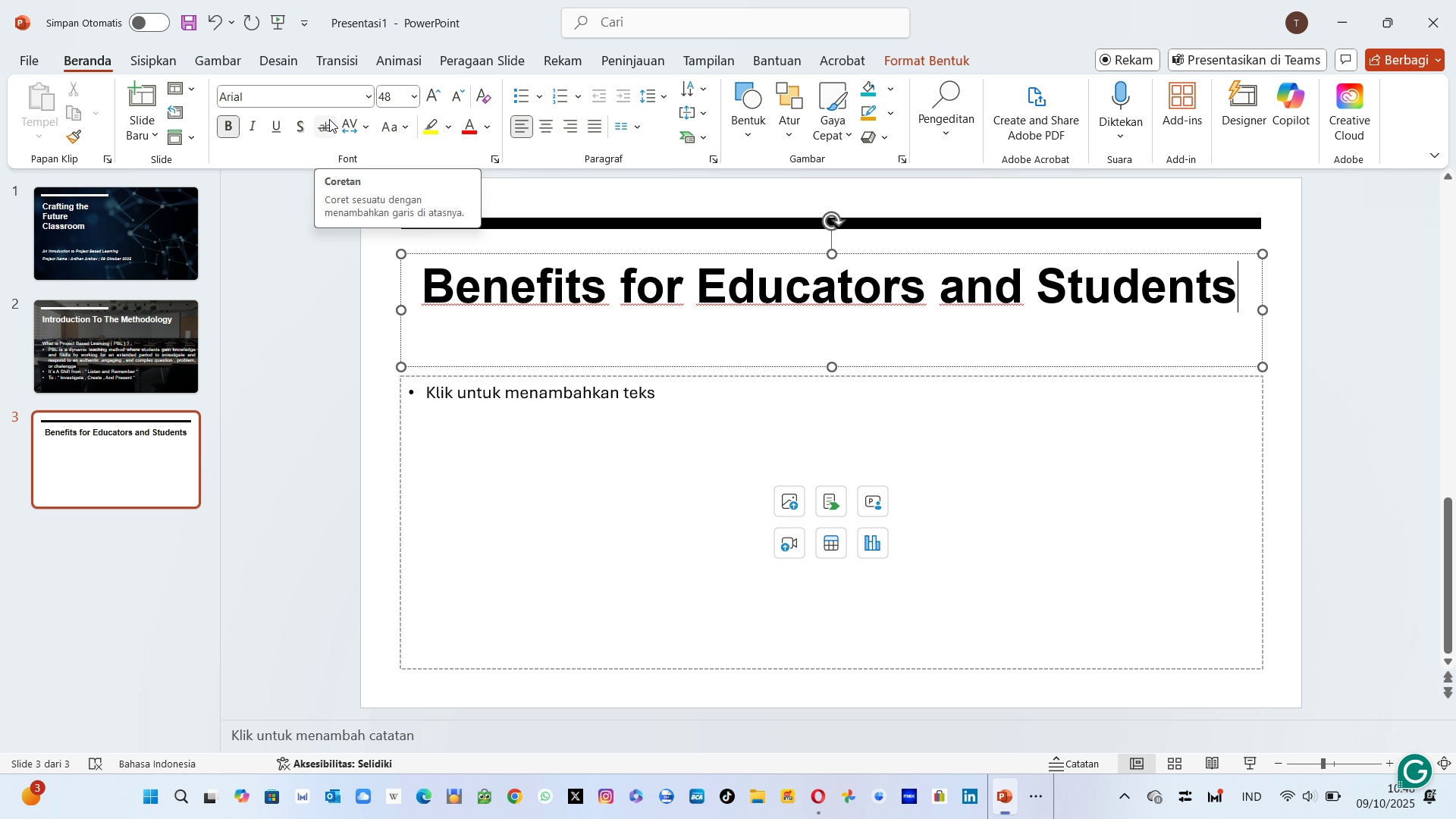 
wait(11.78)
 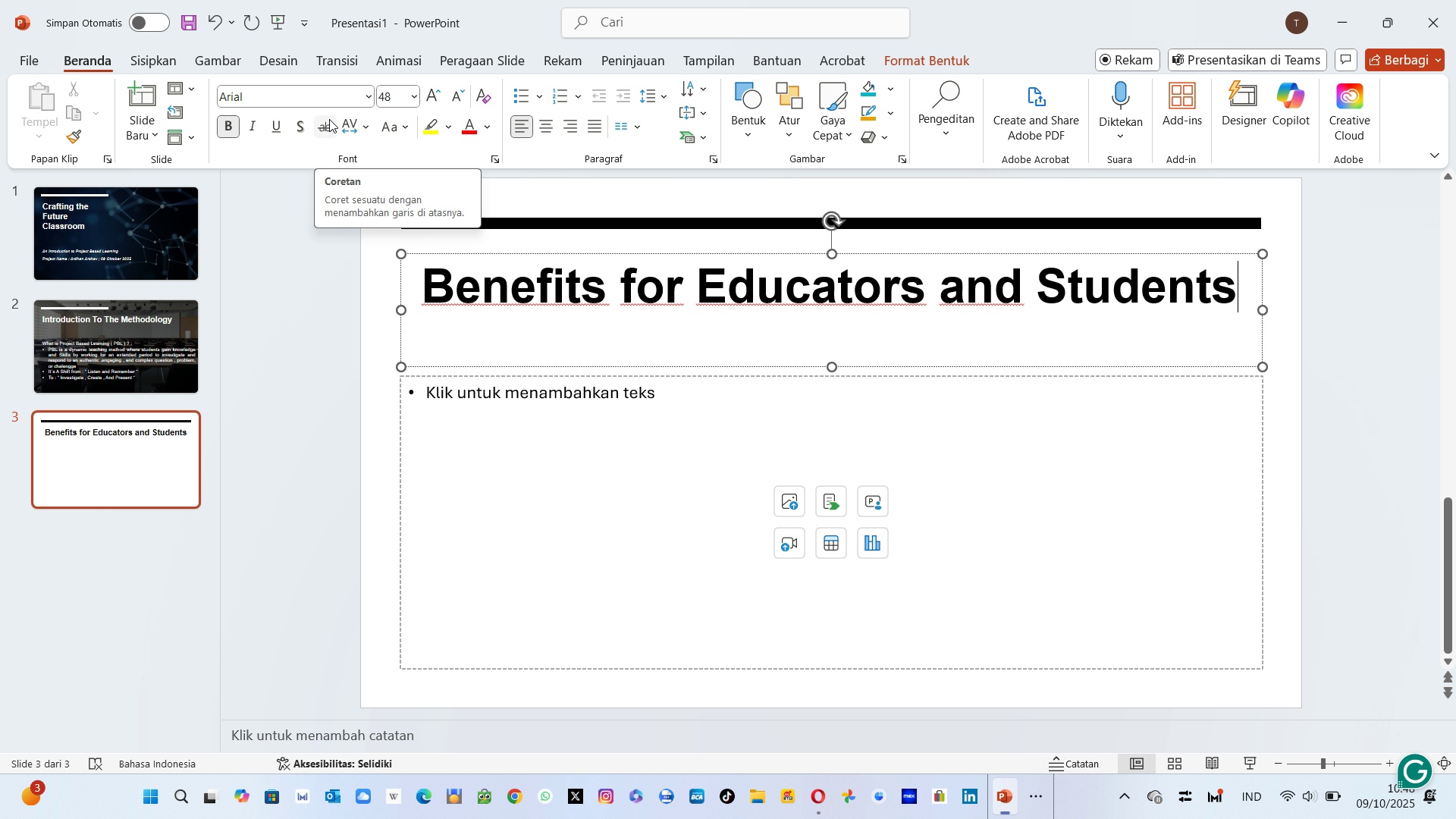 
left_click([536, 437])
 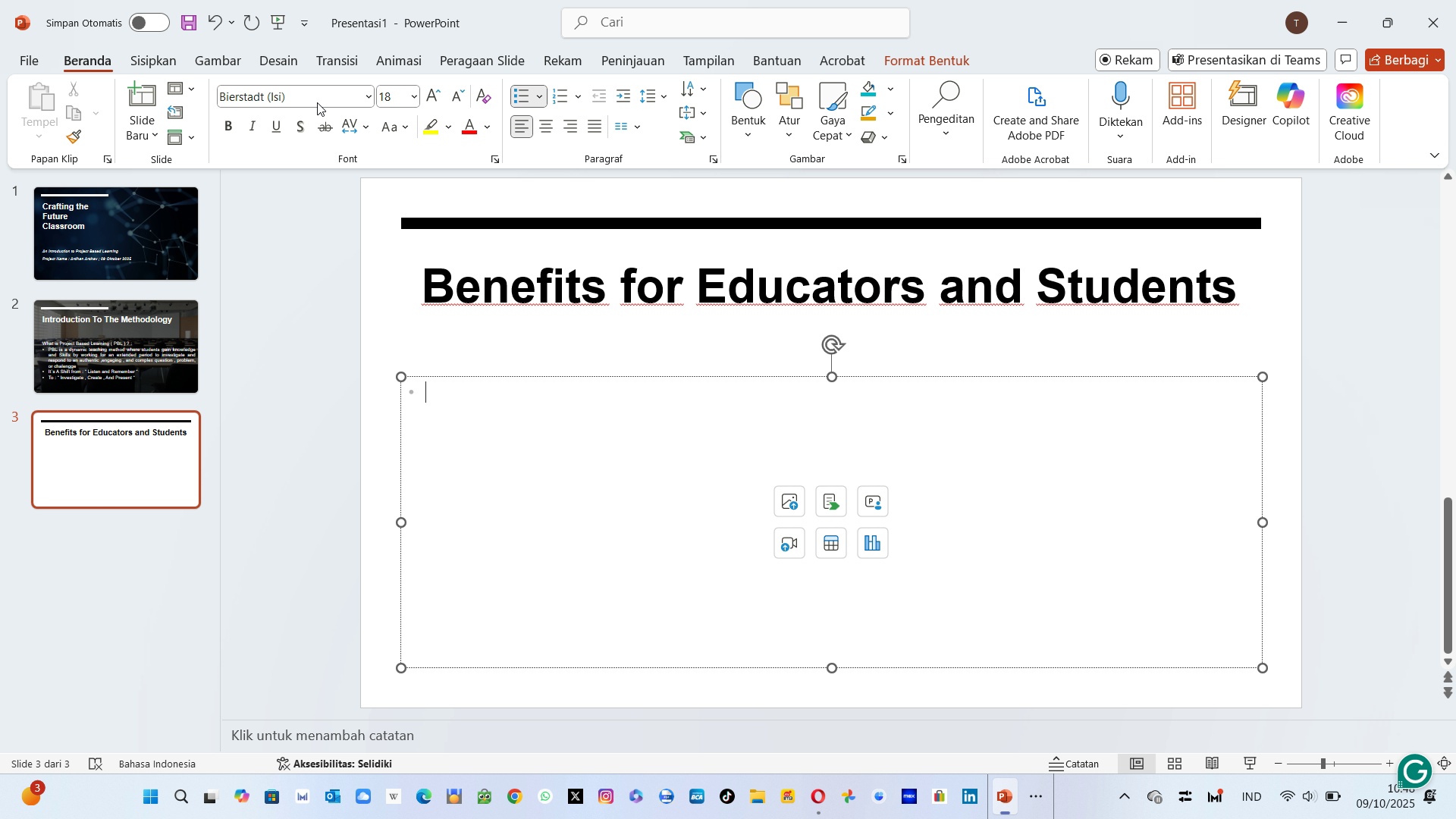 
left_click([312, 102])
 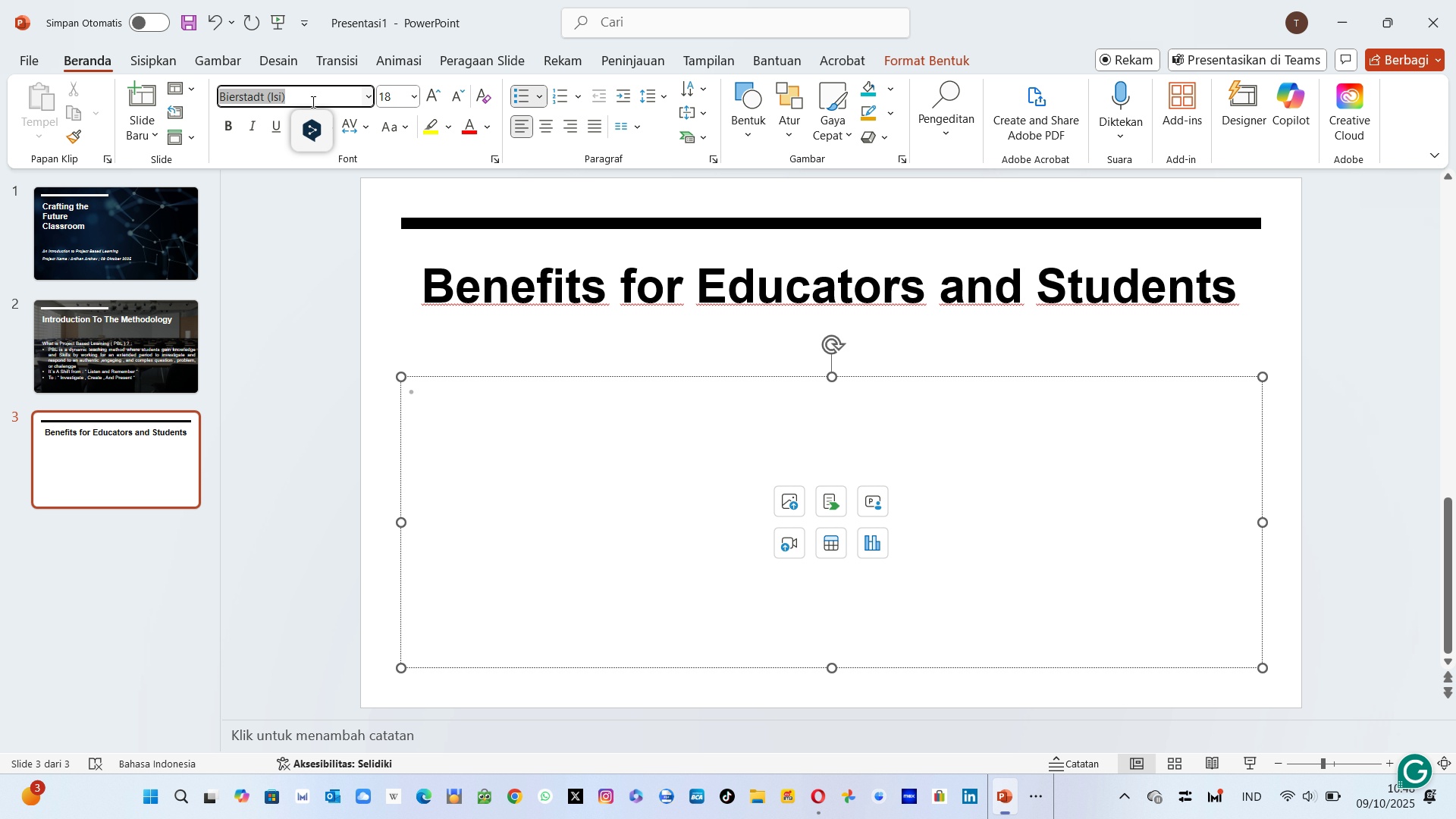 
type(Aila)
key(Backspace)
key(Backspace)
type(al)
key(Tab)
type(29)
key(Backspace)
type(8)
 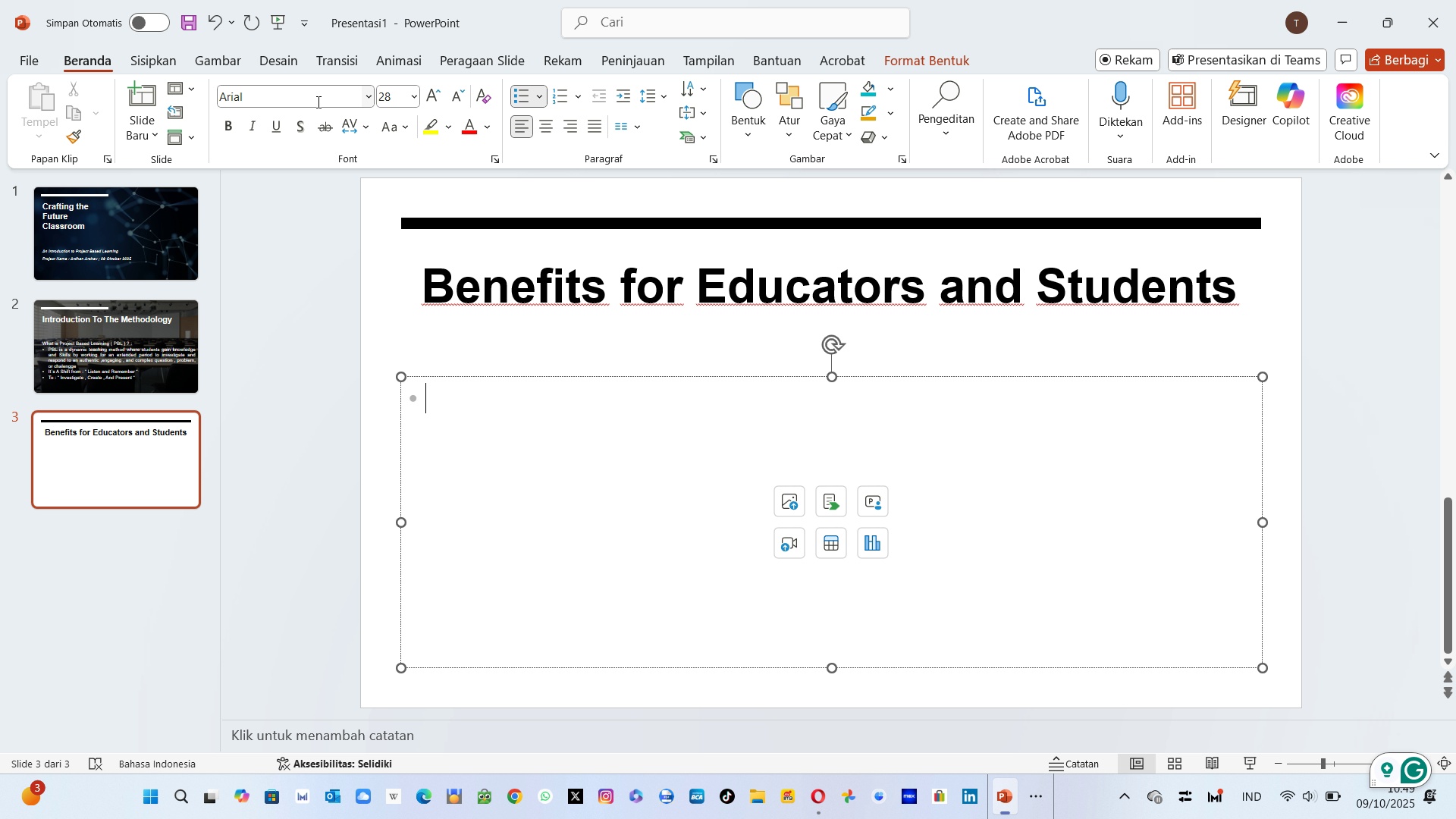 
hold_key(key=R, duration=23.58)
 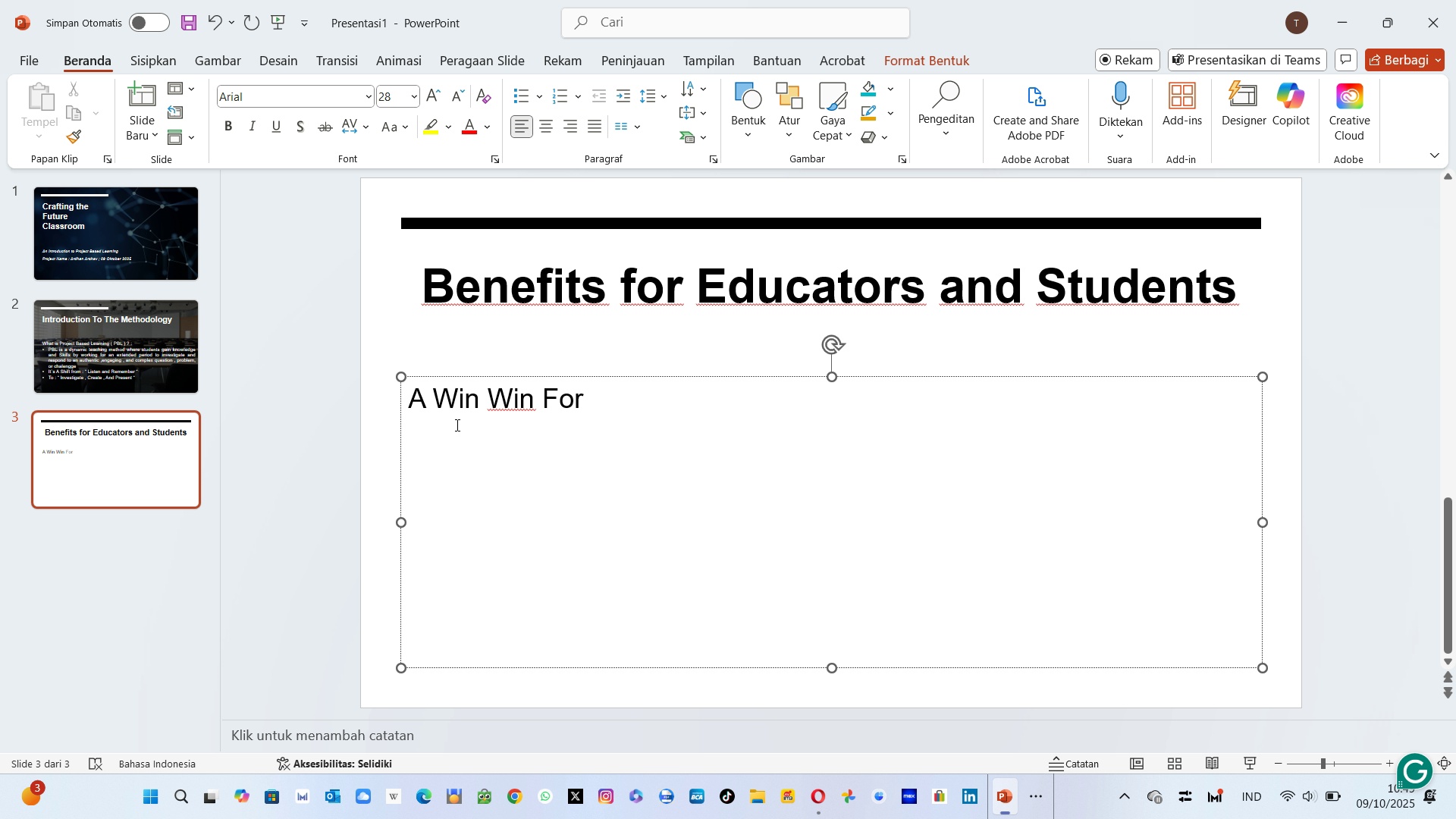 
key(Enter)
 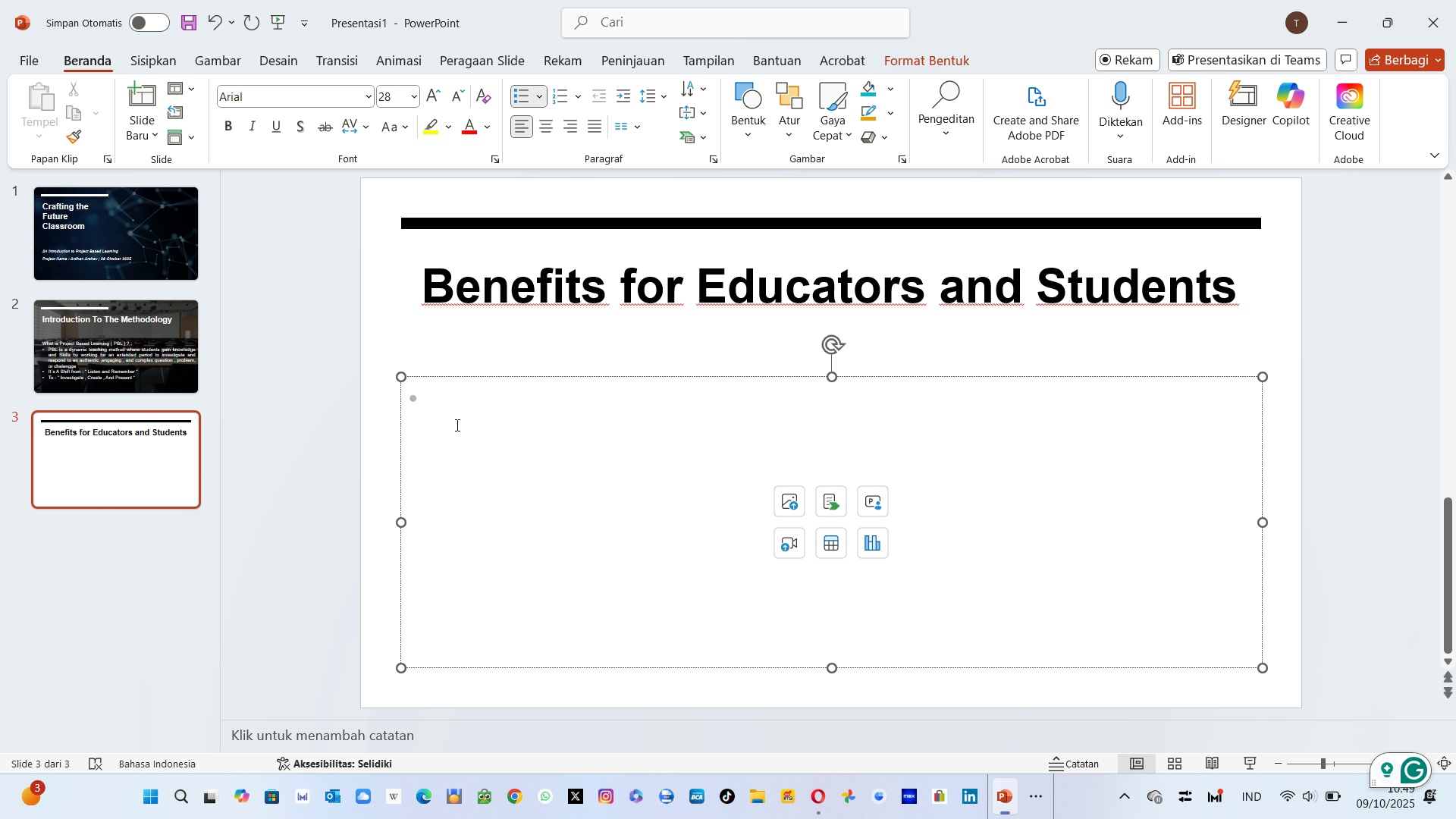 
key(Backspace)
type(A Win Win Fo The Wo)
key(Backspace)
type(hole )
 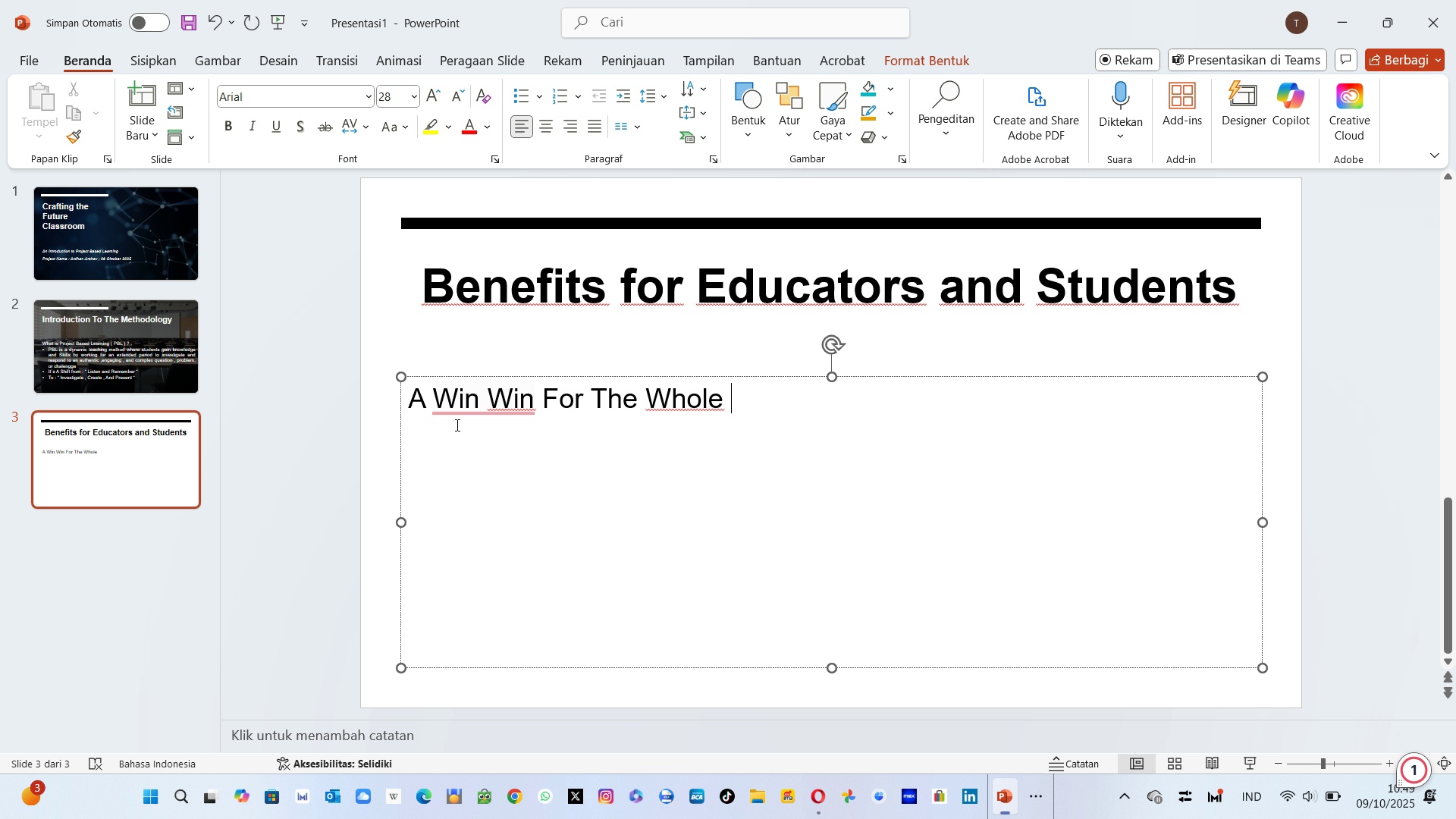 
type(Clssroom)
 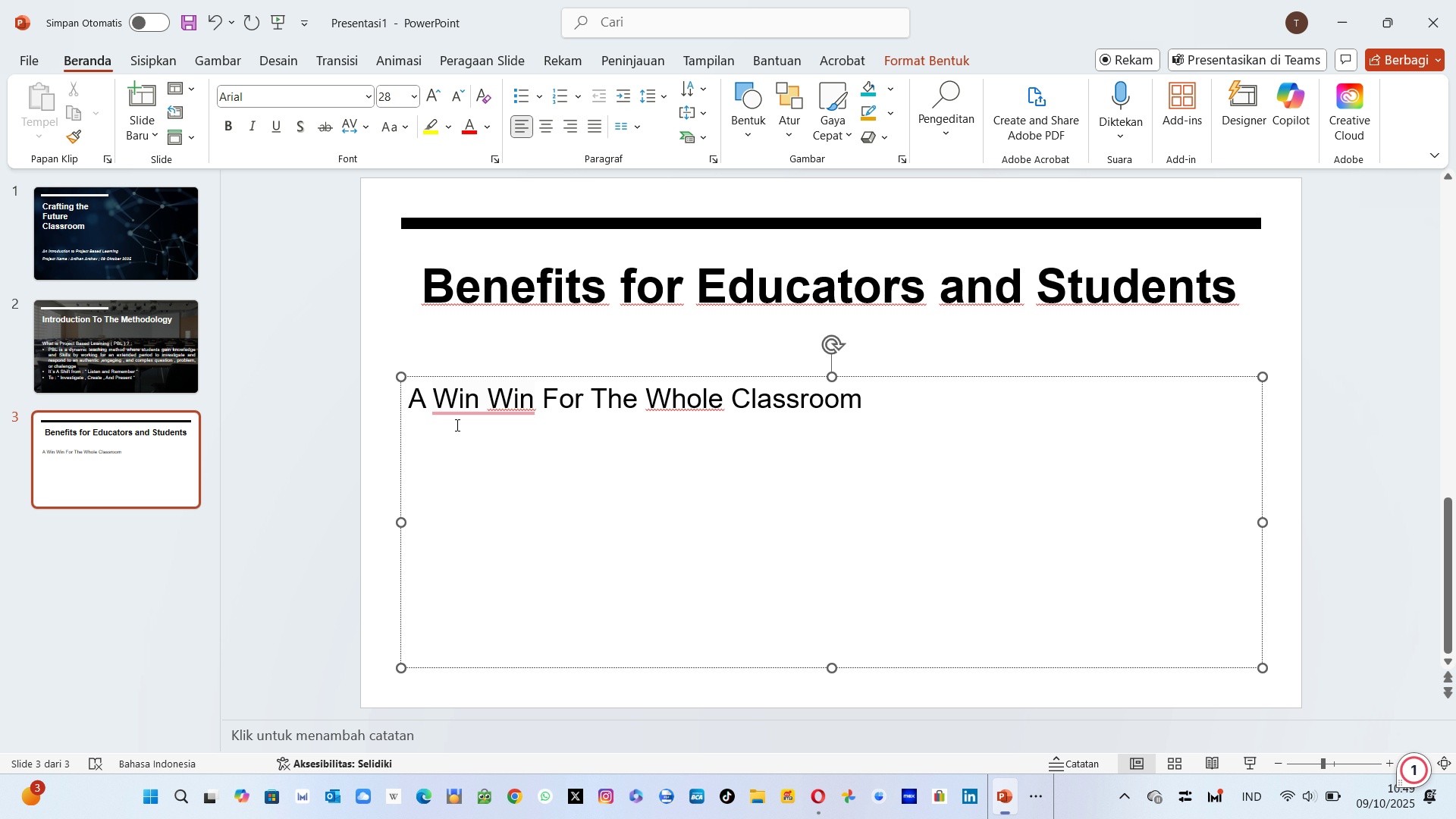 
hold_key(key=A, duration=0.3)
 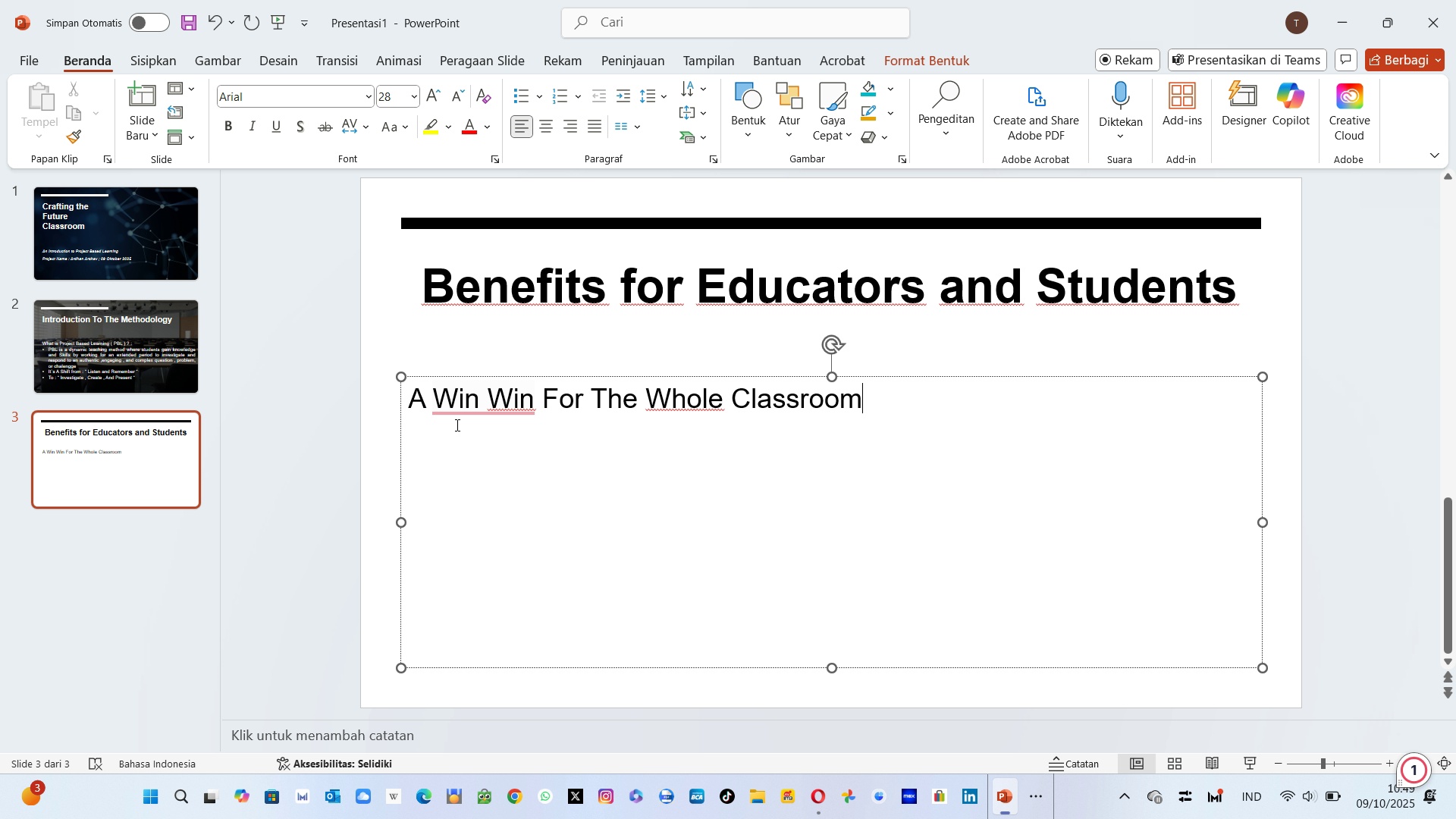 
key(Enter)
 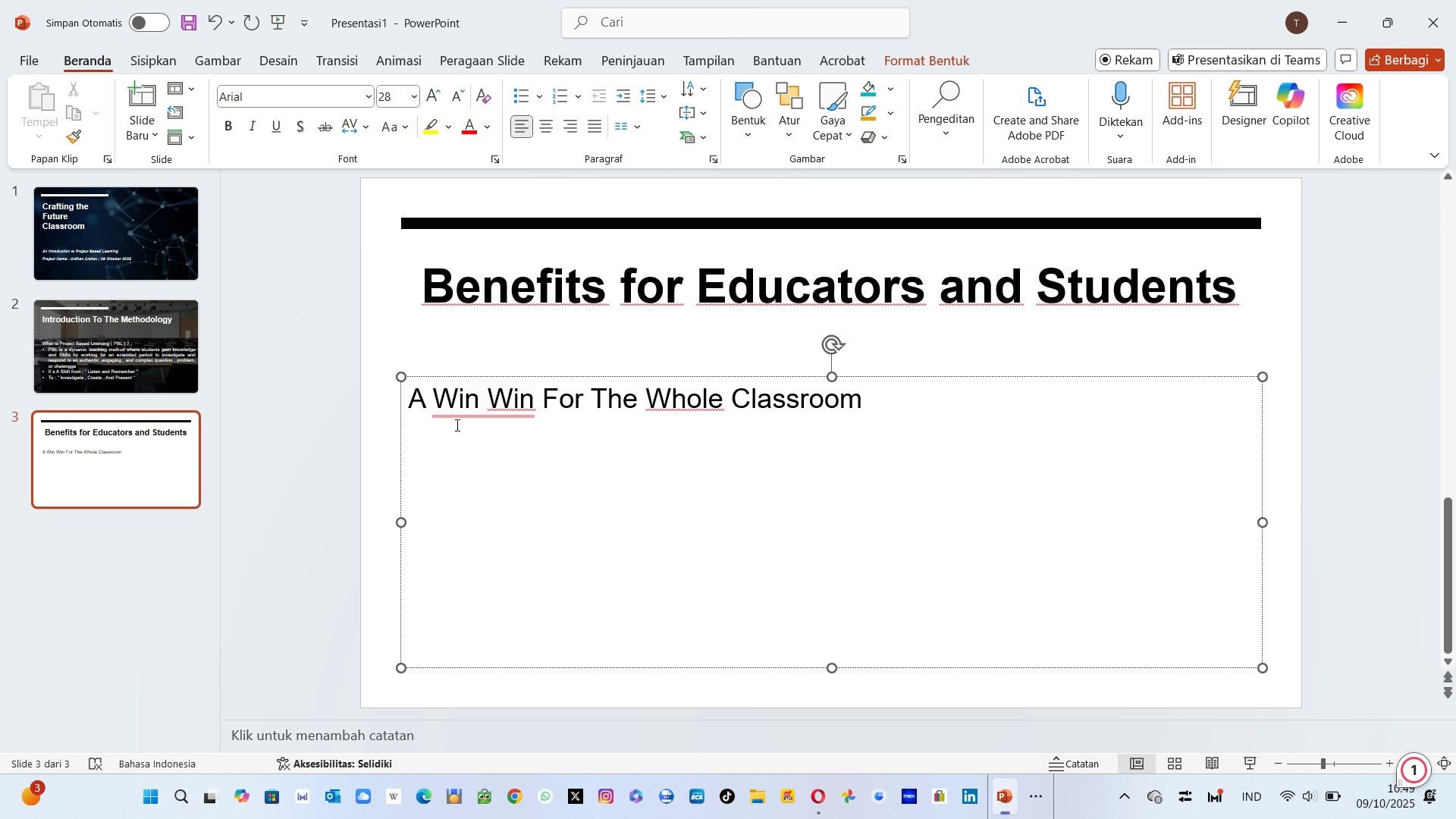 
key(Enter)
 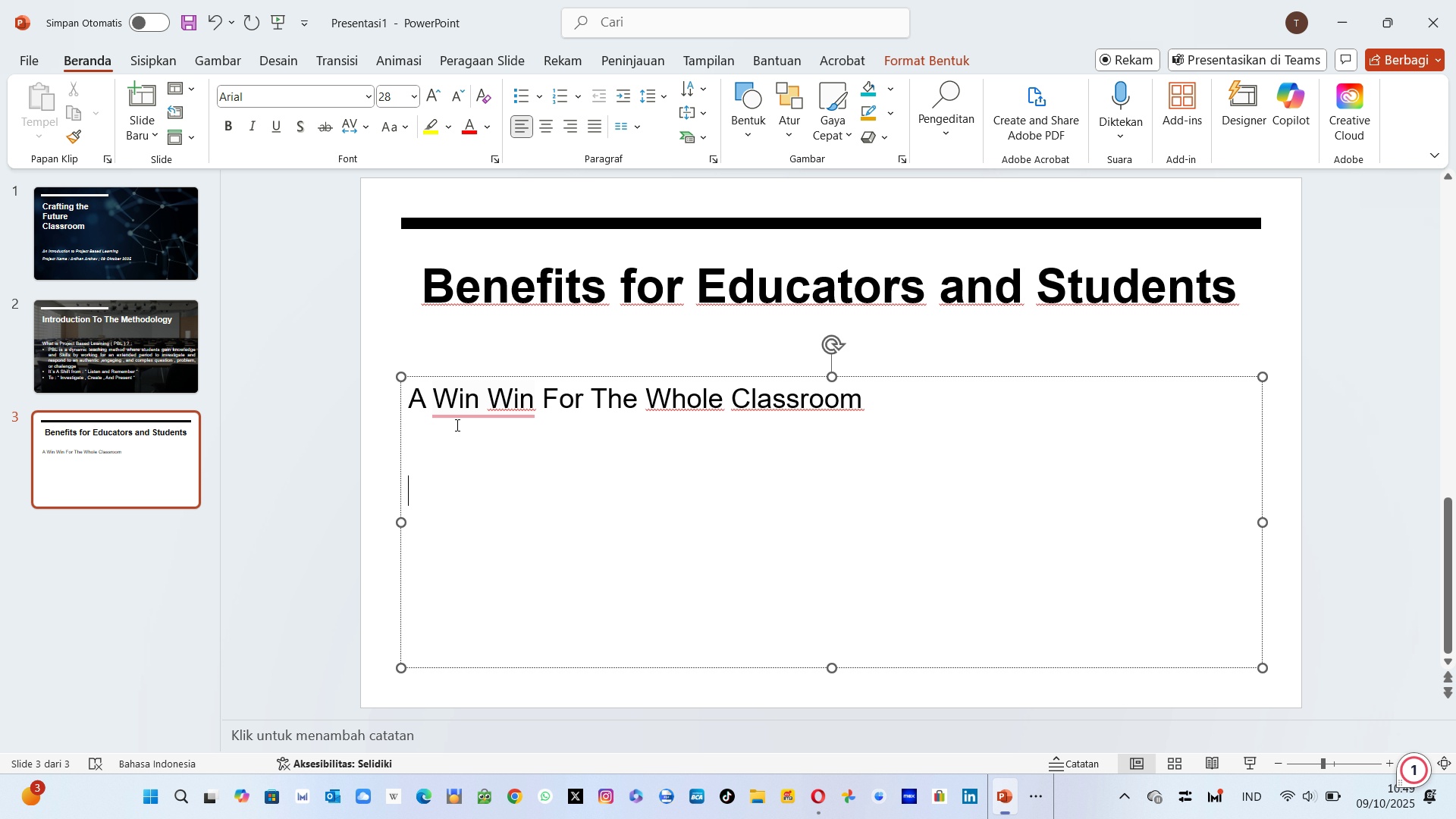 
key(Backspace)
 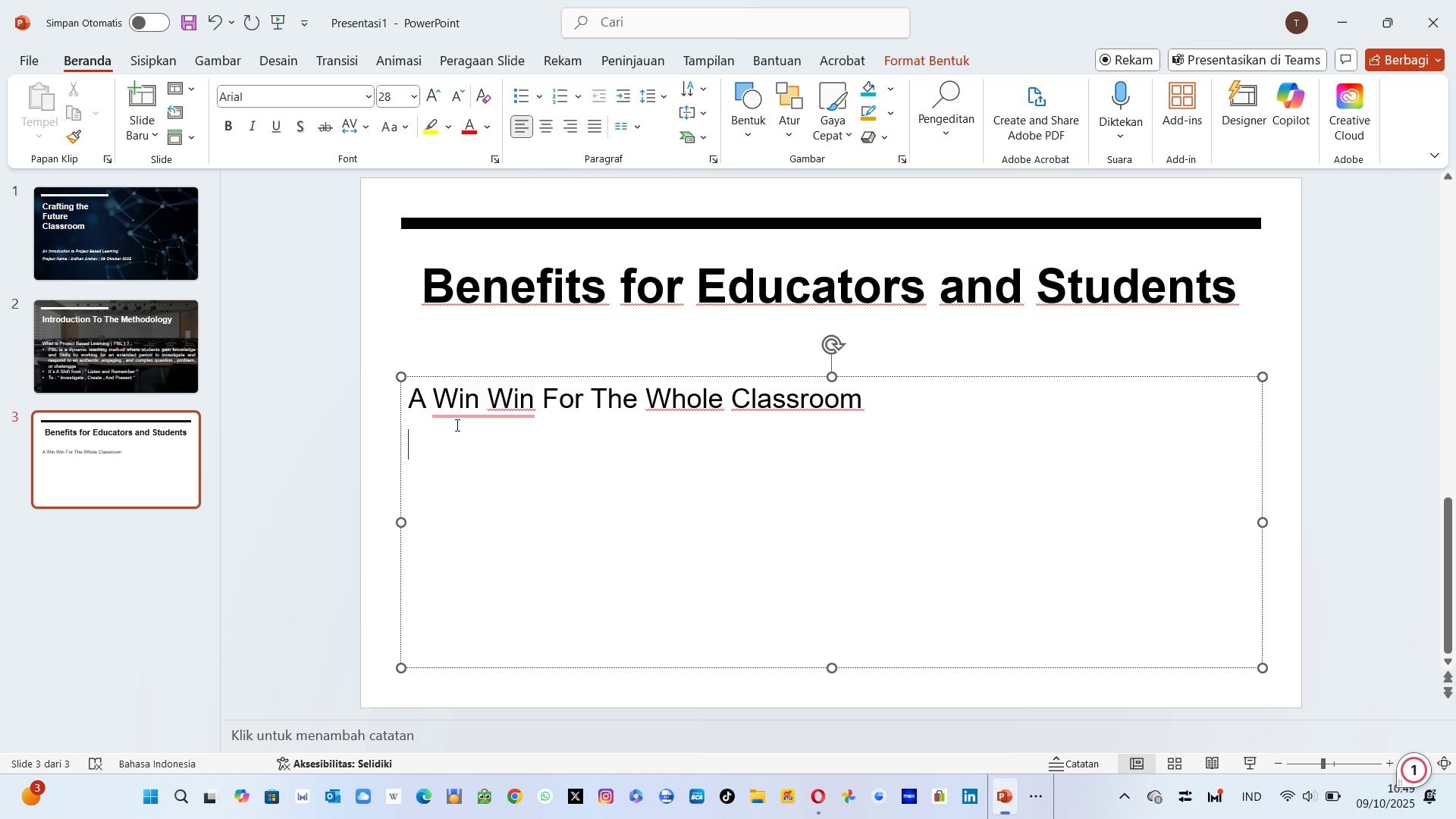 
wait(10.62)
 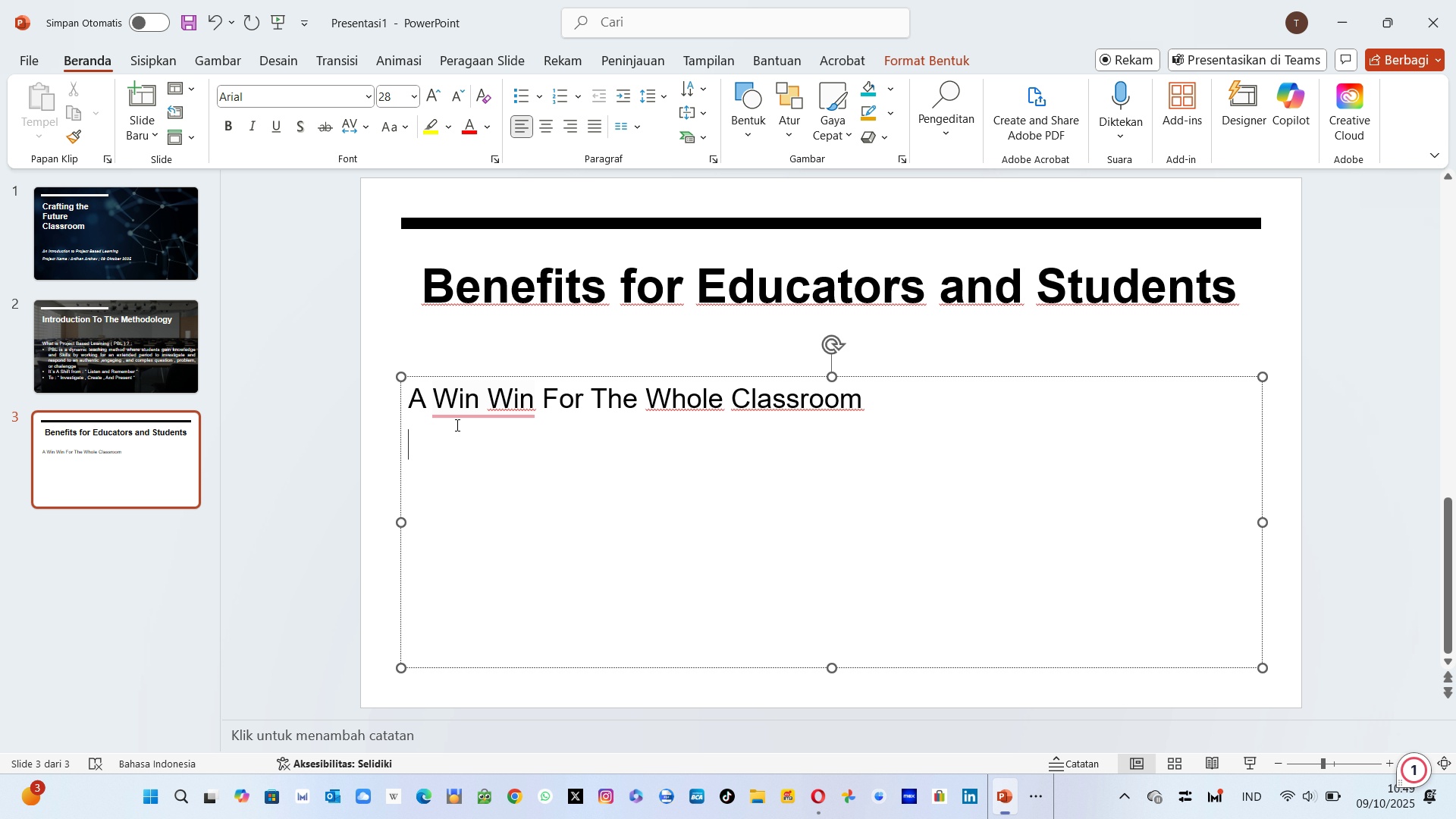 
left_click([155, 66])
 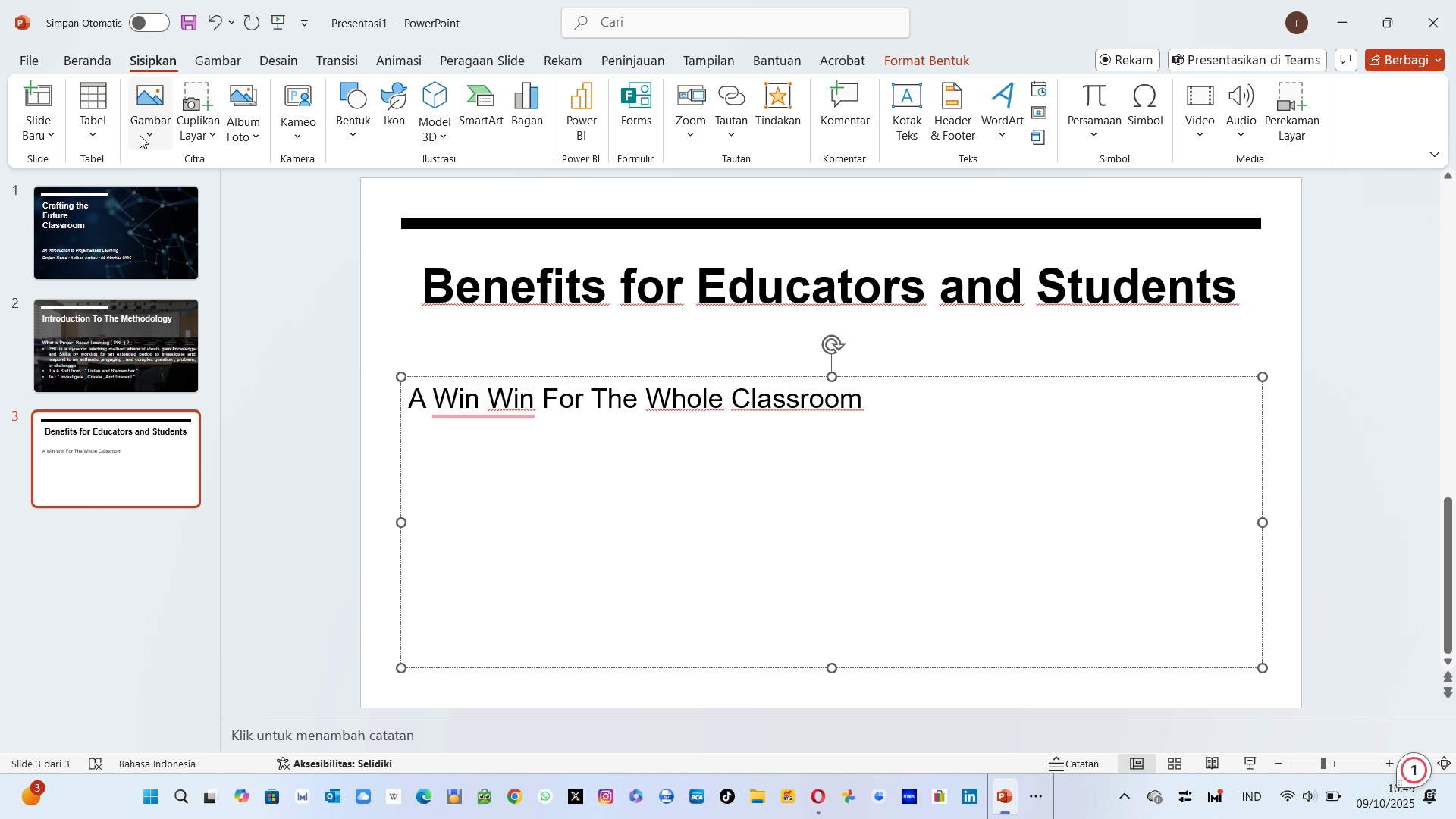 
left_click([102, 111])
 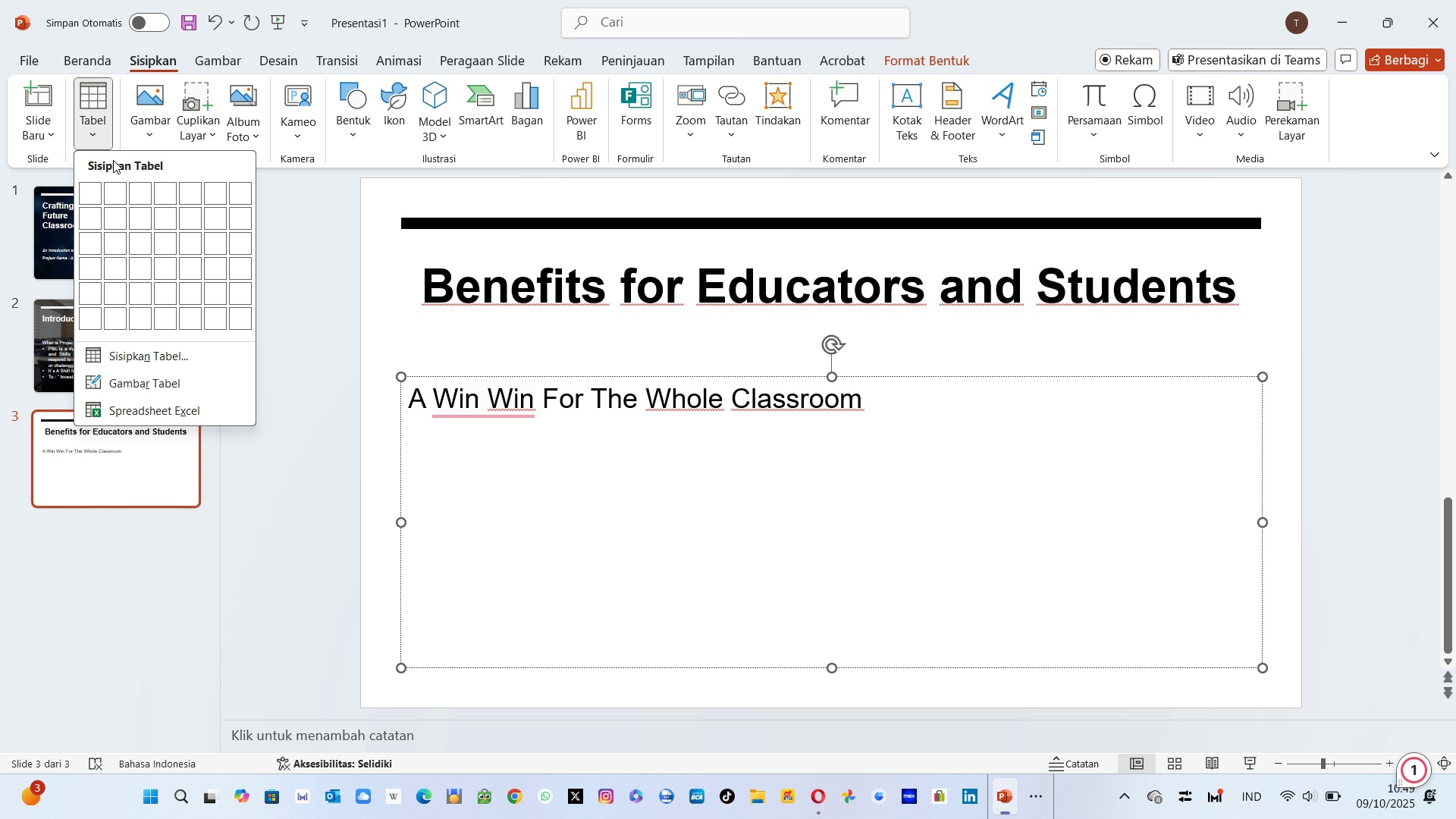 
mouse_move([104, 211])
 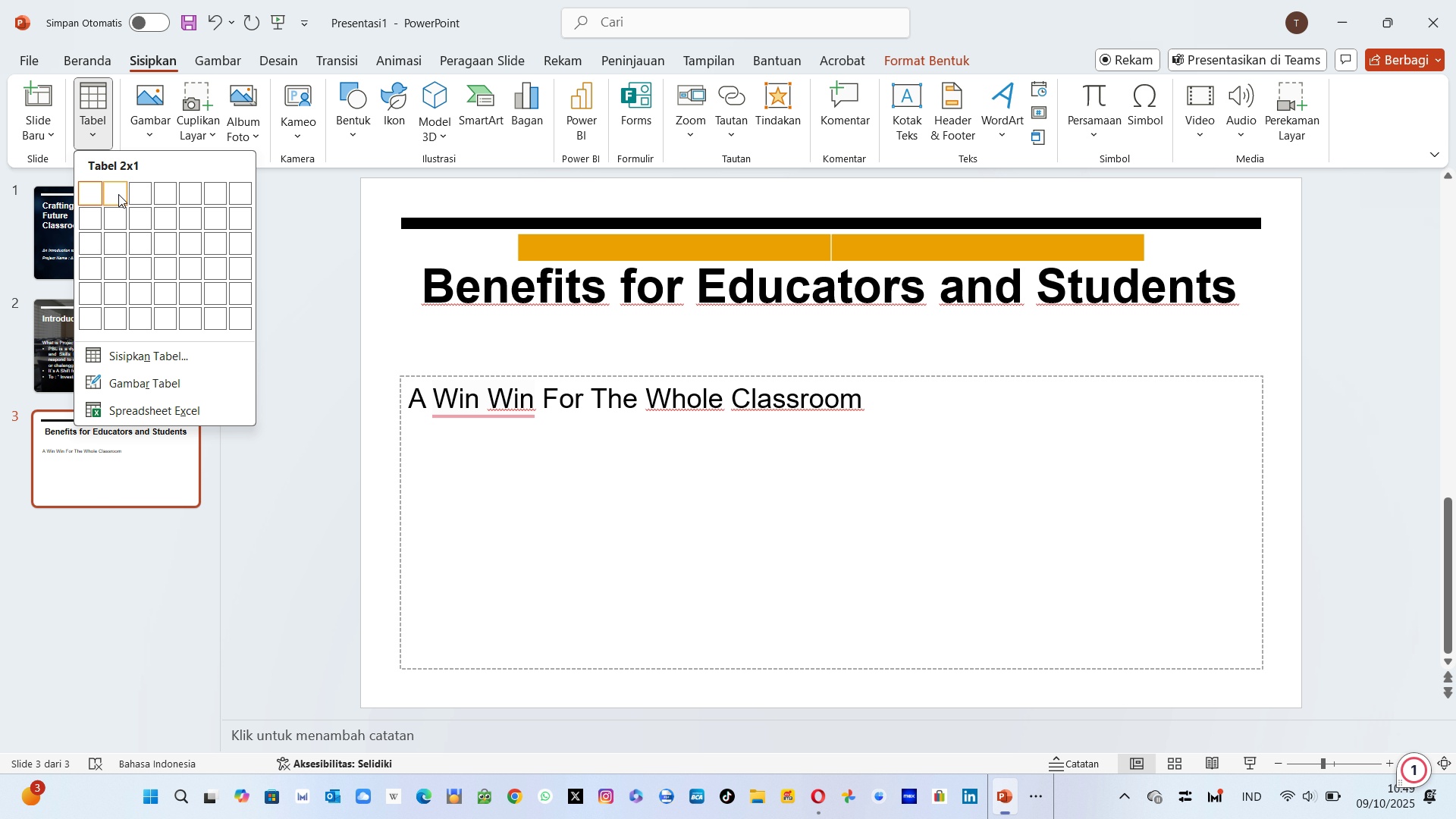 
left_click([118, 194])
 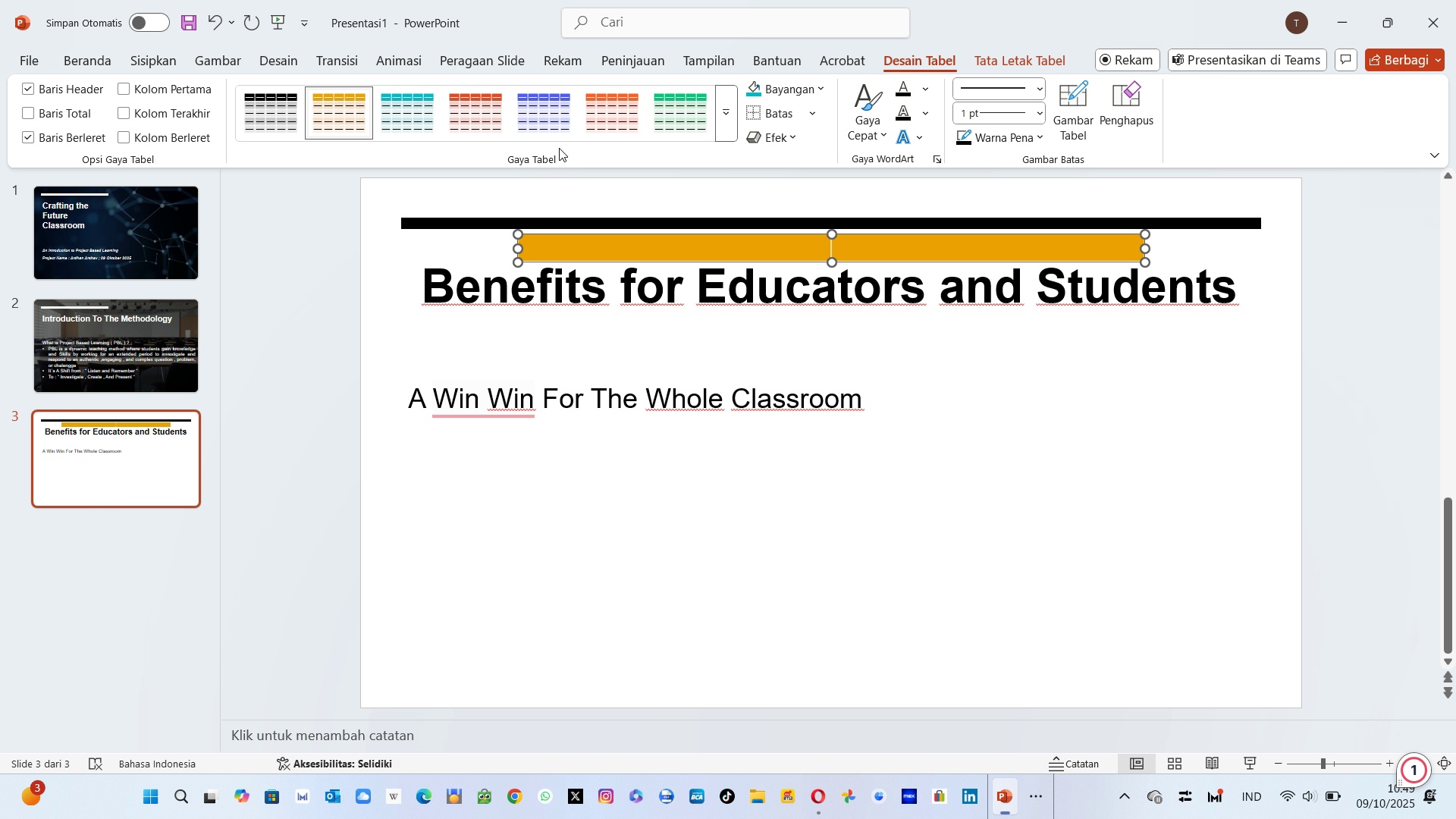 
left_click([557, 133])
 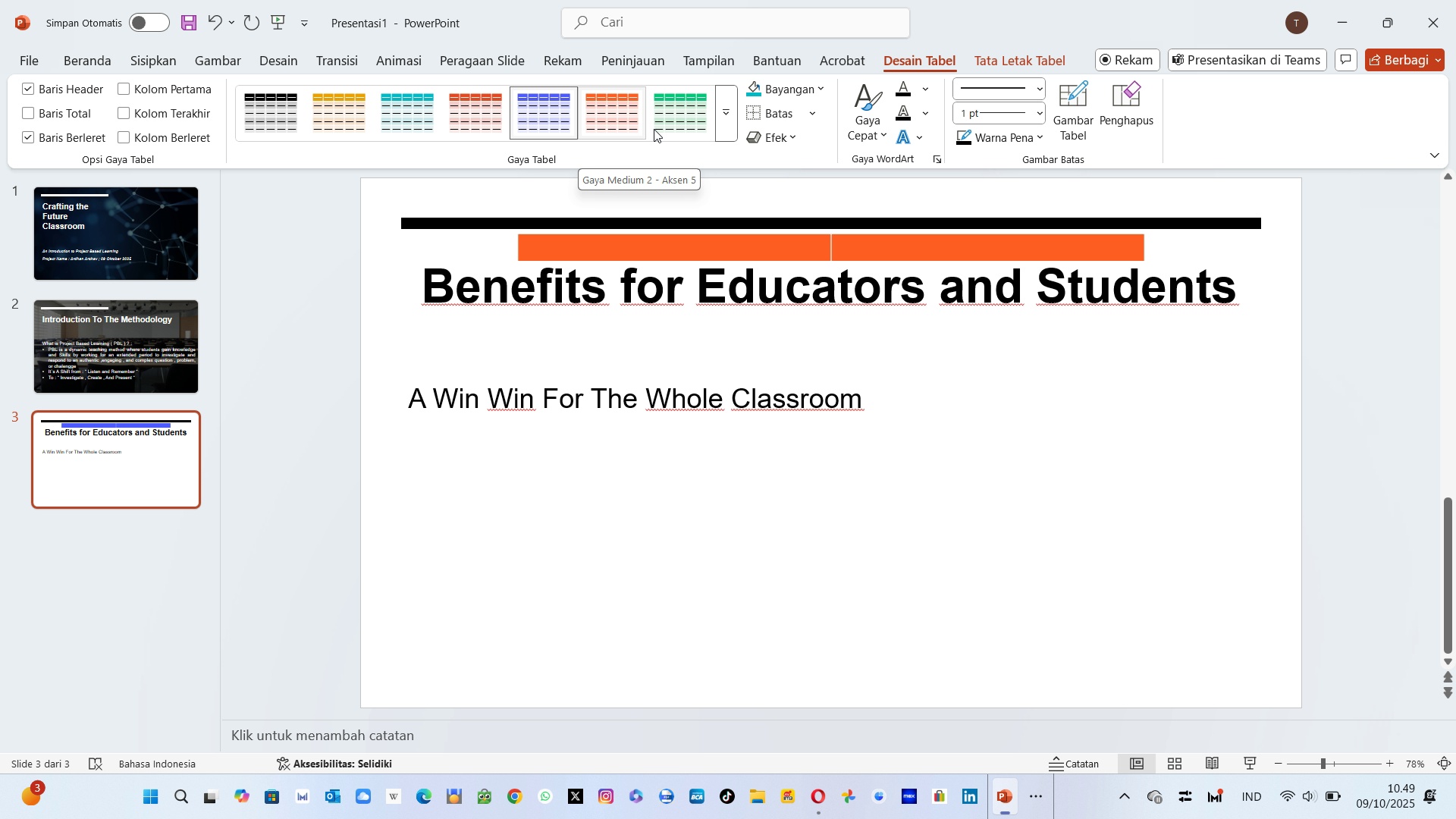 
left_click([667, 129])
 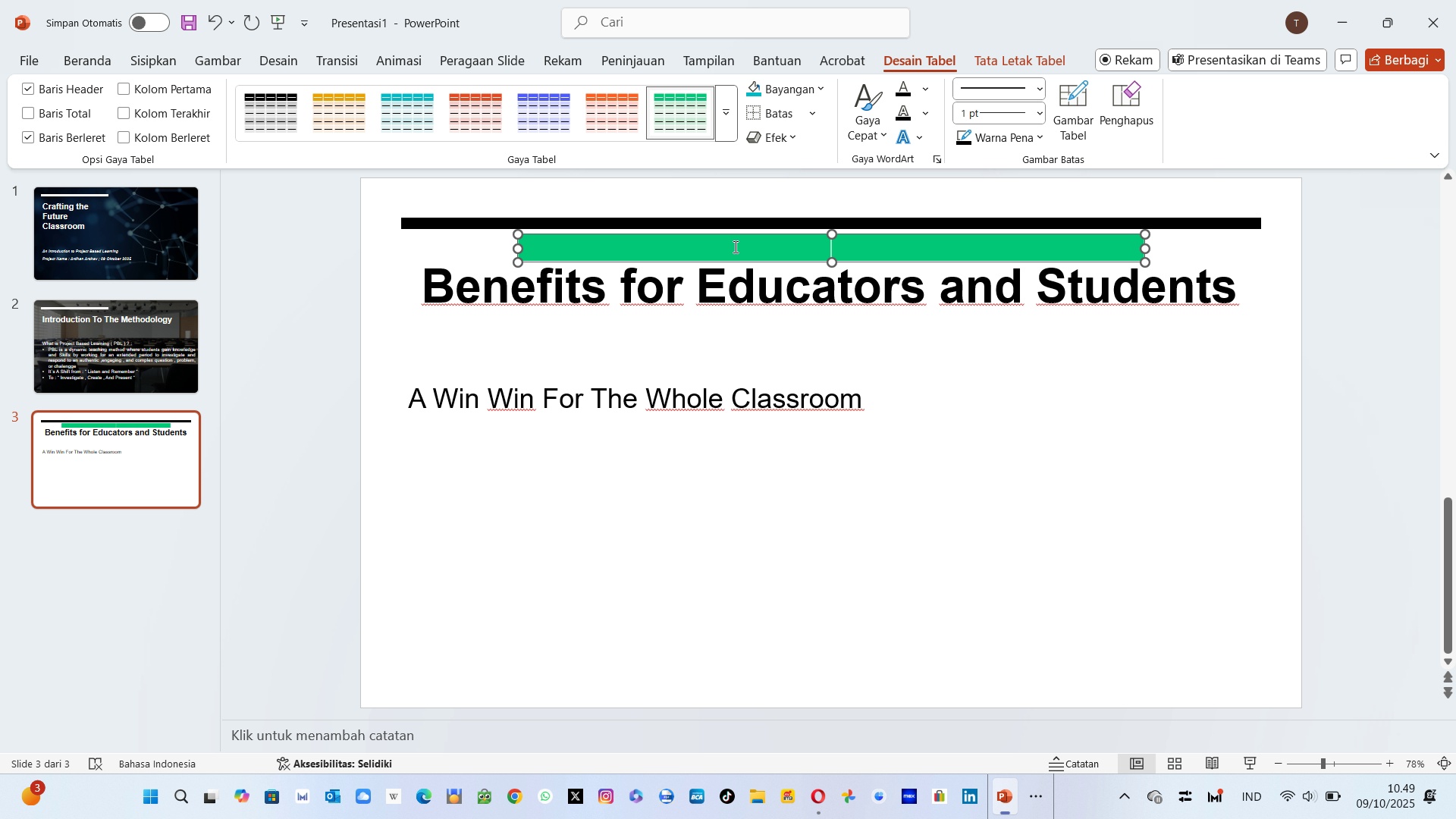 
left_click_drag(start_coordinate=[736, 258], to_coordinate=[626, 457])
 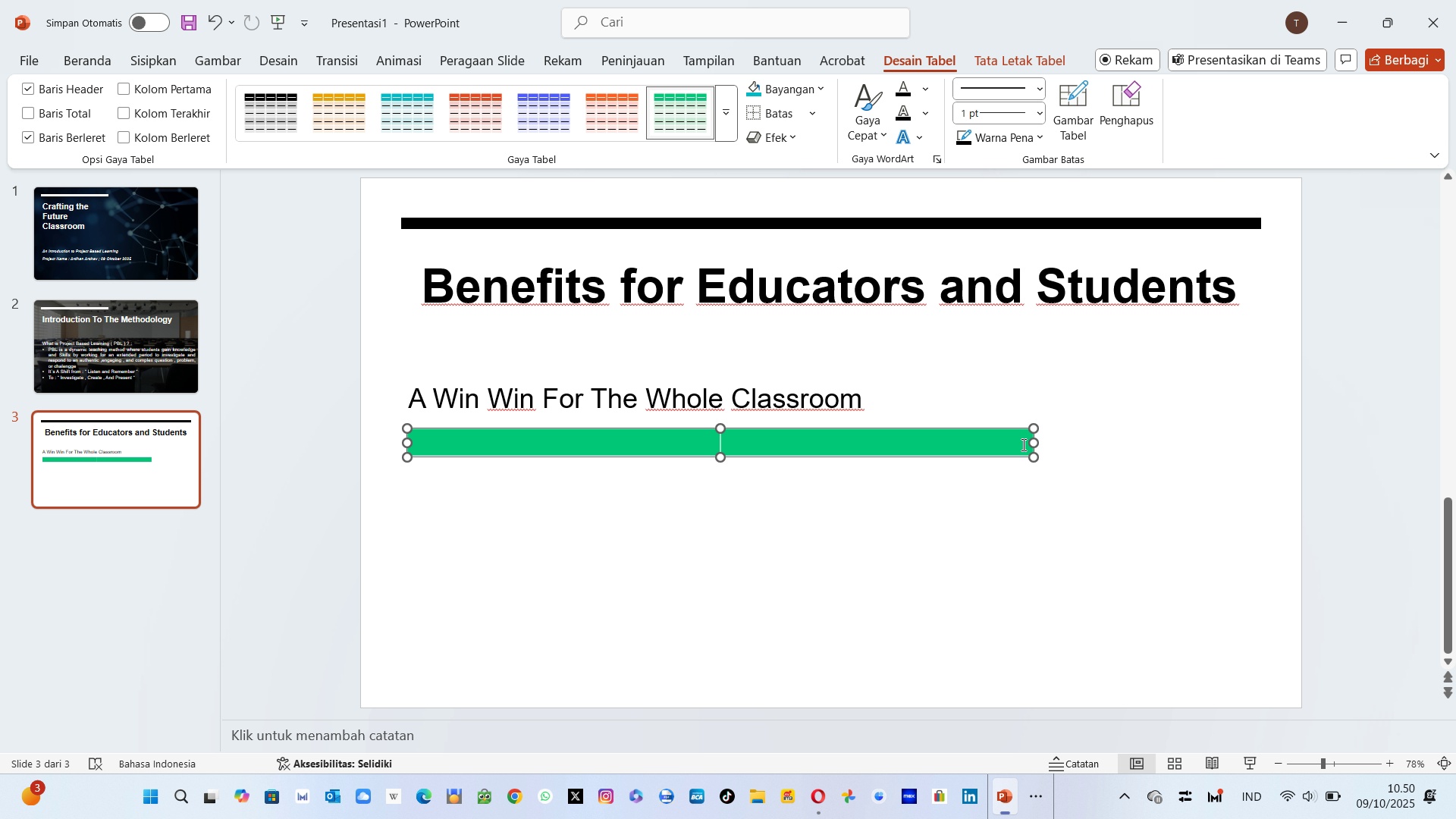 
left_click_drag(start_coordinate=[1030, 442], to_coordinate=[1263, 441])
 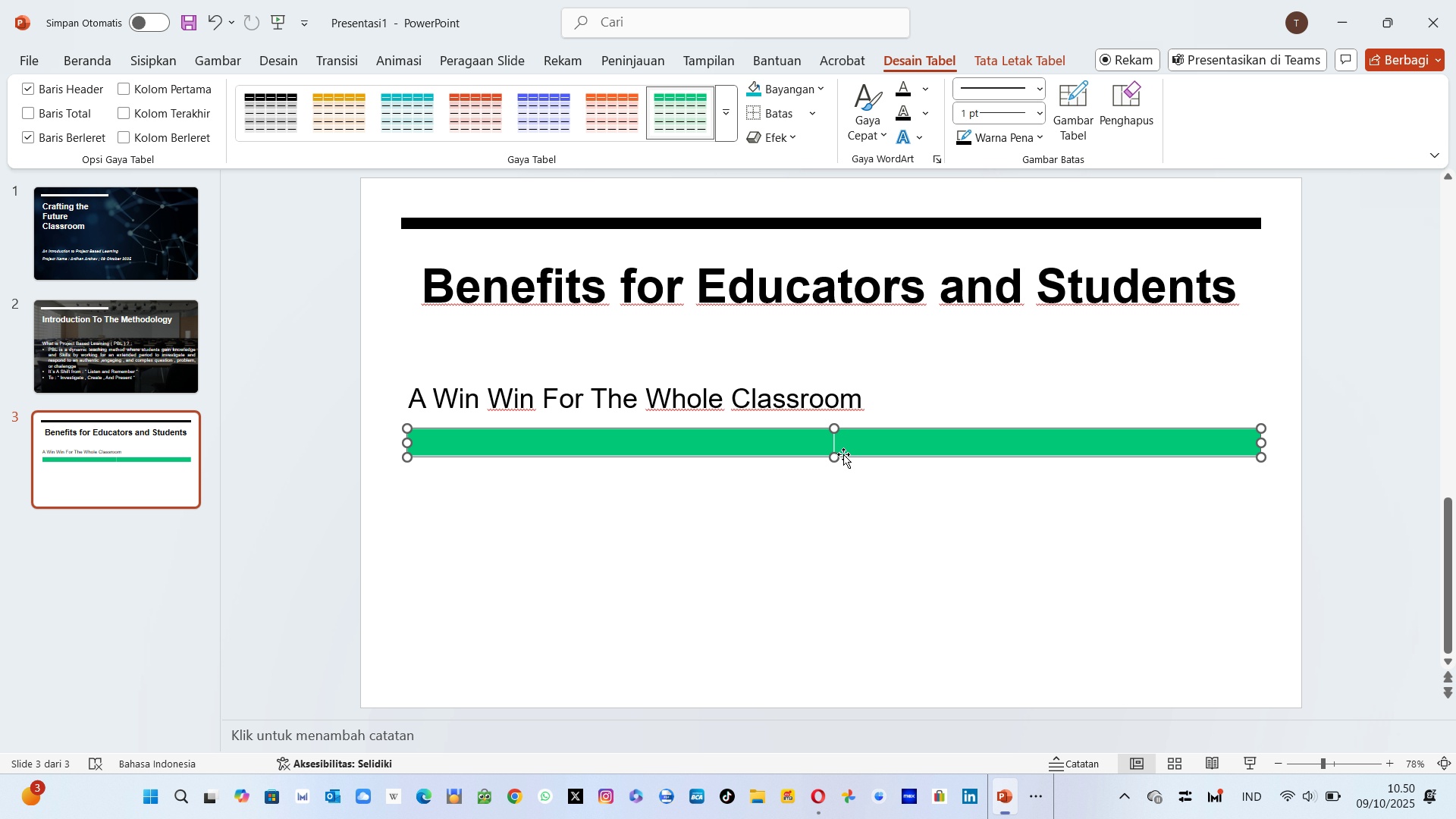 
left_click_drag(start_coordinate=[833, 456], to_coordinate=[830, 623])
 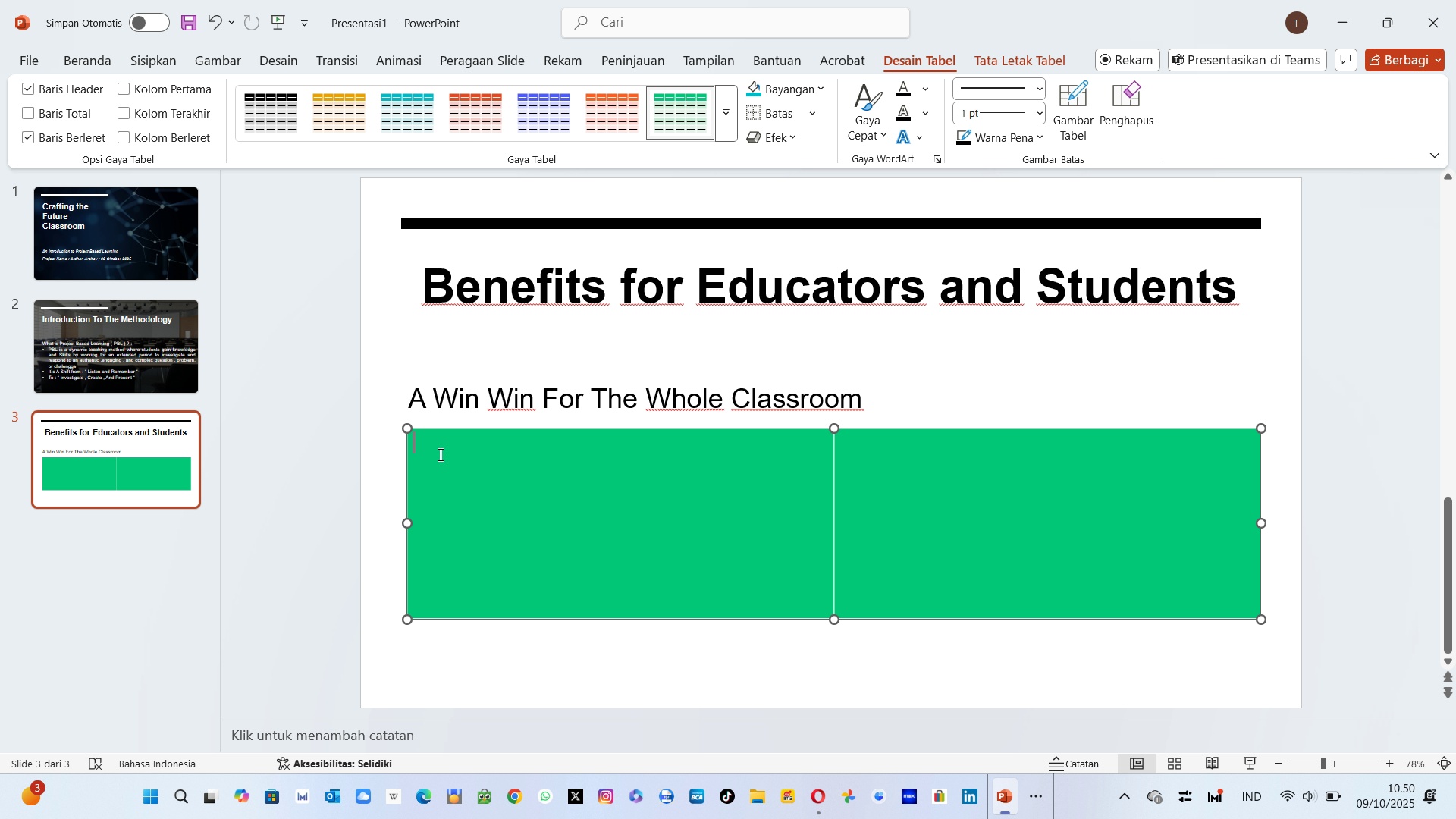 
left_click([439, 454])
 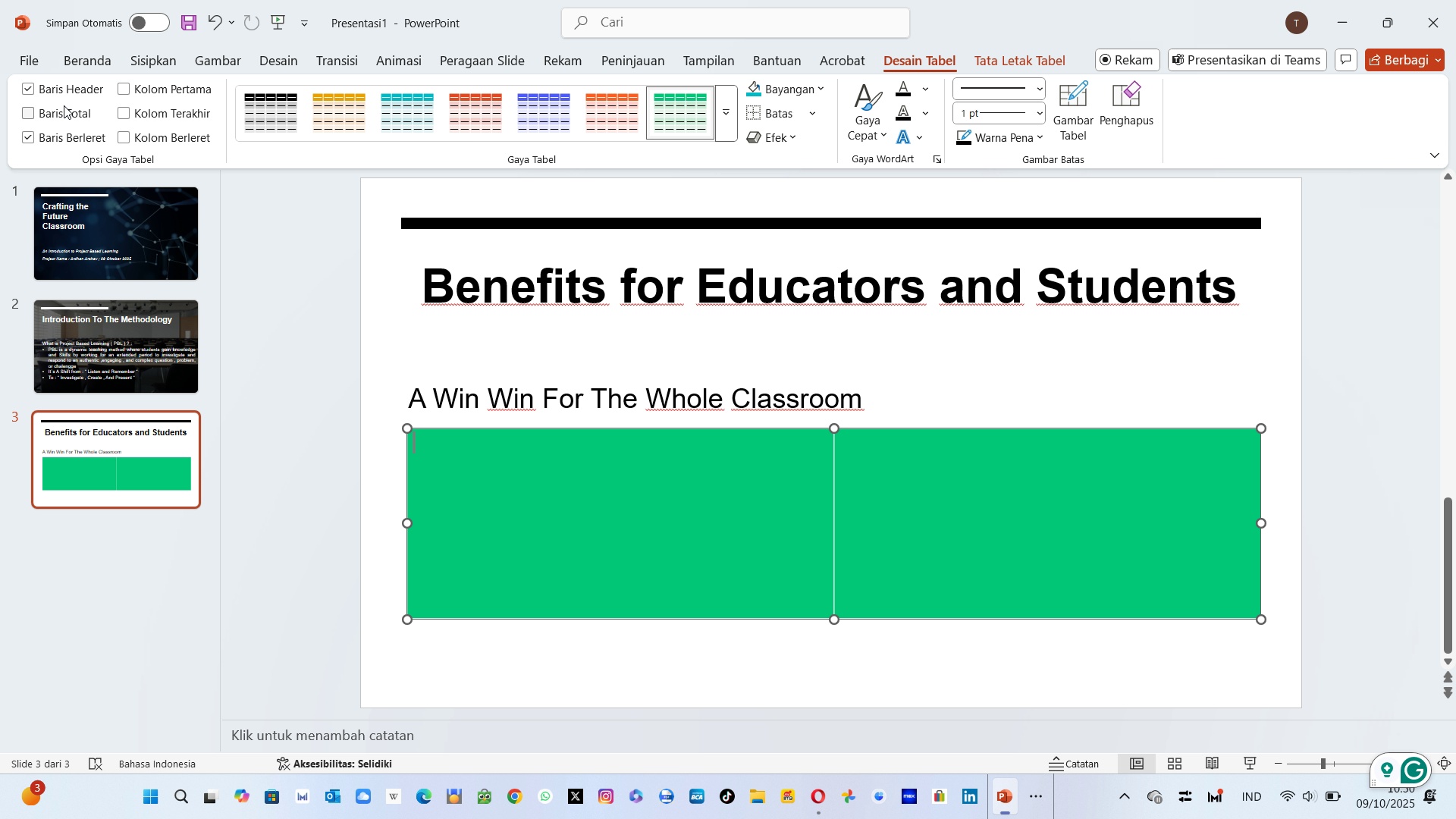 
double_click([90, 74])
 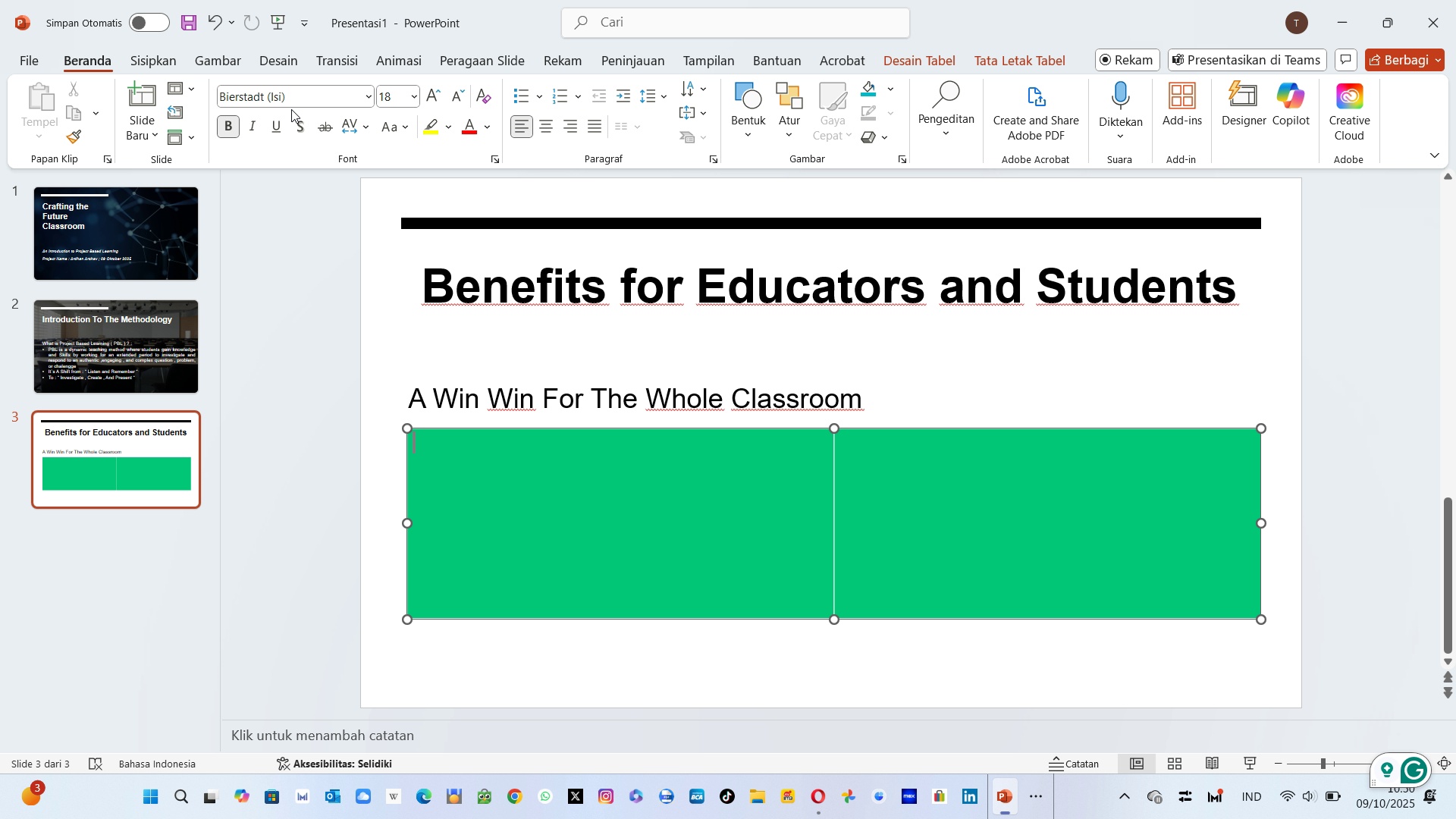 
left_click([283, 100])
 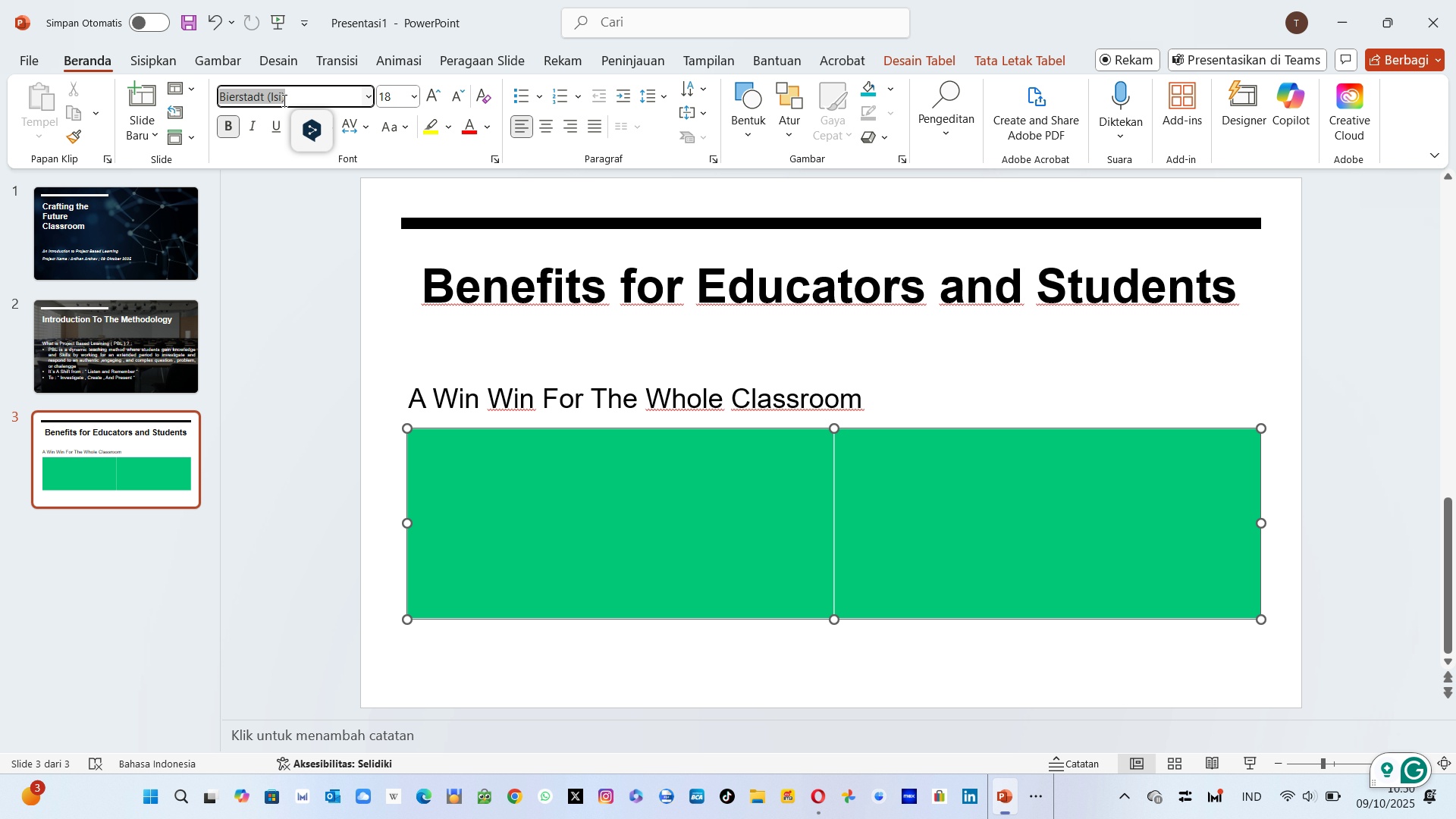 
type(Arial)
key(Tab)
type(24)
key(Backspace)
type(8)
 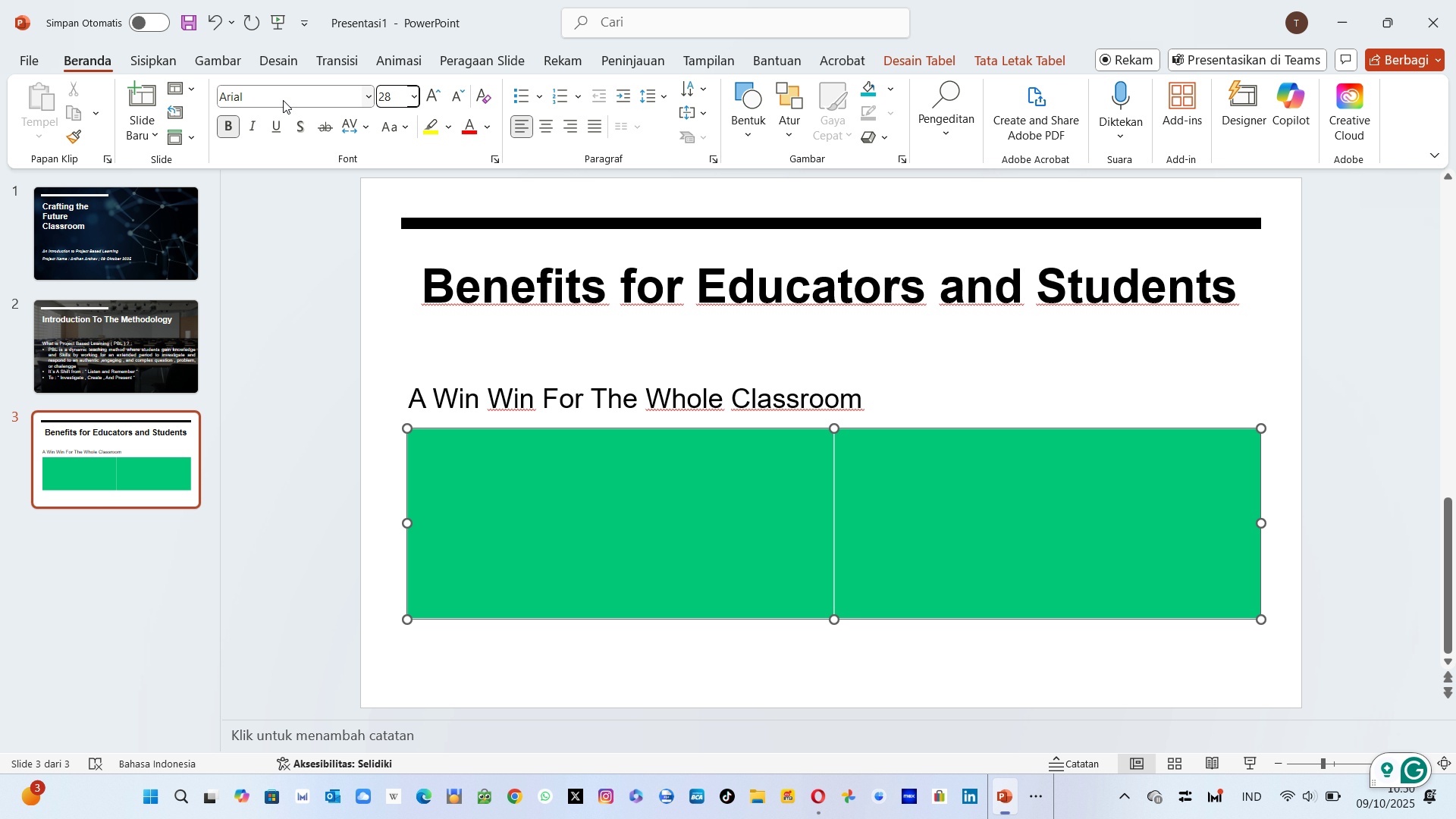 
key(Enter)
 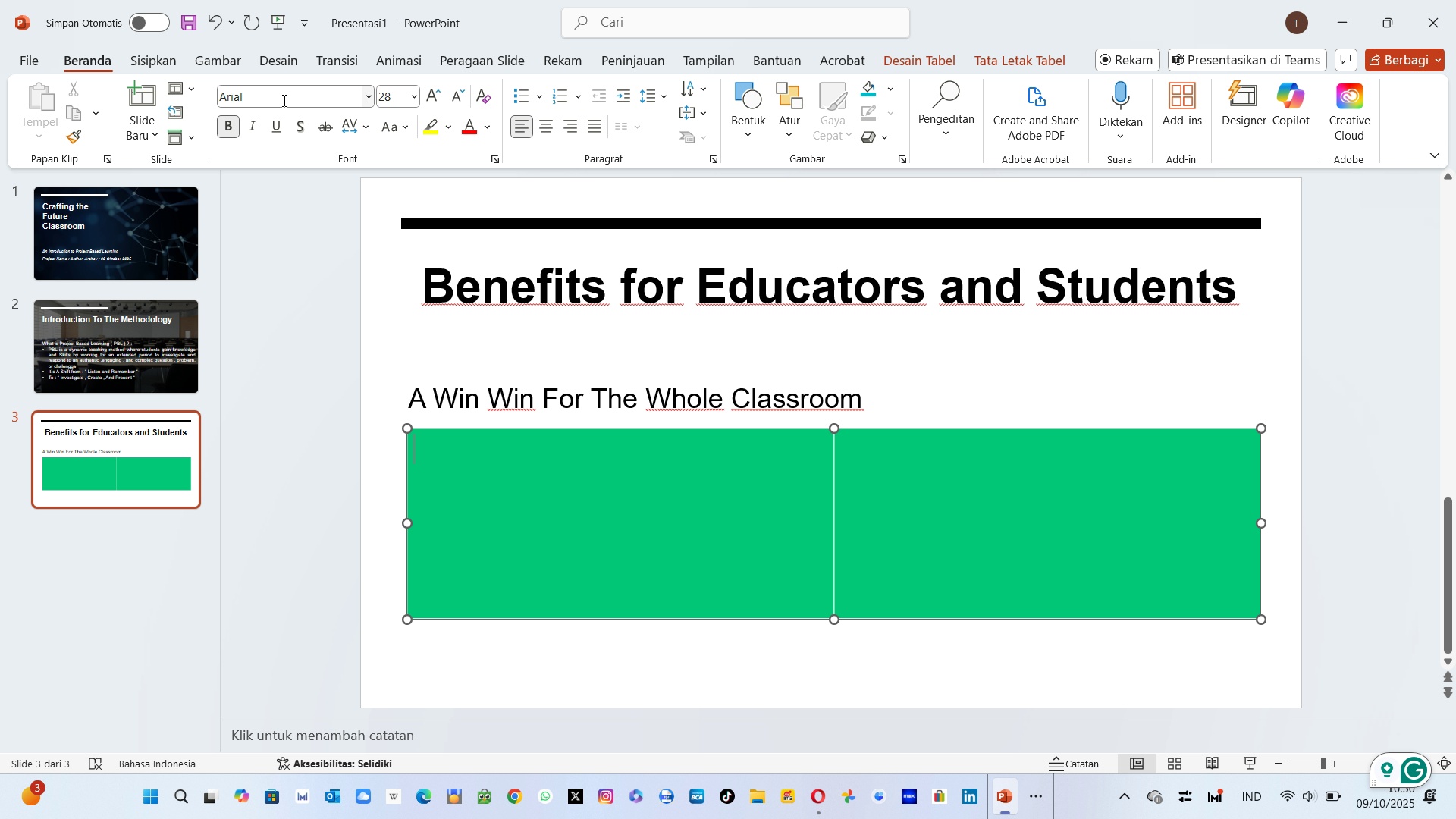 
wait(11.02)
 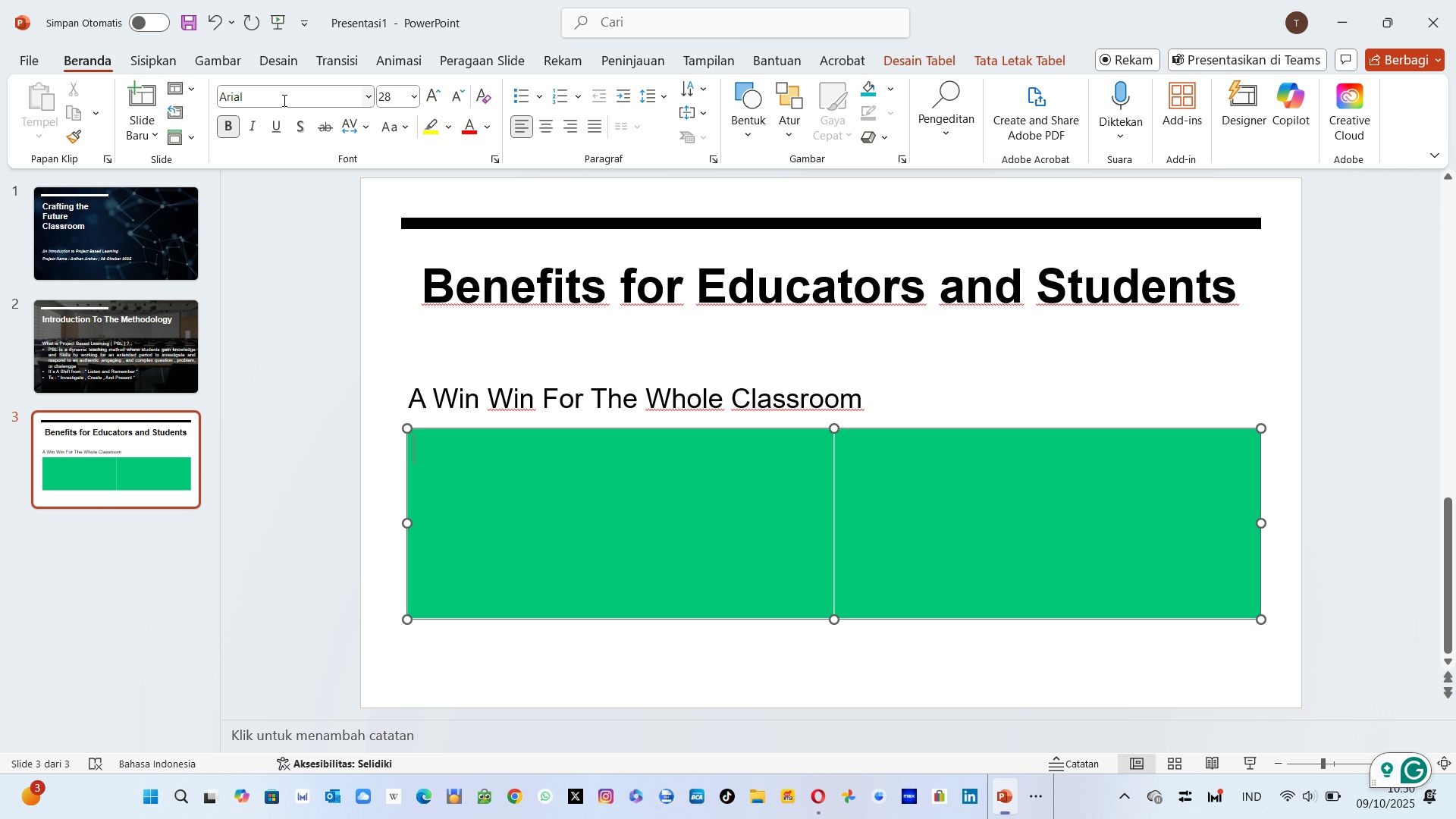 
left_click([541, 98])
 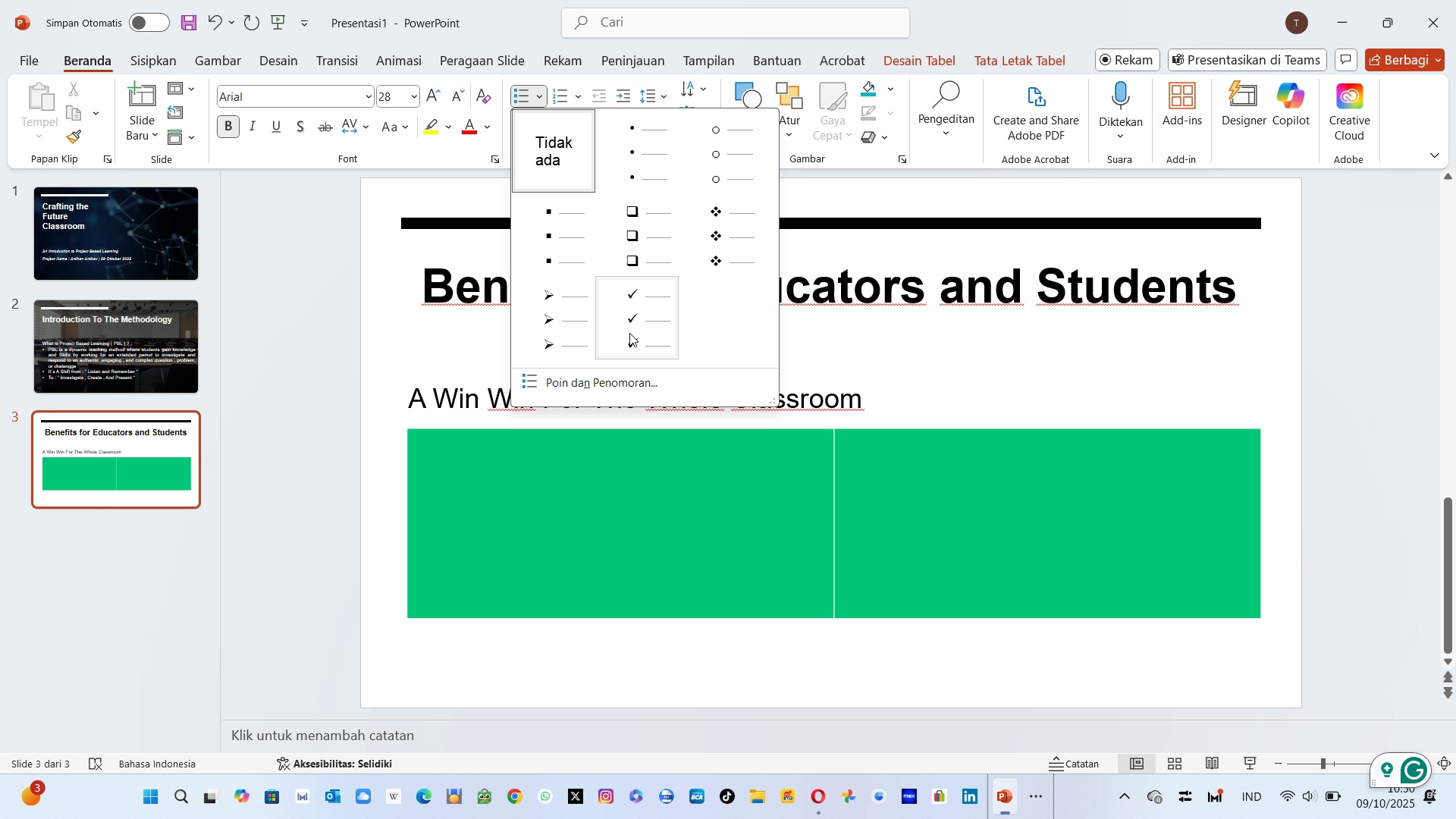 
left_click([629, 333])
 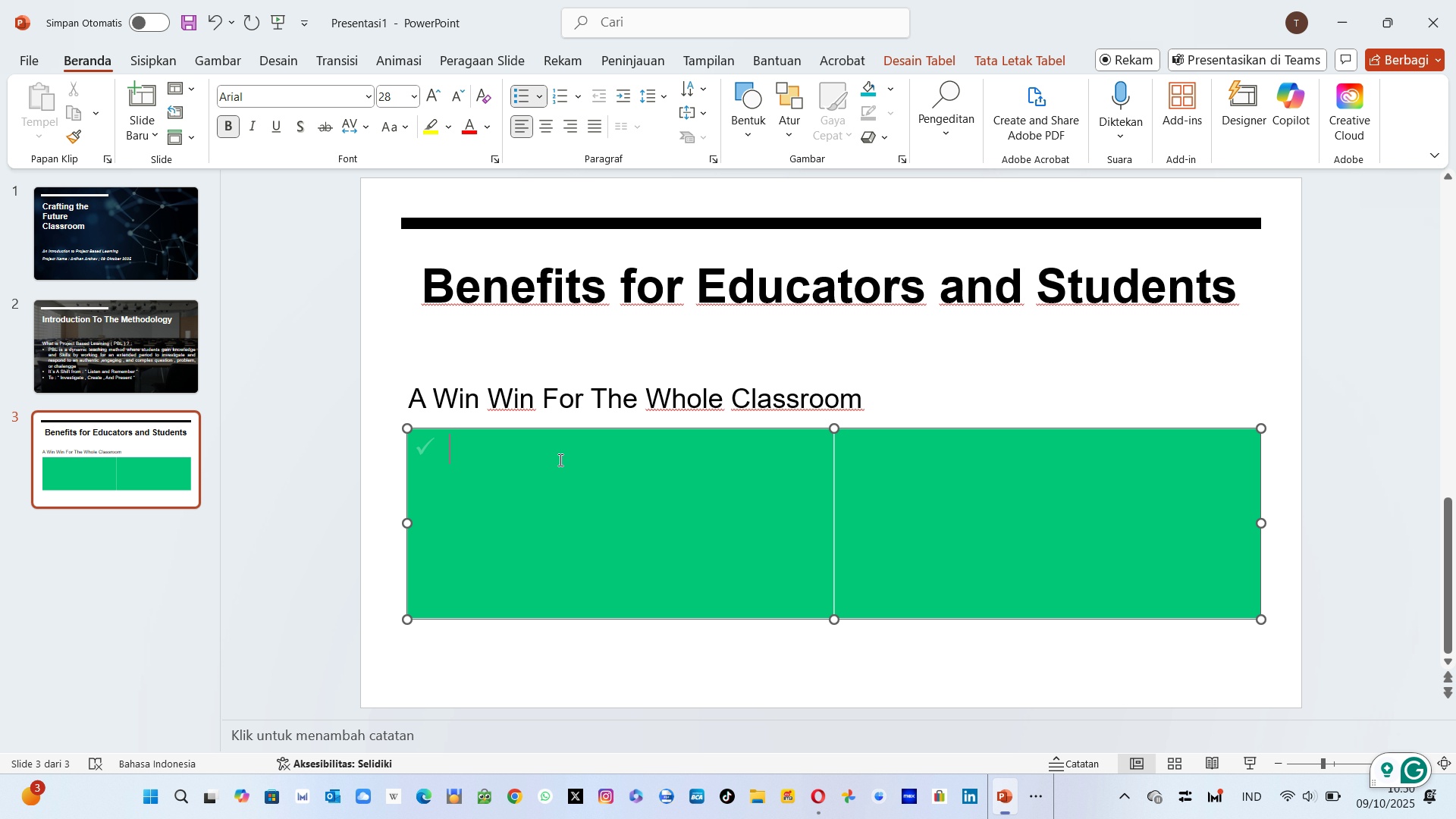 
type(Deeper )
key(Backspace)
key(Backspace)
key(Backspace)
key(Backspace)
key(Backspace)
key(Backspace)
key(Backspace)
 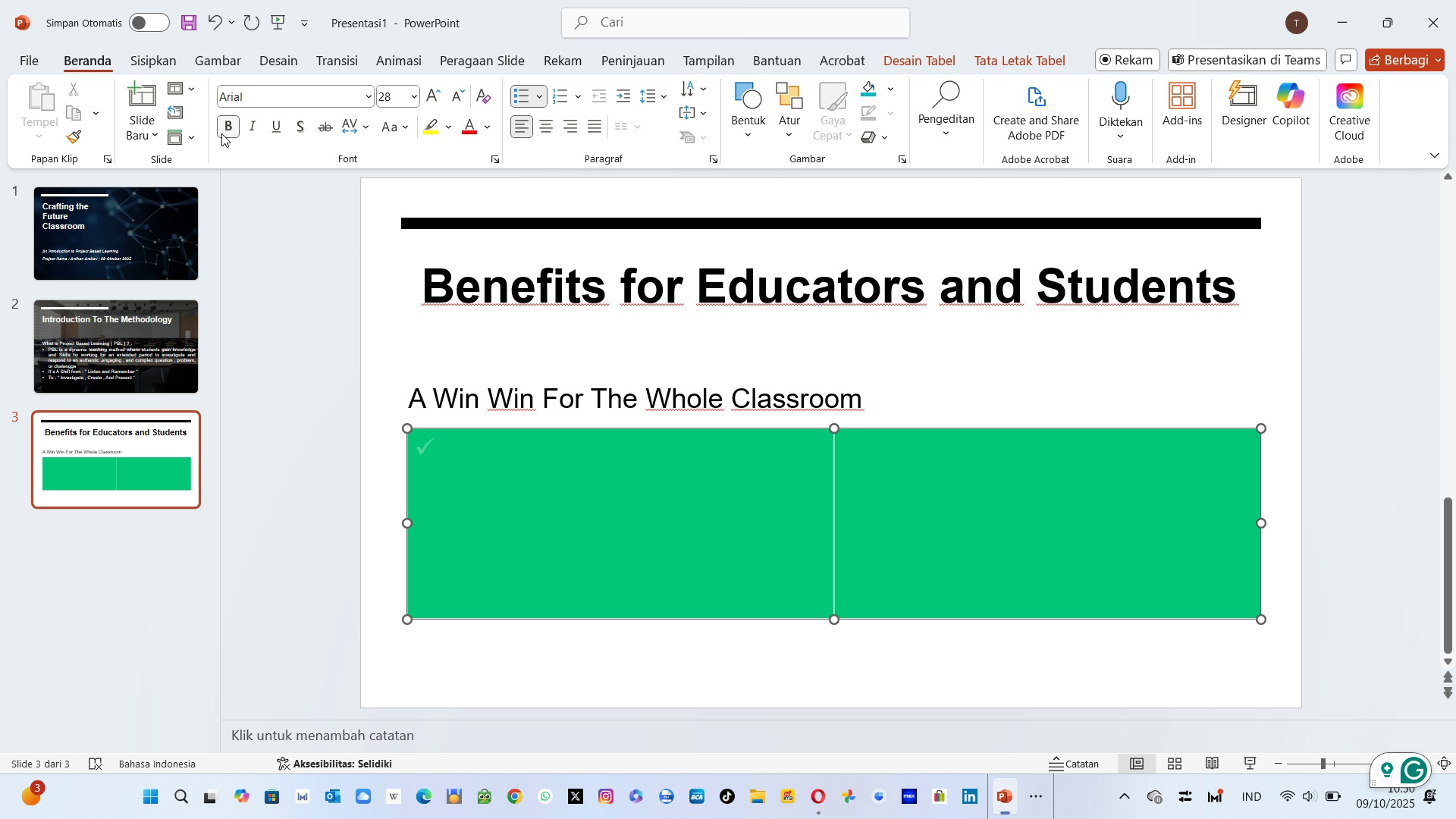 
left_click([221, 133])
 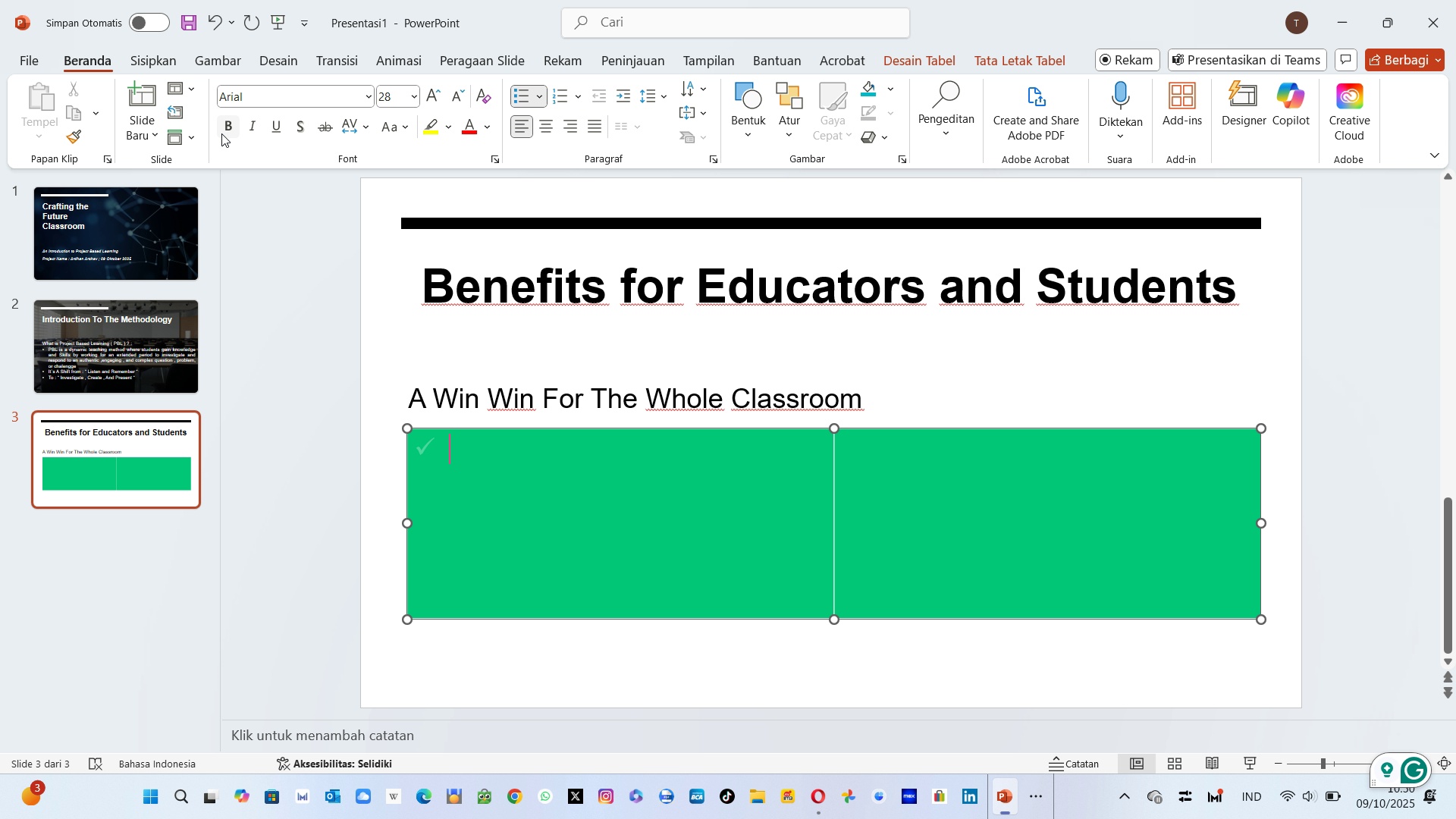 
type(Dep)
key(Backspace)
type(eper Engagement : )
 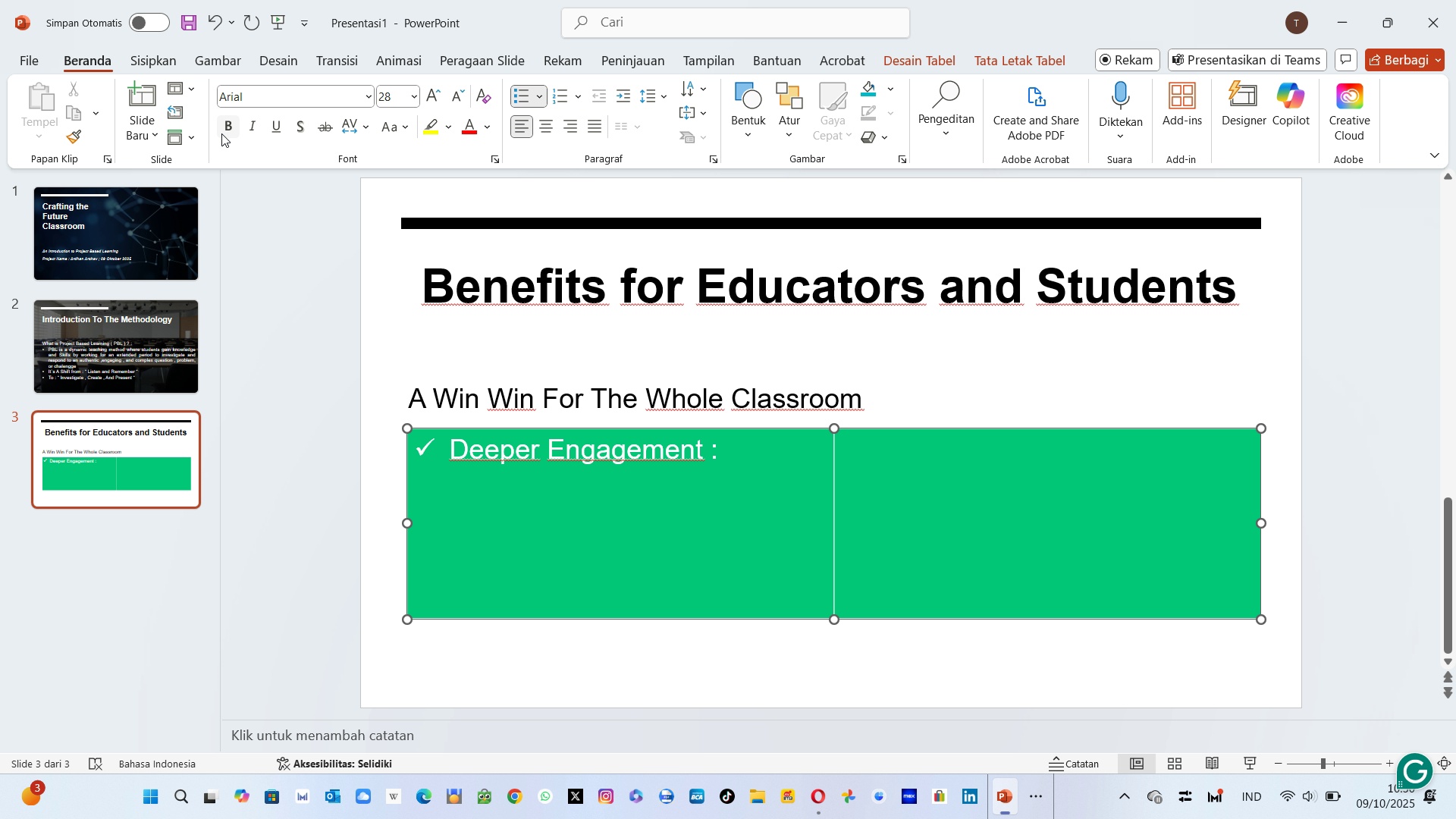 
wait(9.46)
 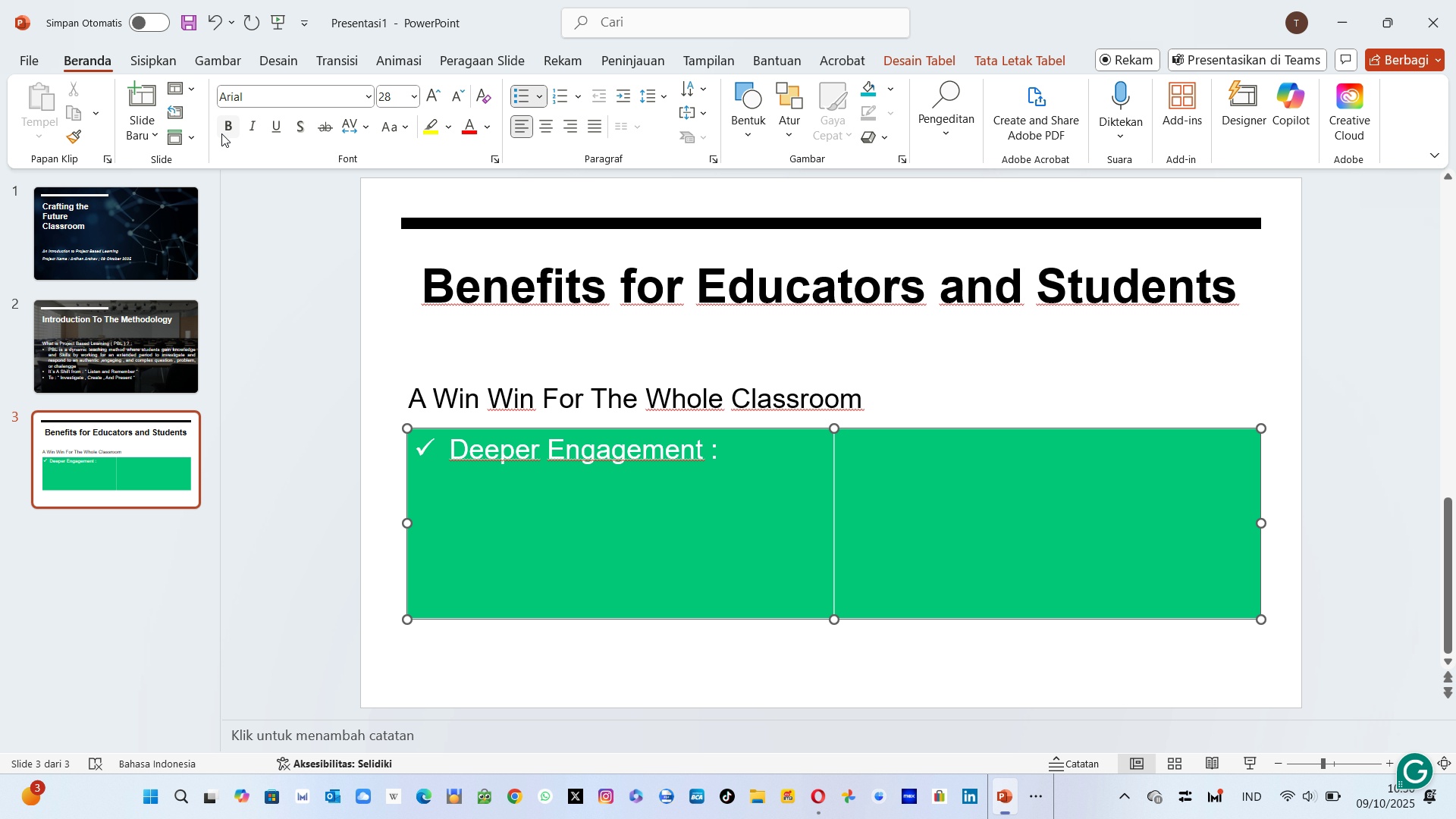 
type(Facilitate Learning )
 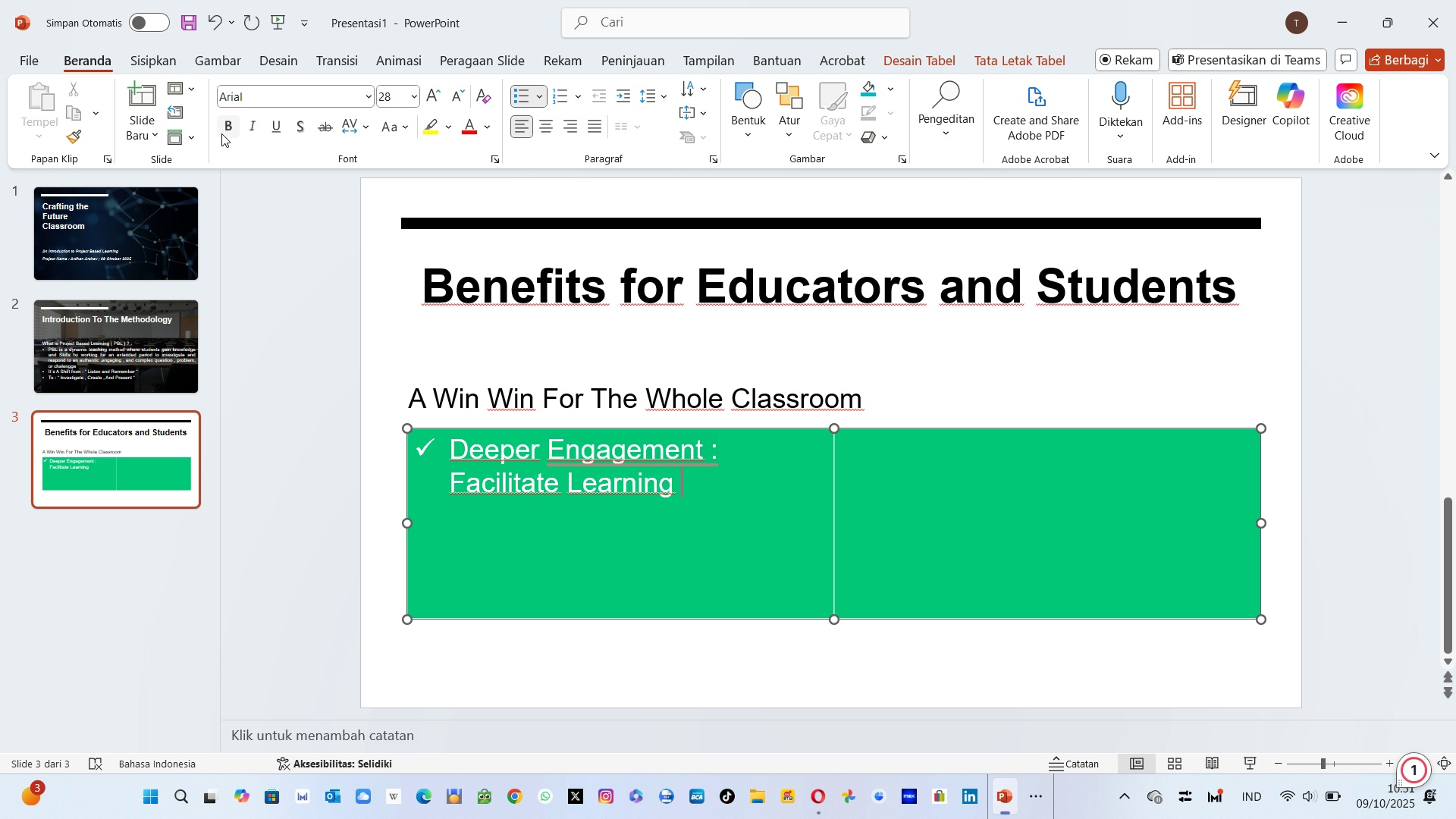 
wait(6.3)
 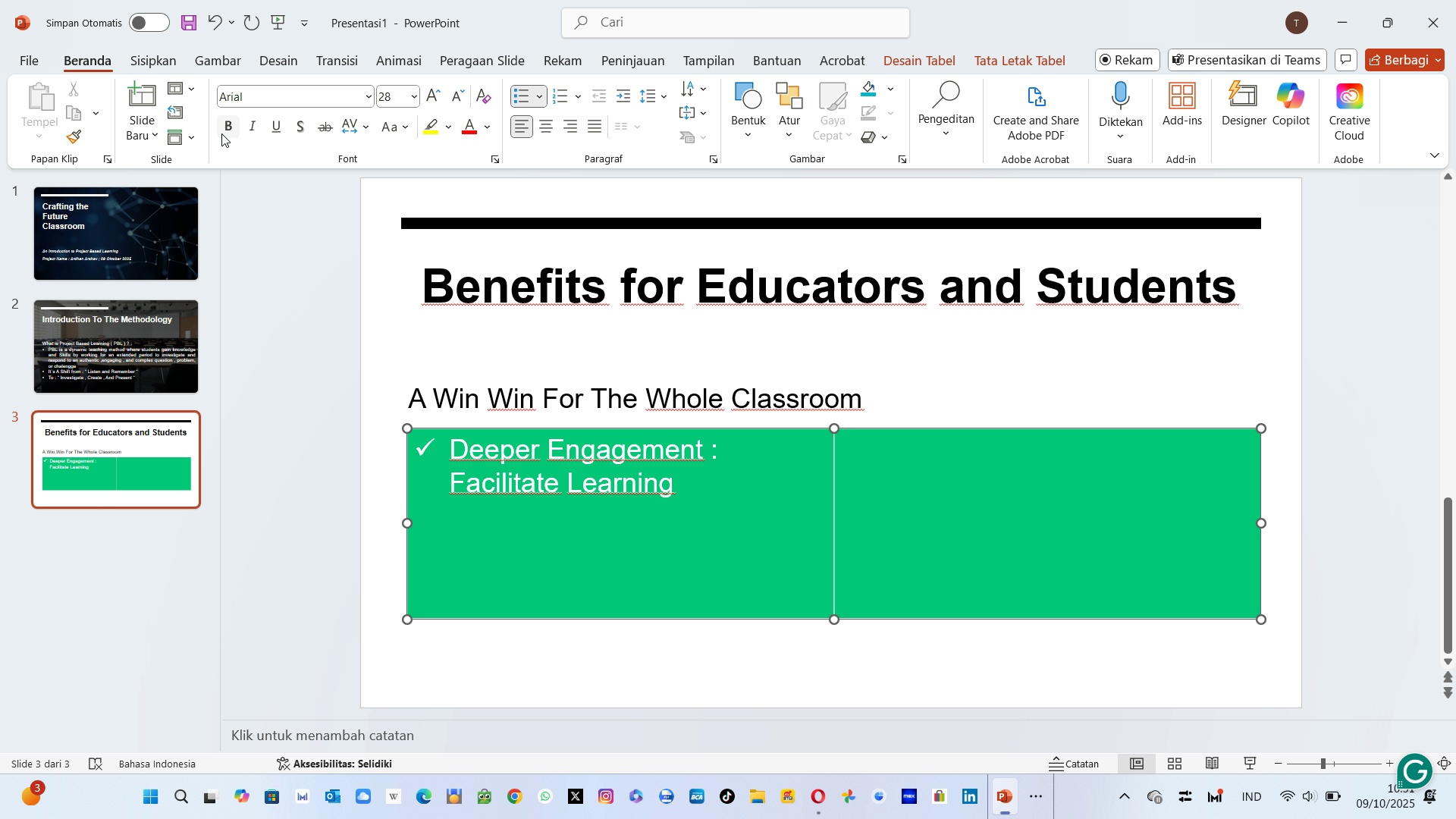 
type(ratherr )
key(Backspace)
key(Backspace)
type( than just delivering contetn)
key(Backspace)
key(Backspace)
type(nts)
 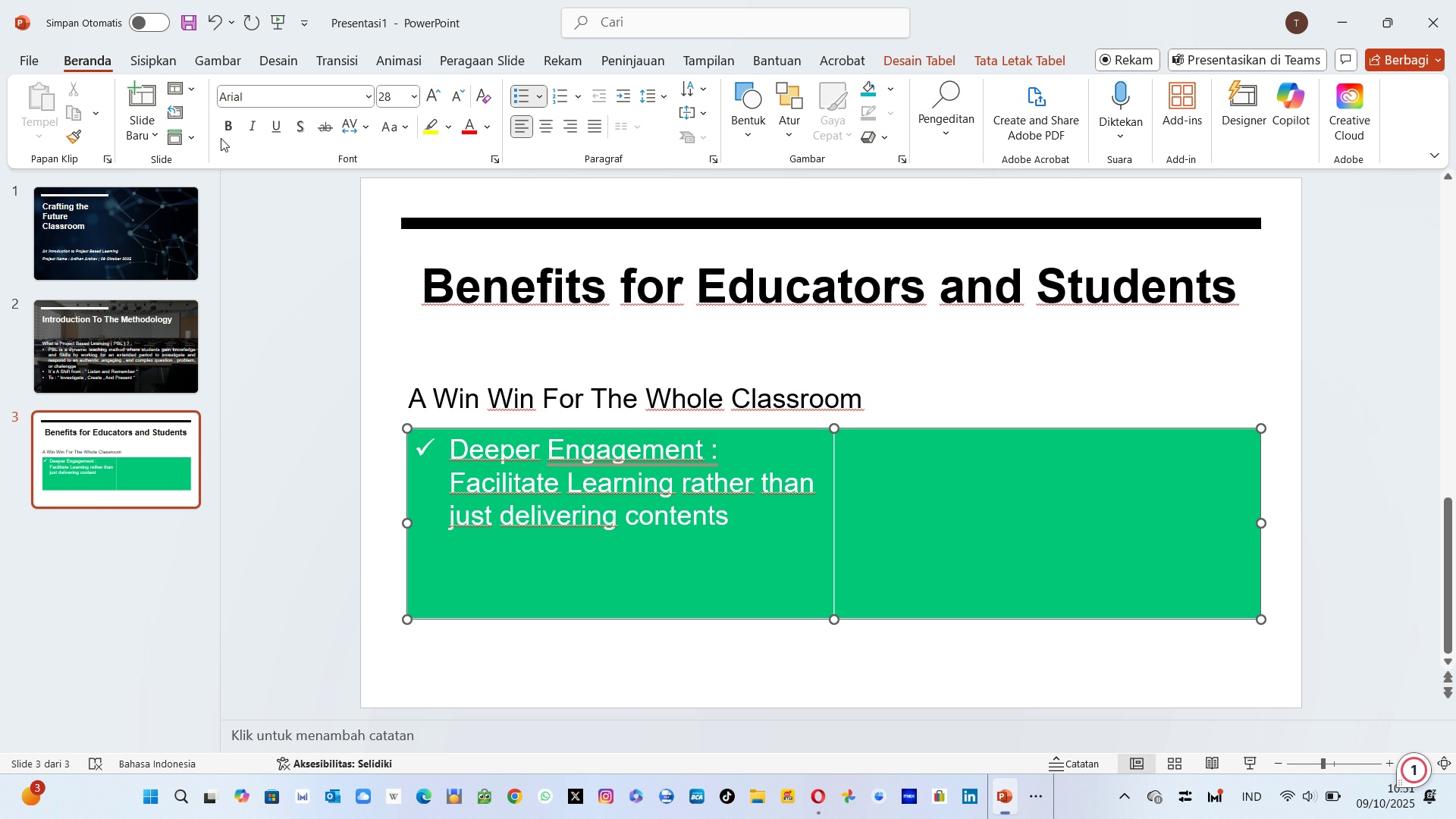 
key(Enter)
 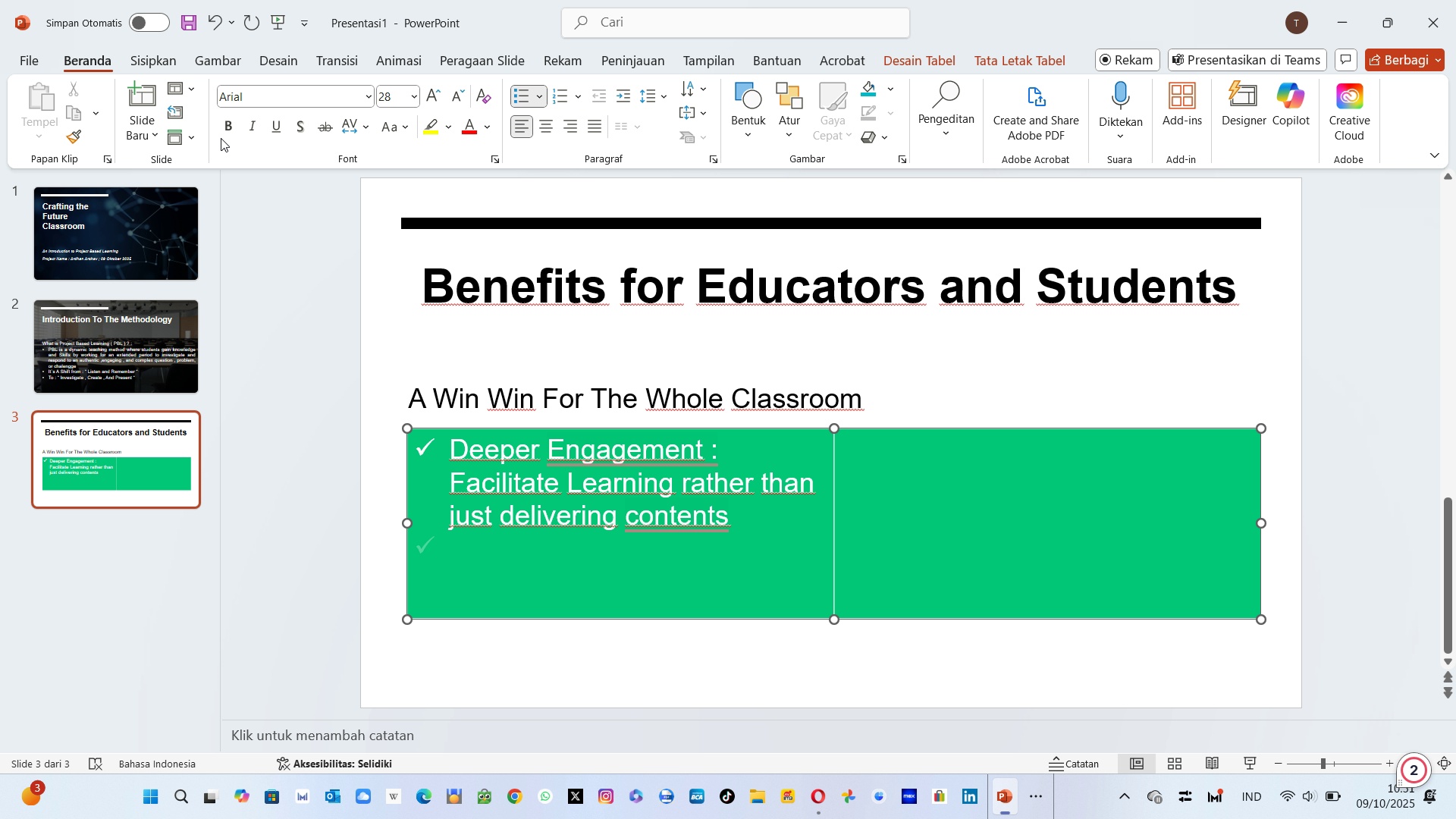 
wait(6.44)
 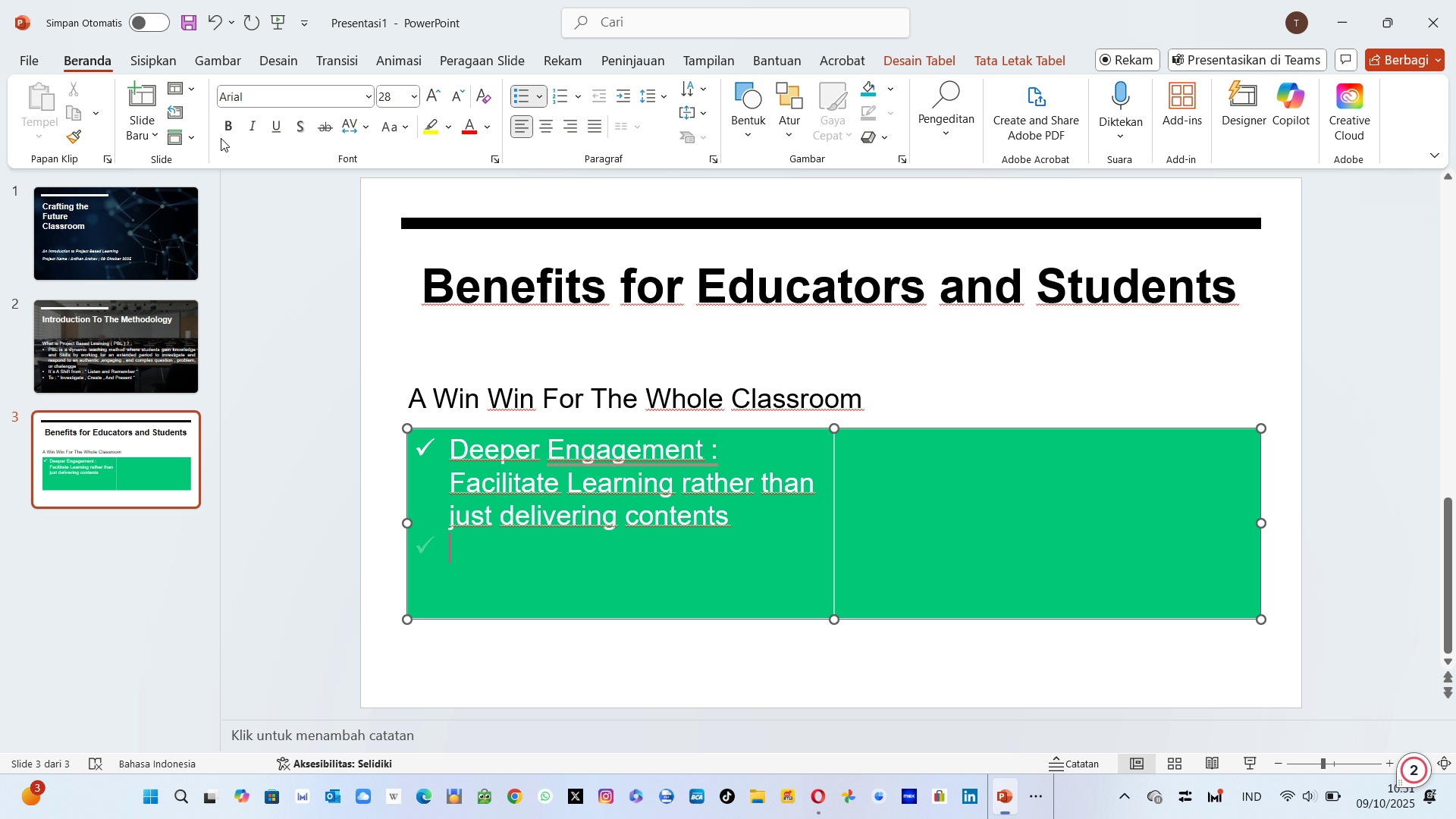 
type(Collaboration : )
 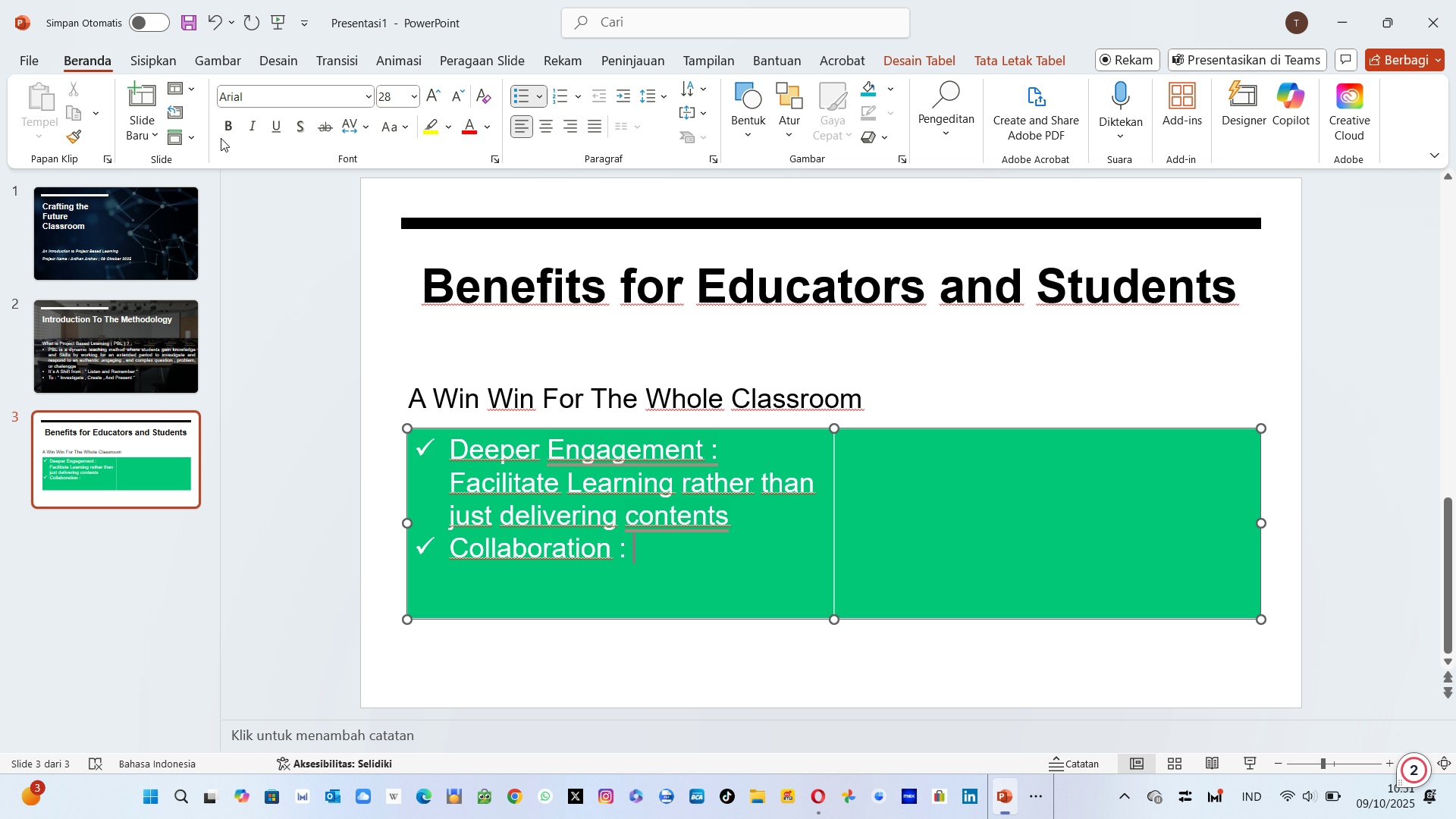 
wait(9.03)
 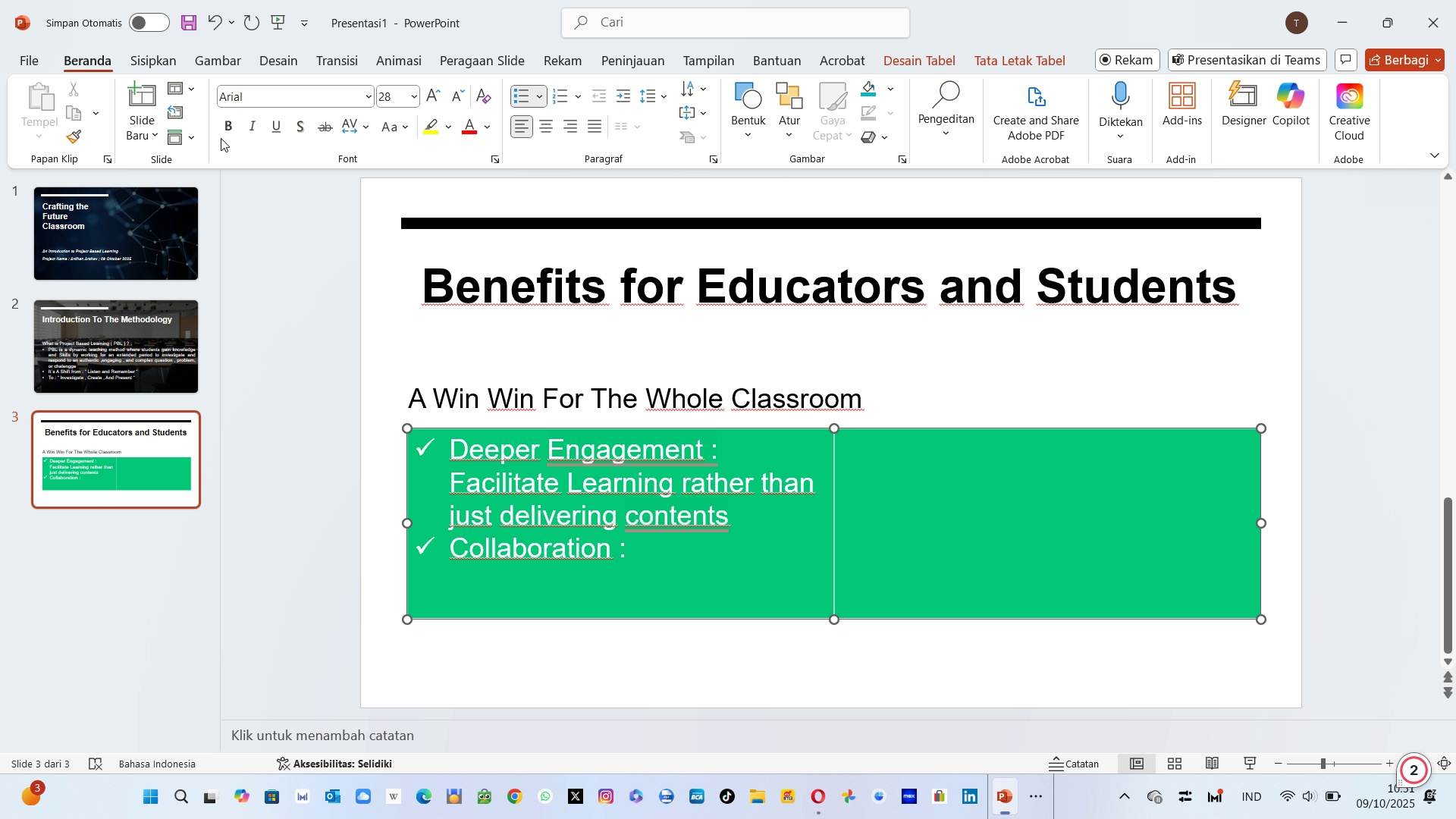 
type(Co-Learn)
 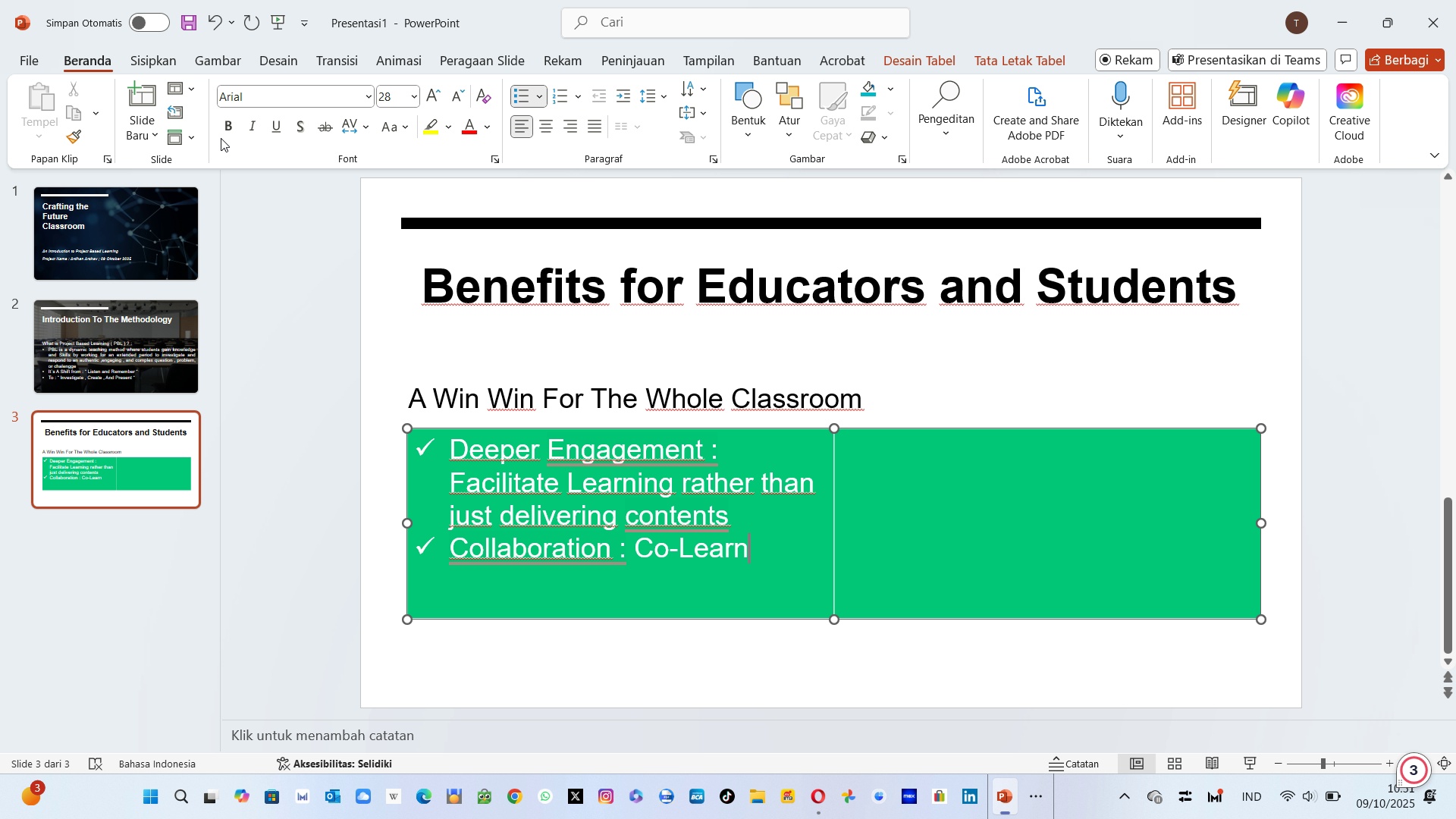 
wait(6.06)
 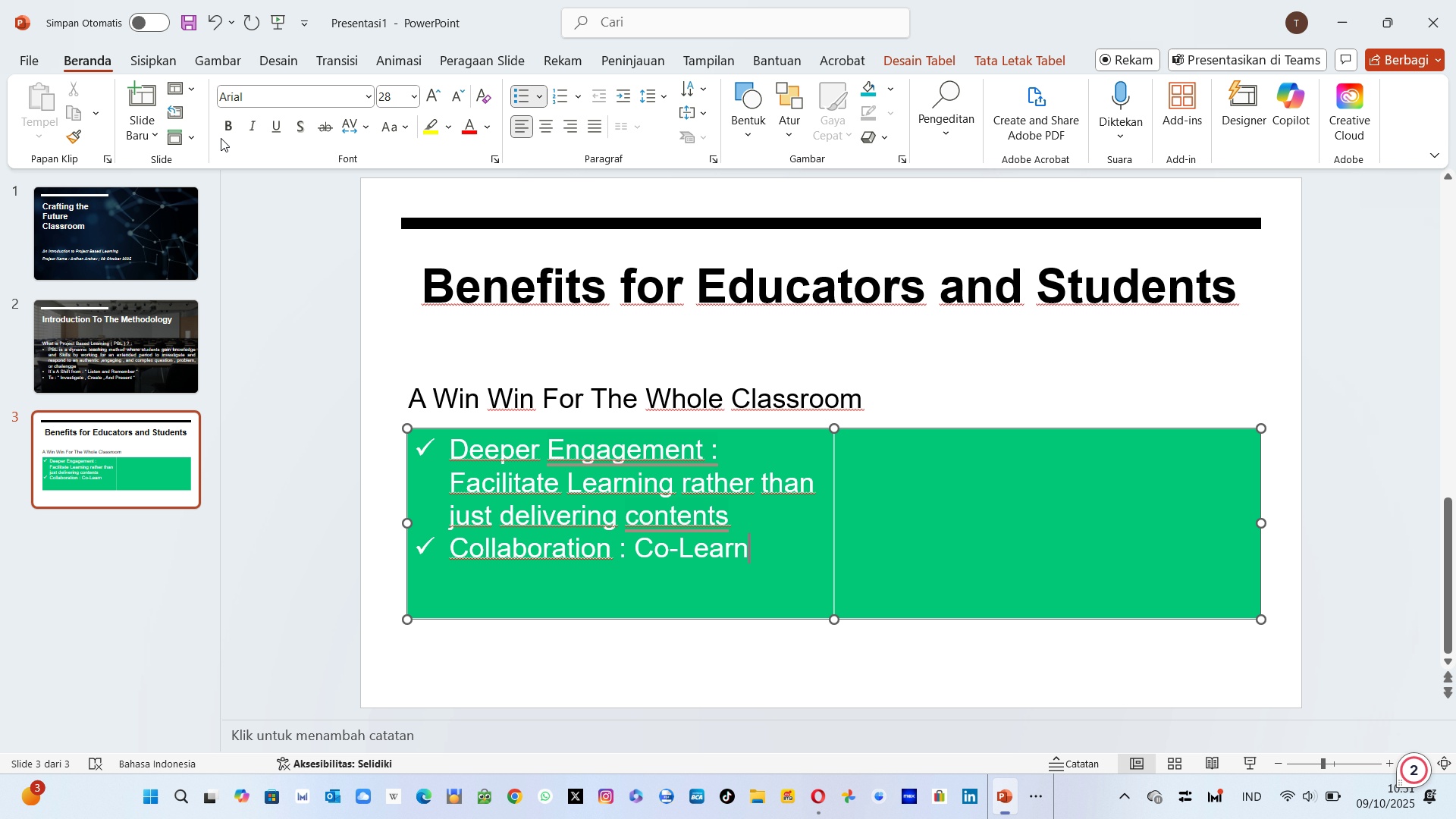 
type( with students and )
 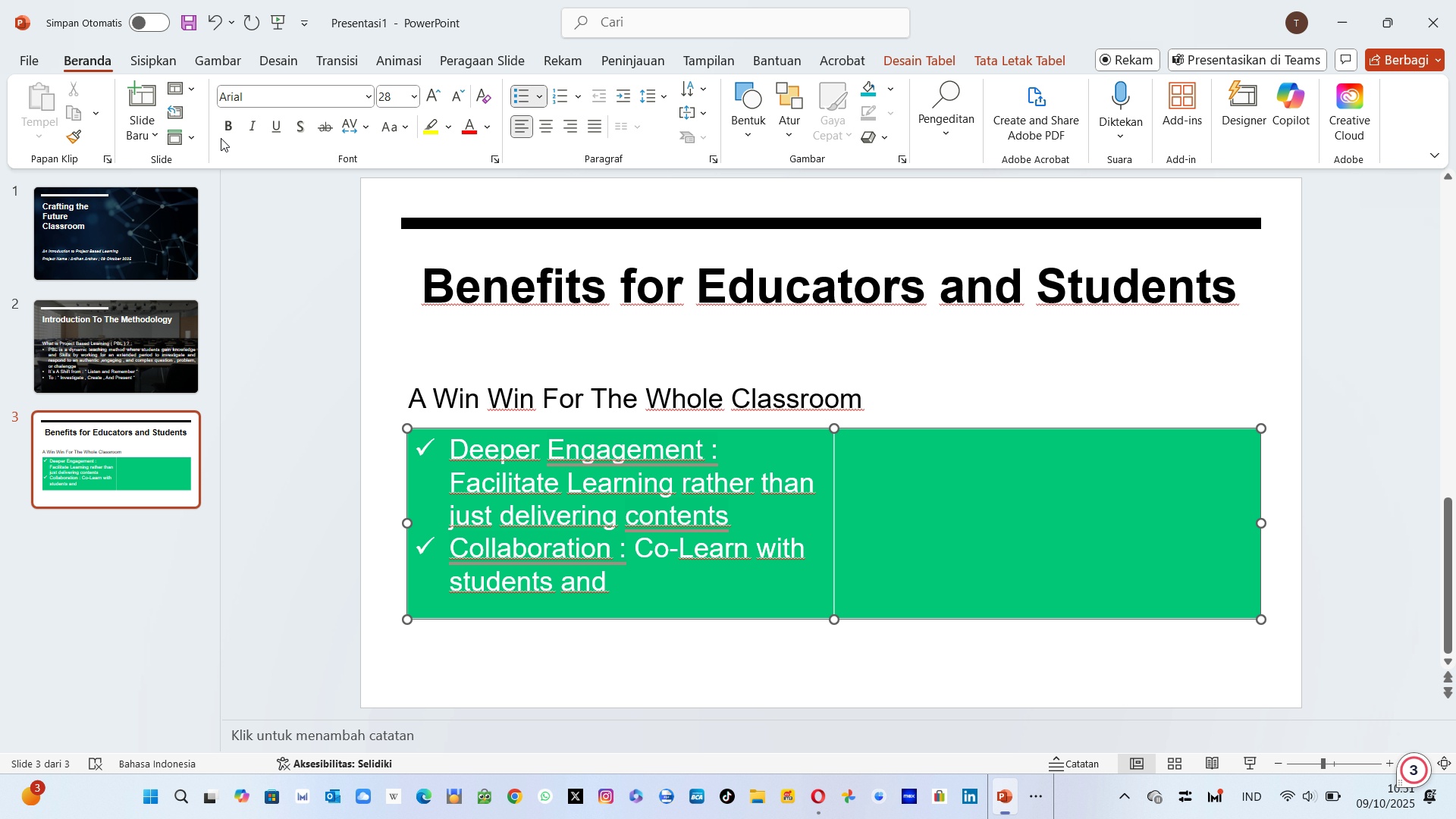 
wait(5.23)
 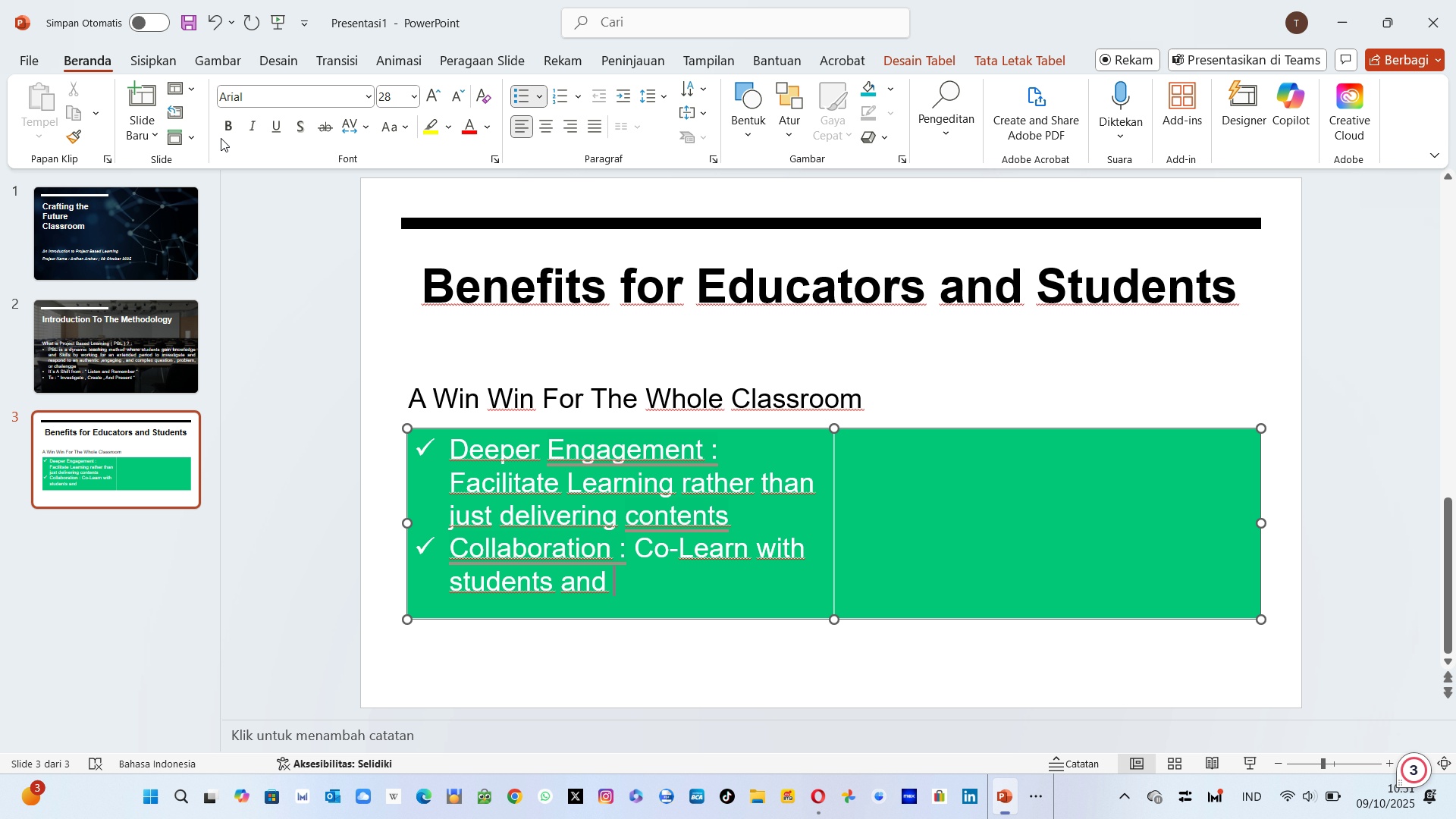 
type(colleagues)
 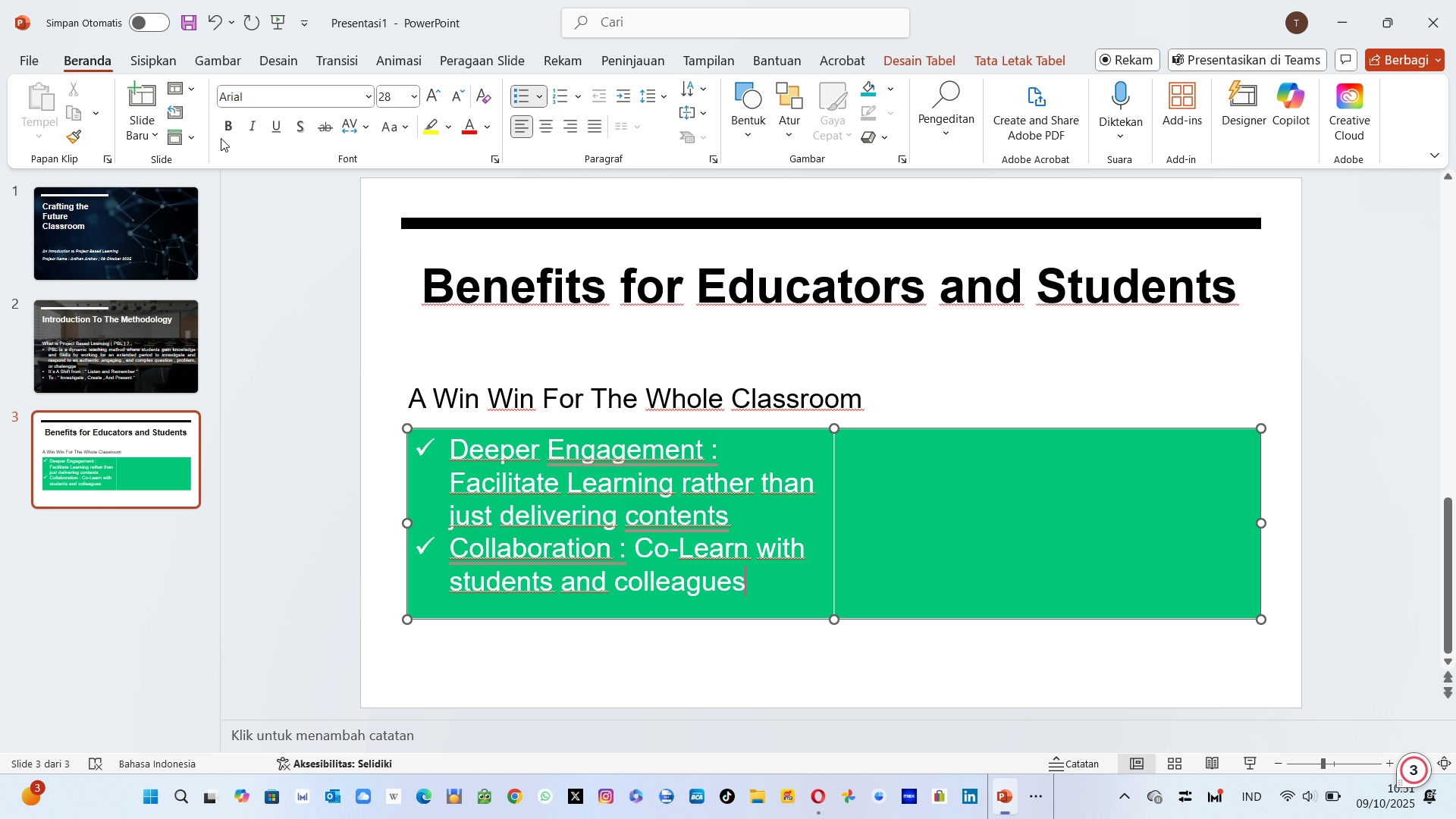 
key(Enter)
 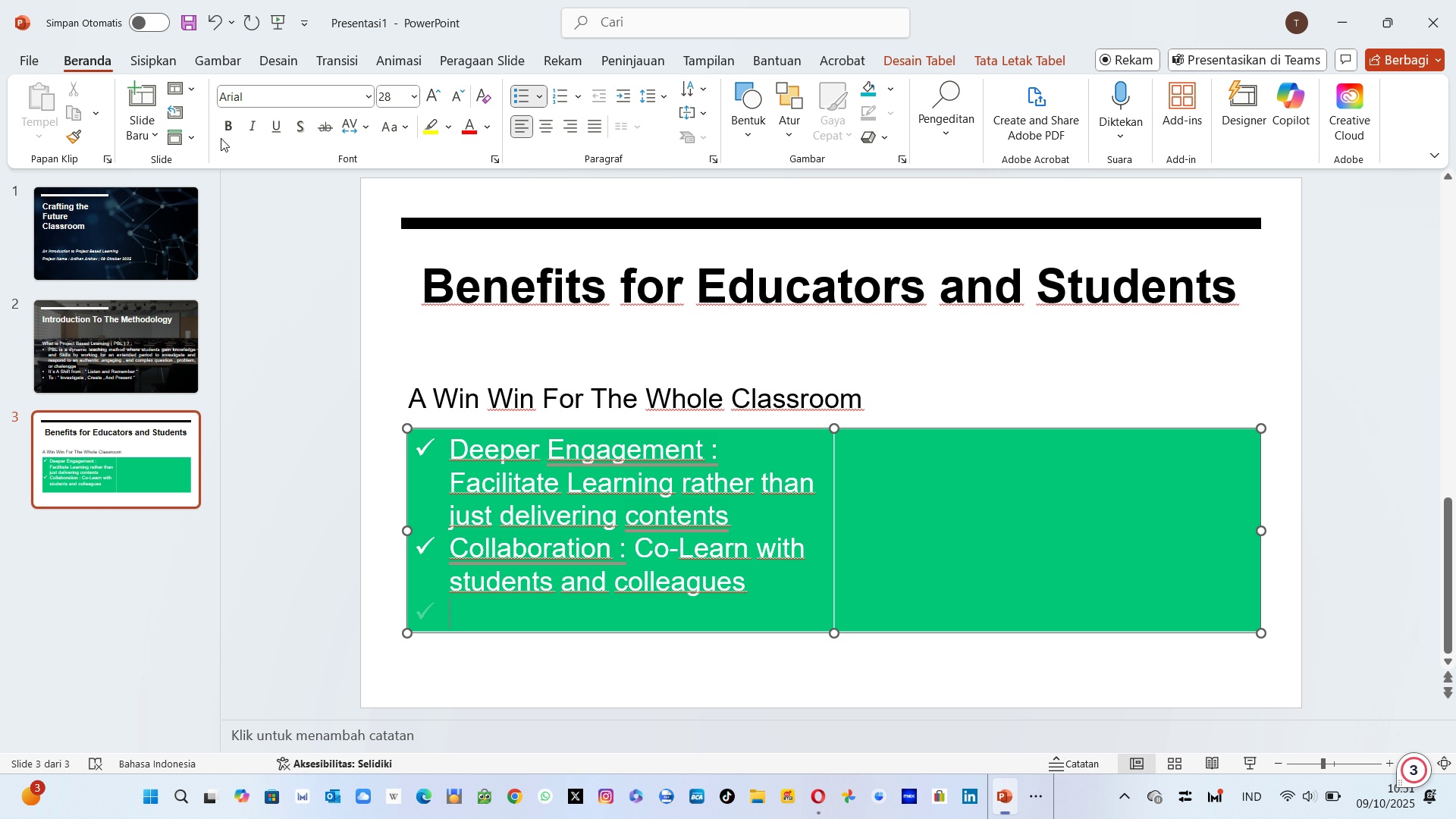 
wait(6.85)
 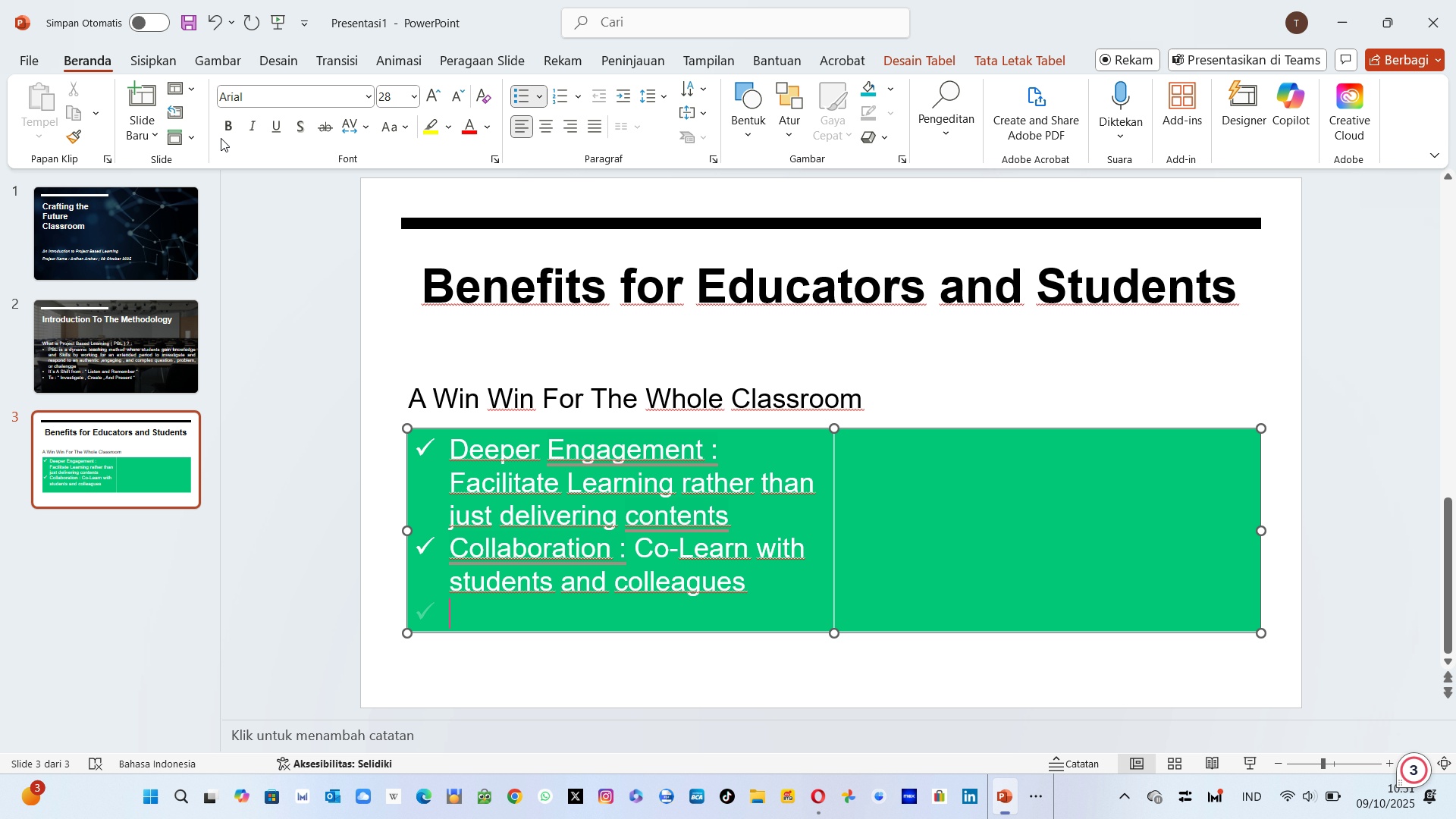 
type(Authentic Assesment)
 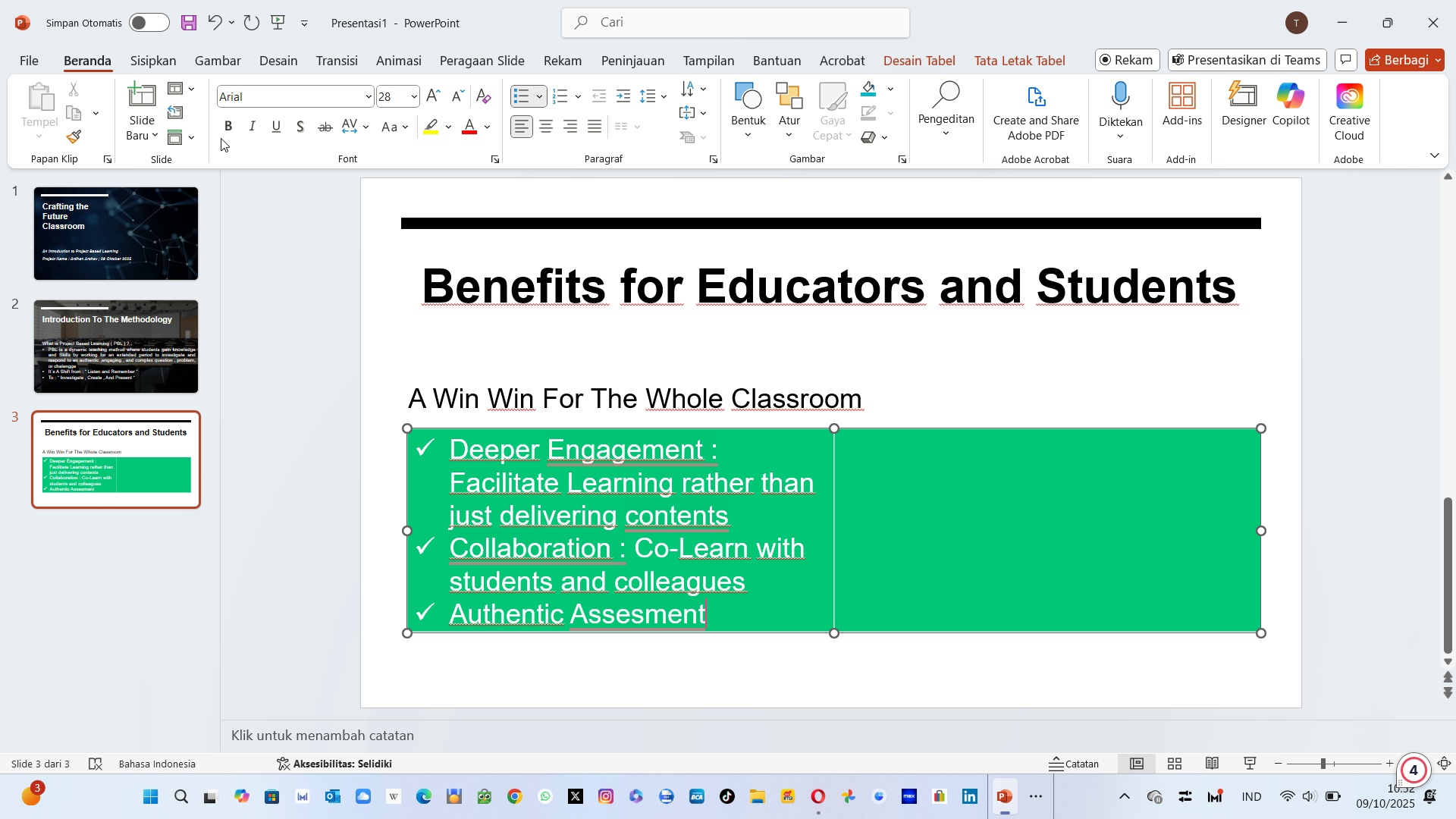 
wait(5.13)
 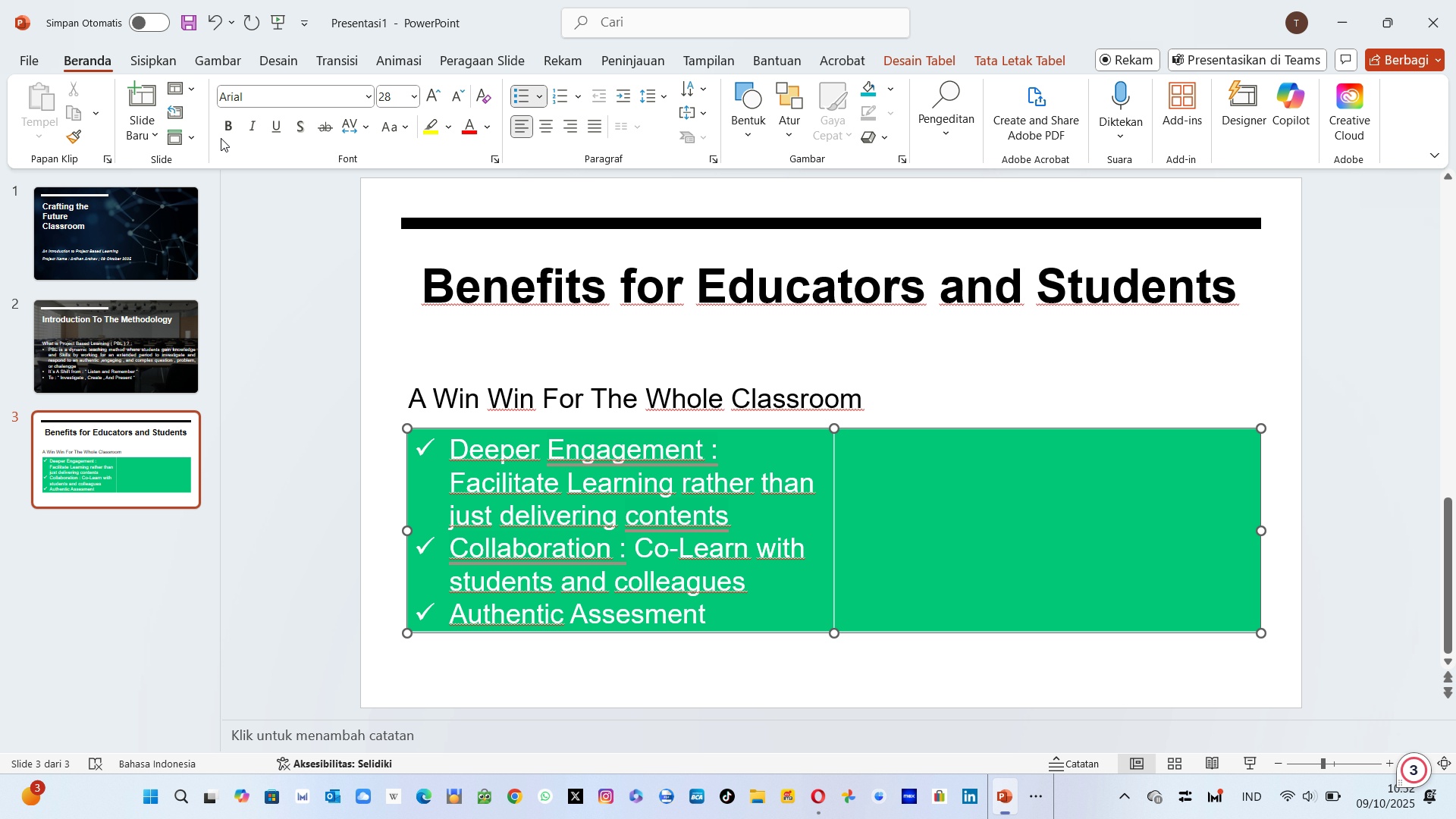 
key(Backspace)
key(Backspace)
key(Backspace)
key(Backspace)
type(sment : )
 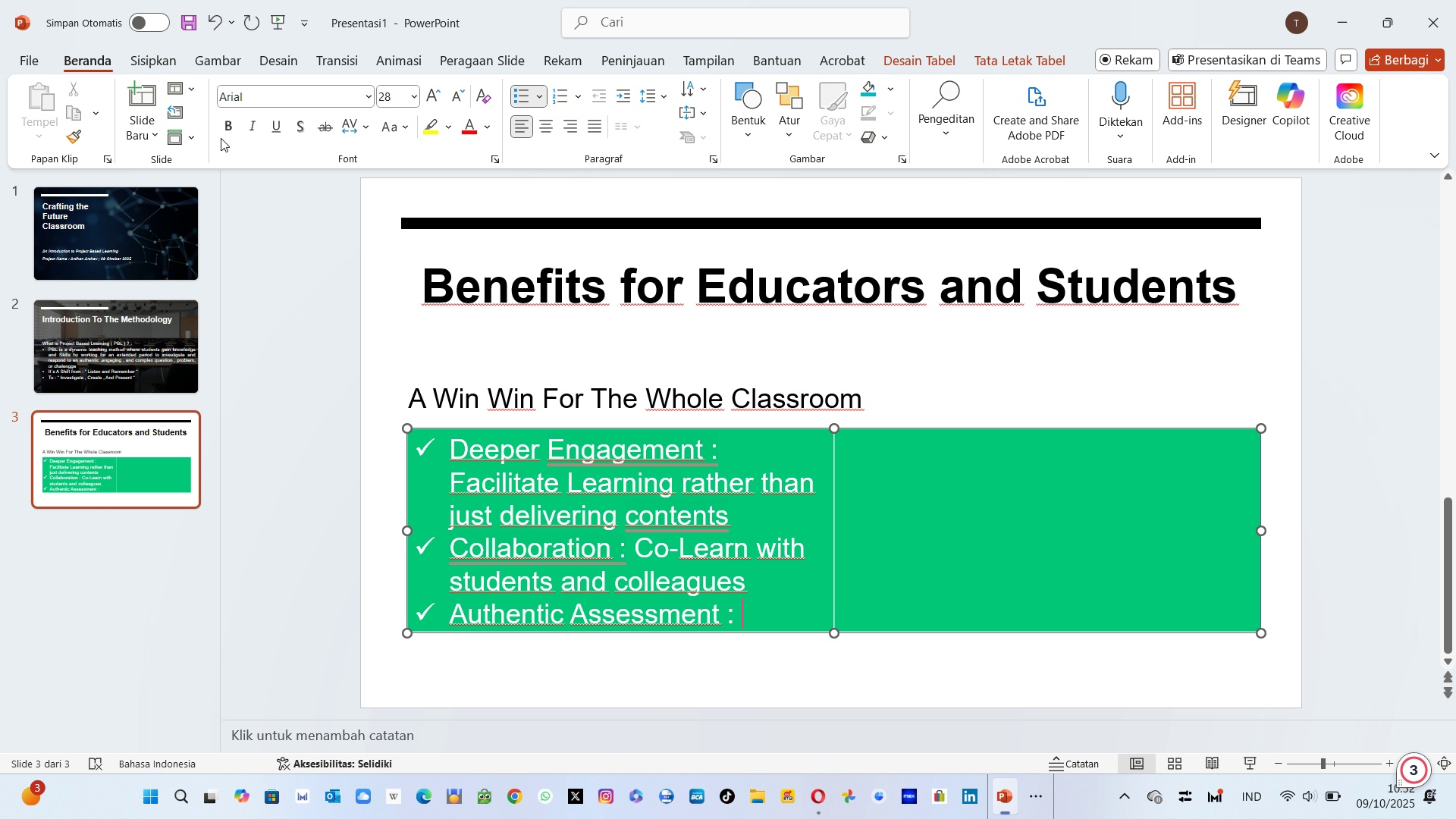 
wait(6.36)
 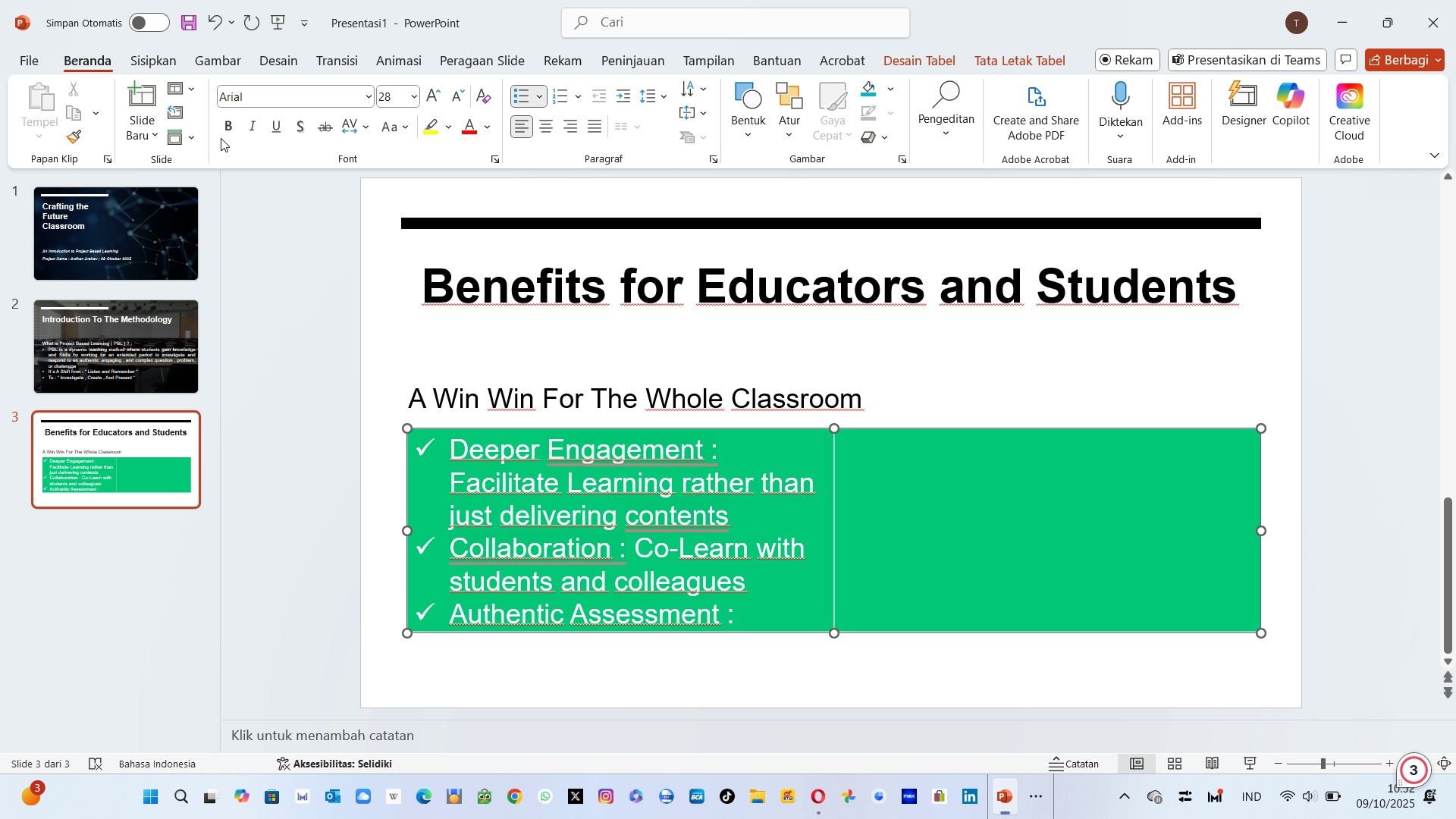 
type(See Skills iun)
key(Backspace)
key(Backspace)
type(n Action )
 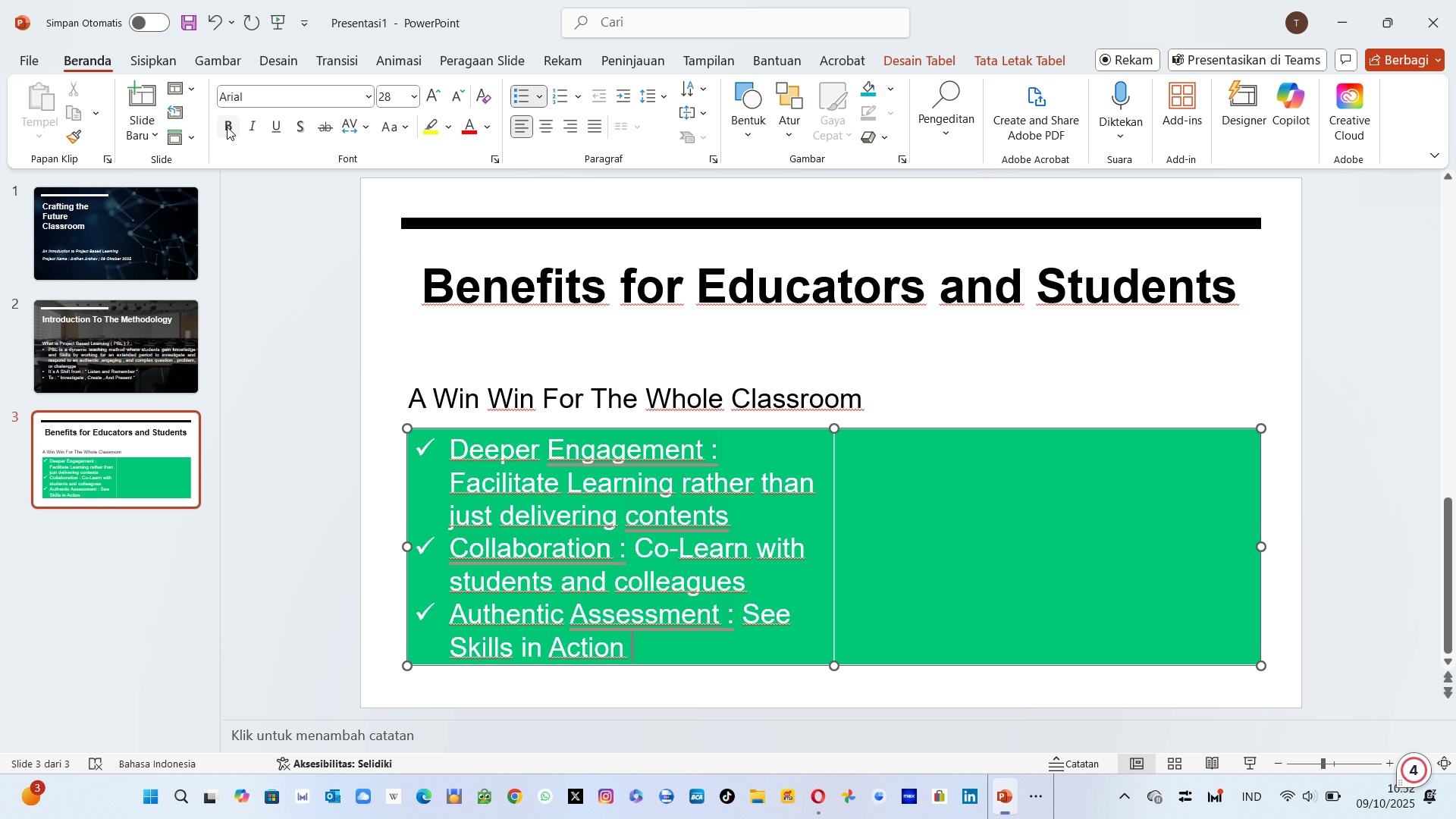 
wait(7.16)
 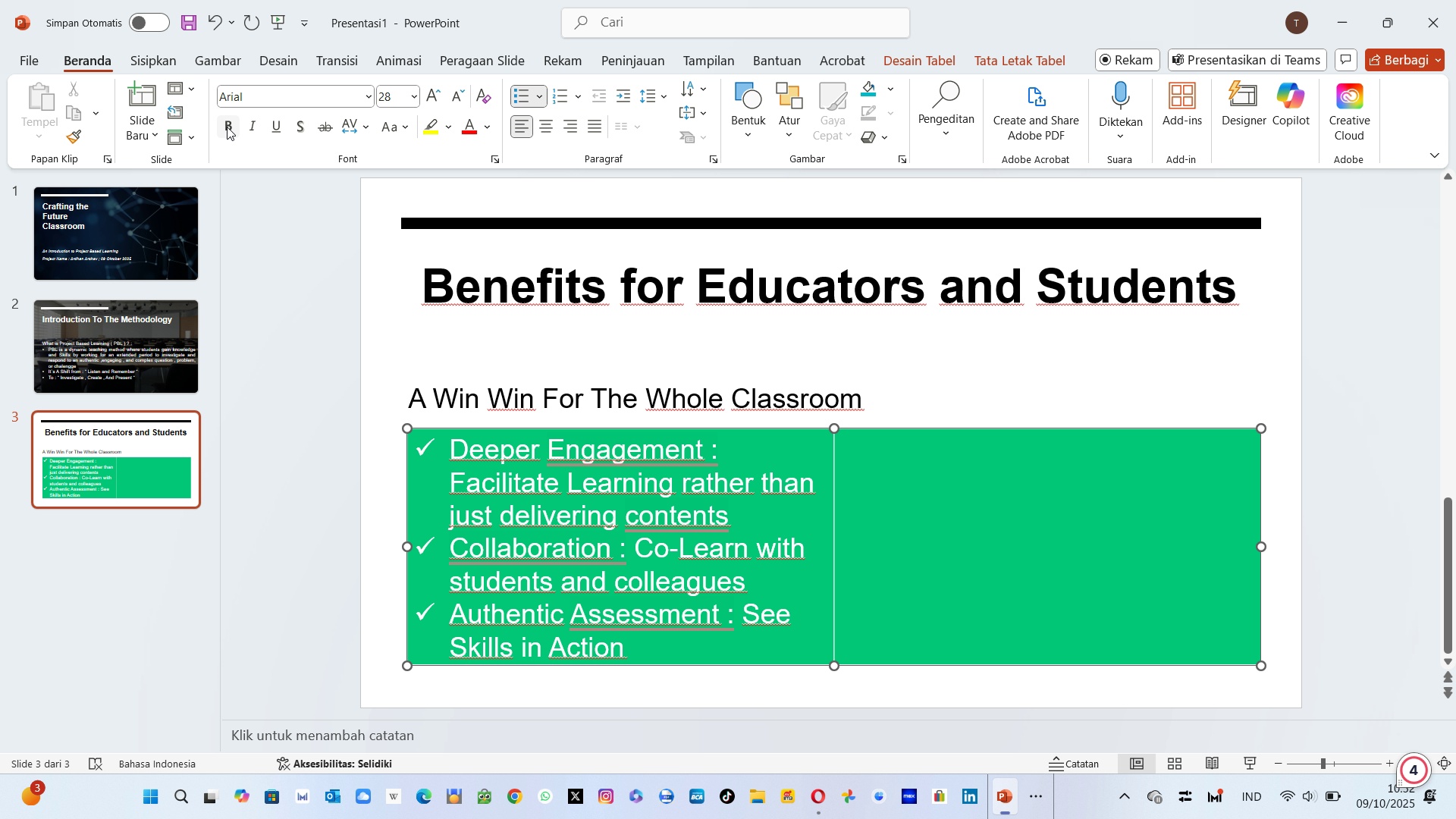 
type(, not just on a test )
 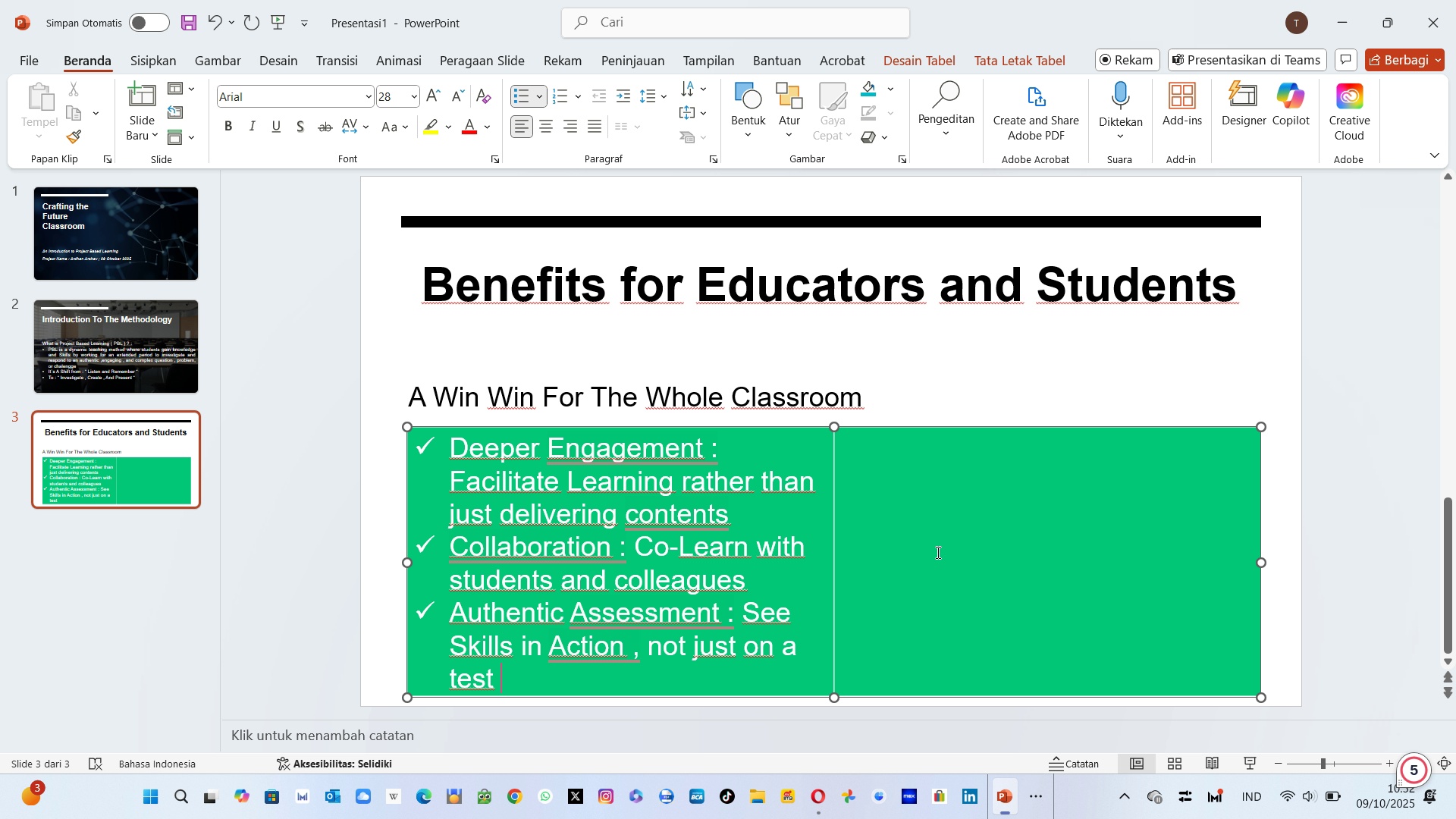 
left_click([882, 457])
 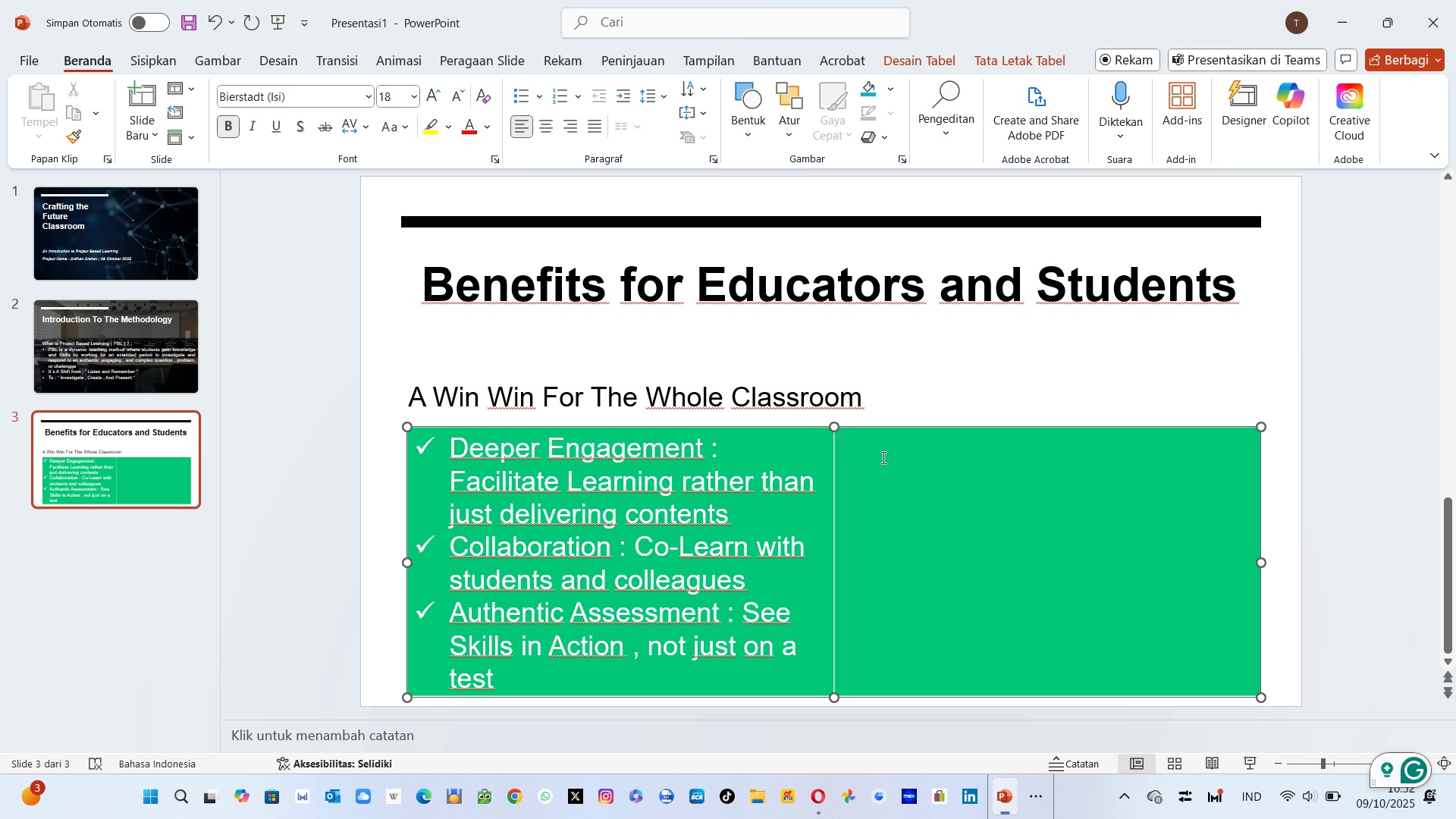 
wait(11.81)
 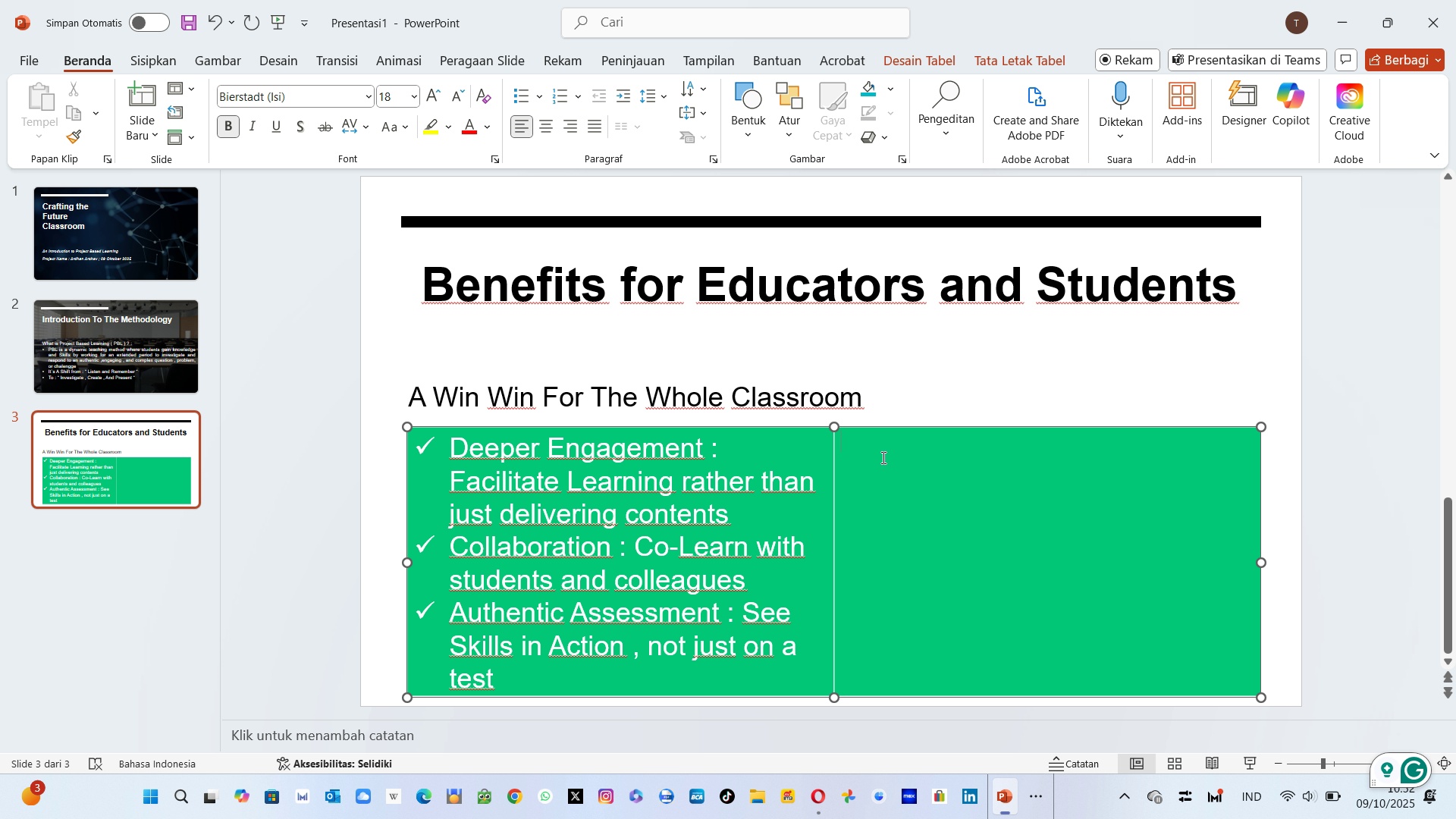 
hold_key(key=ArrowLeft, duration=0.47)
 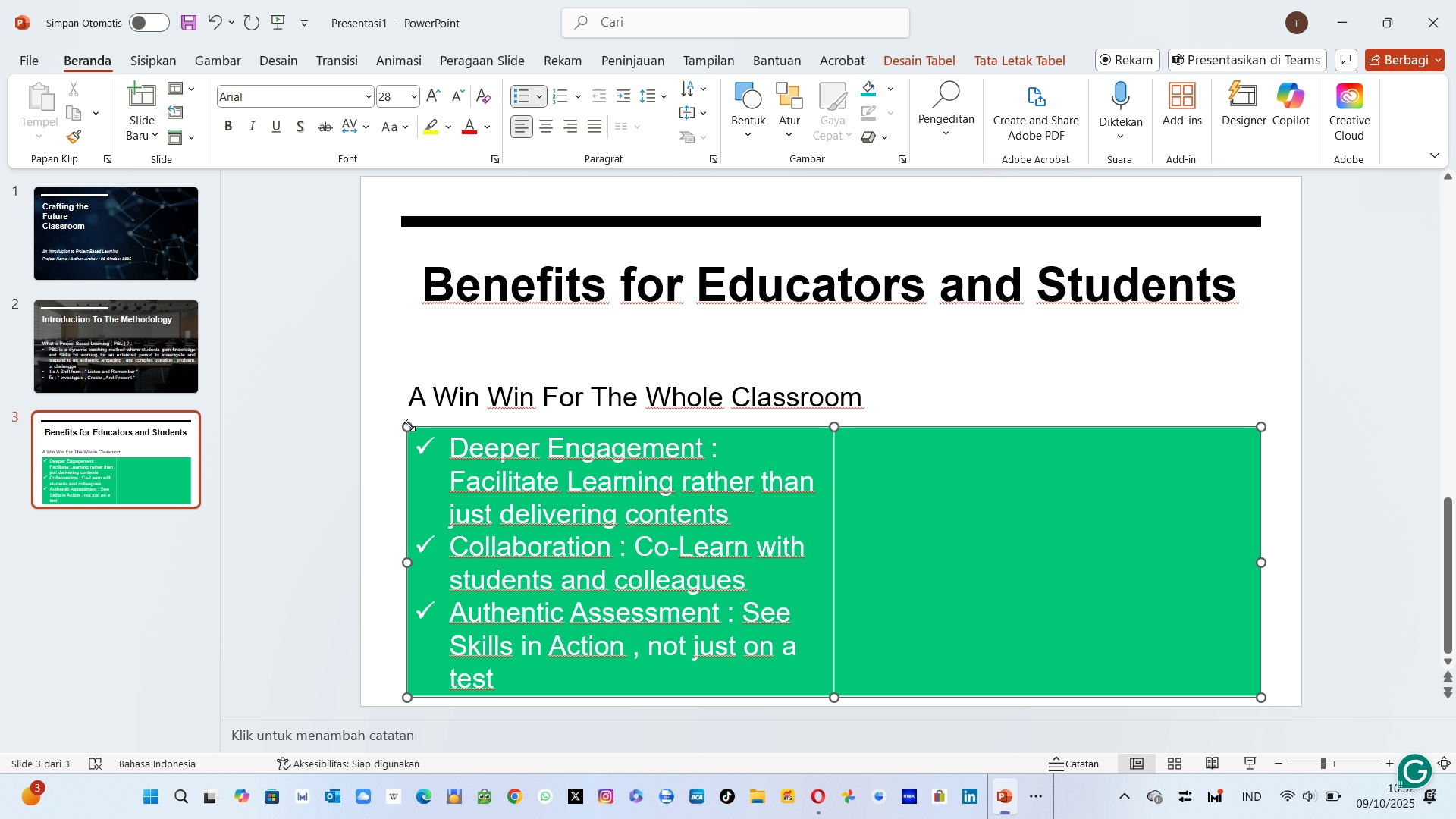 
left_click([417, 447])
 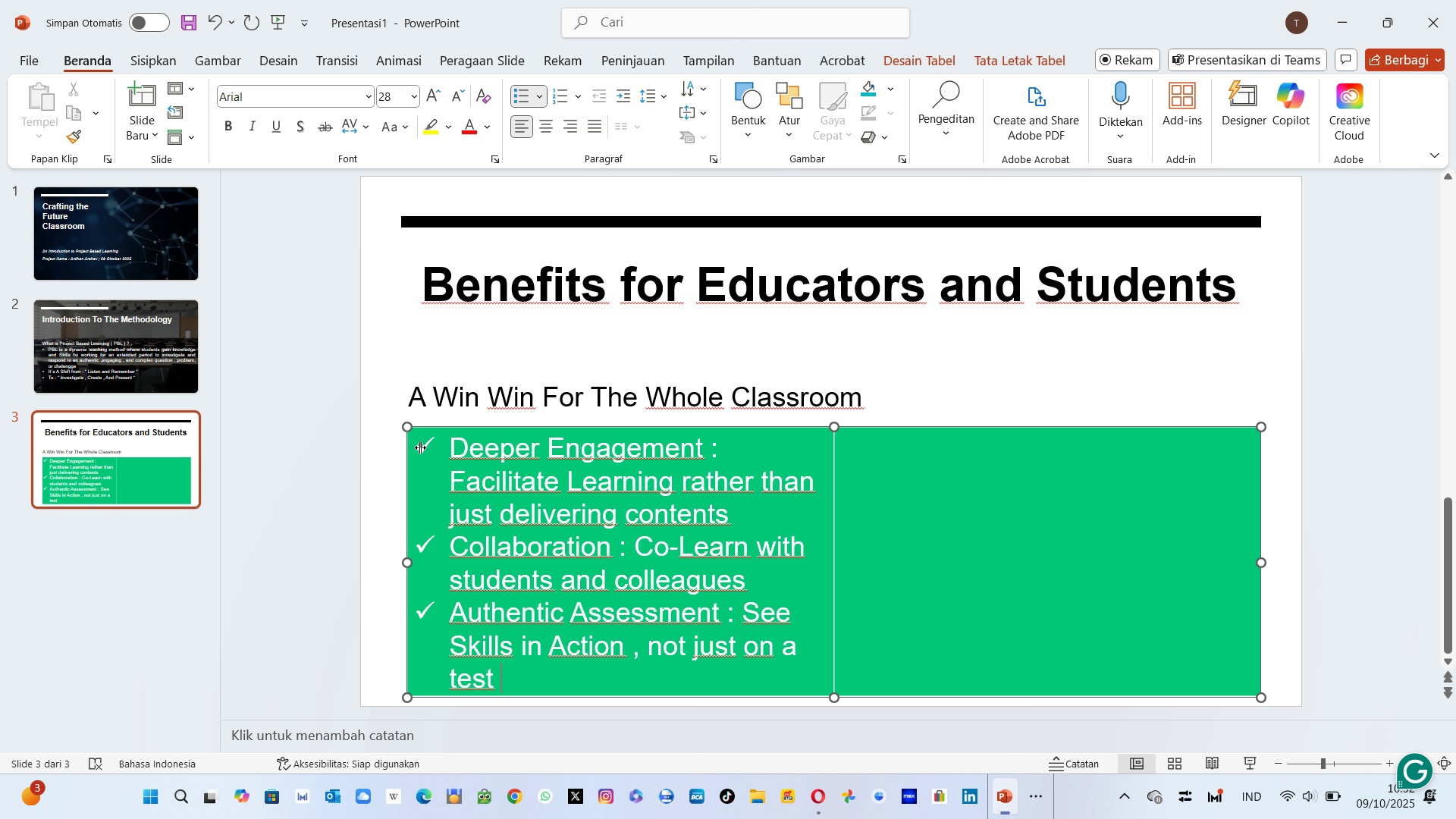 
left_click([420, 447])
 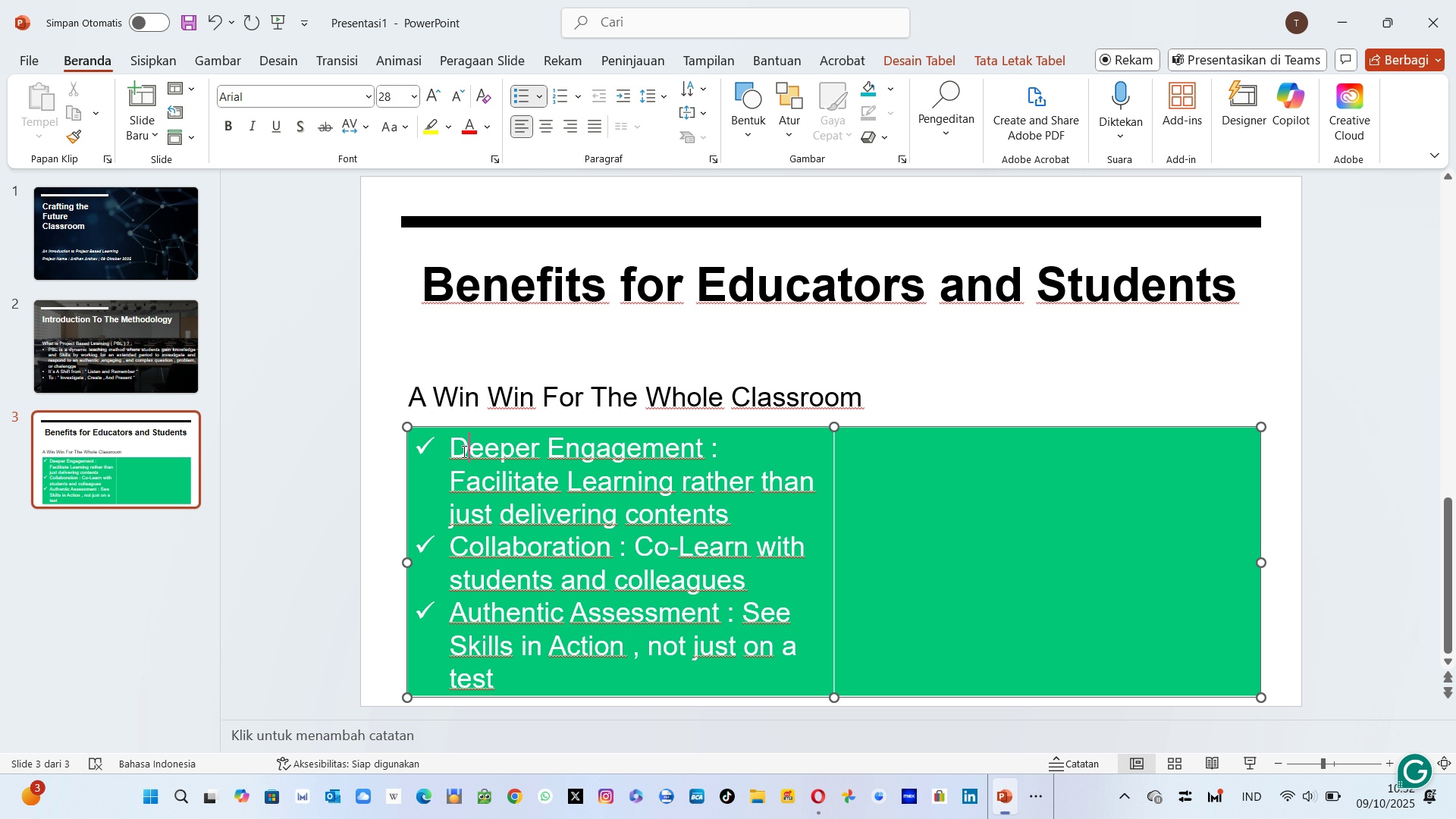 
left_click([463, 451])
 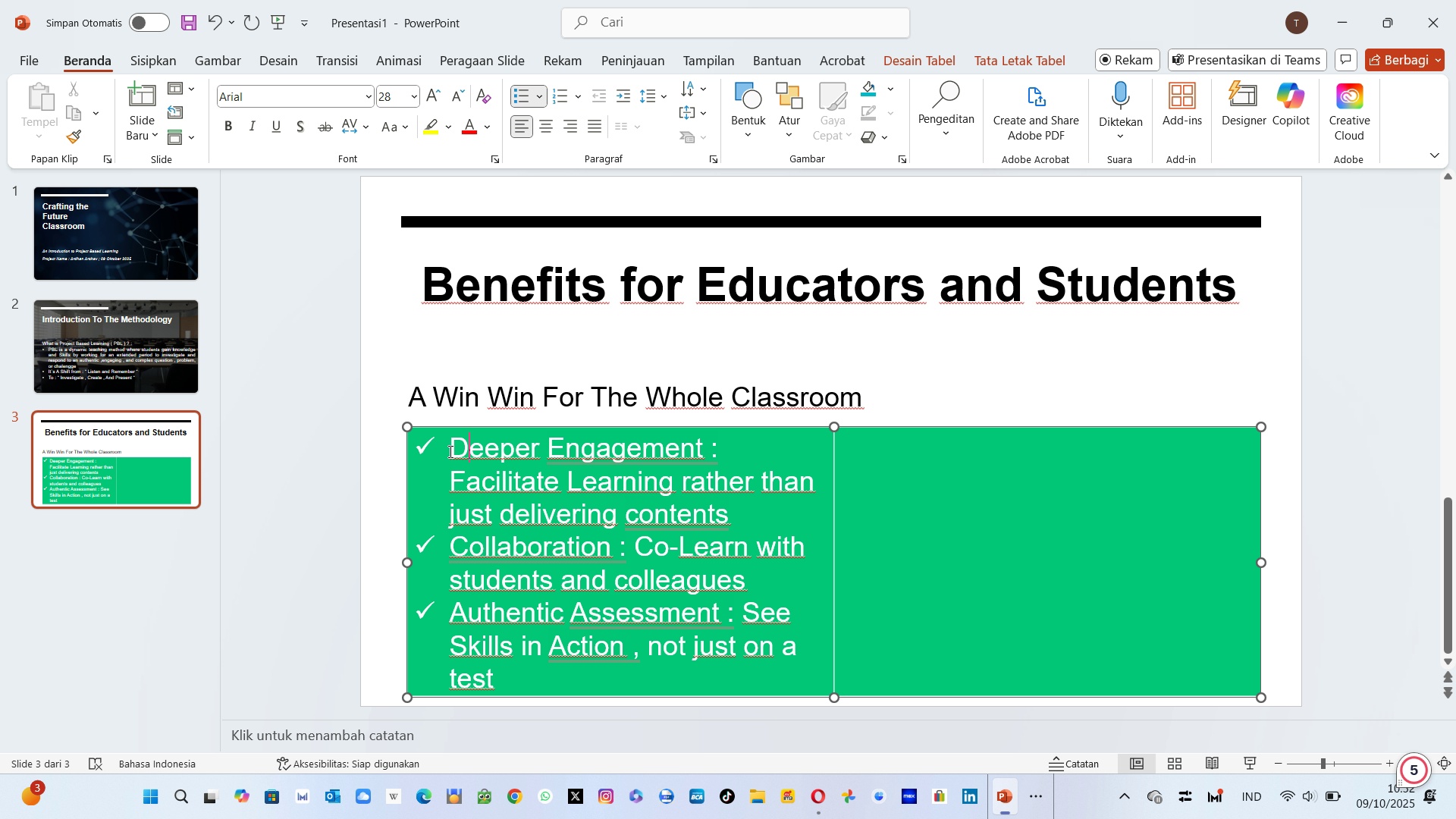 
left_click([449, 451])
 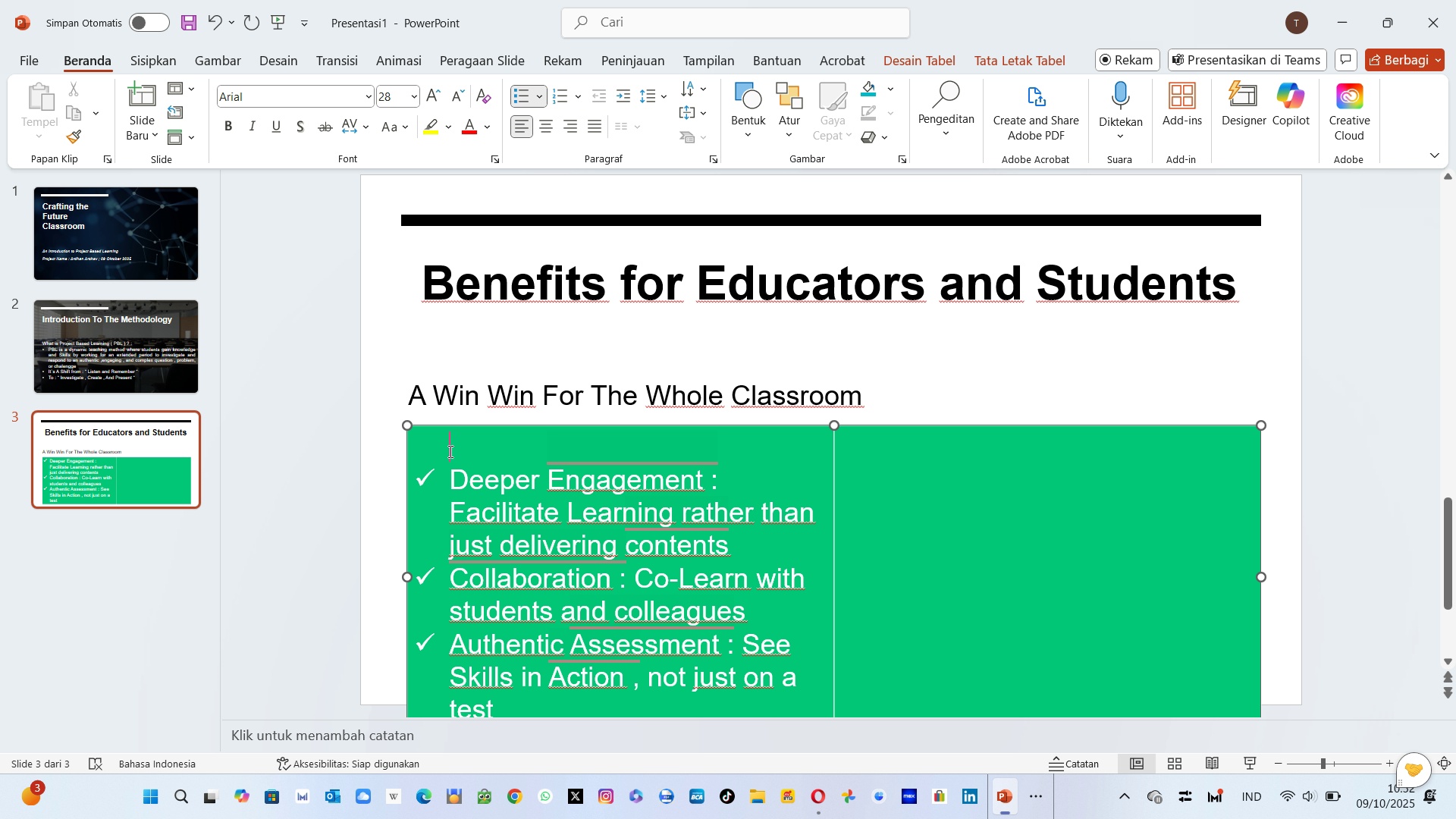 
key(Enter)
 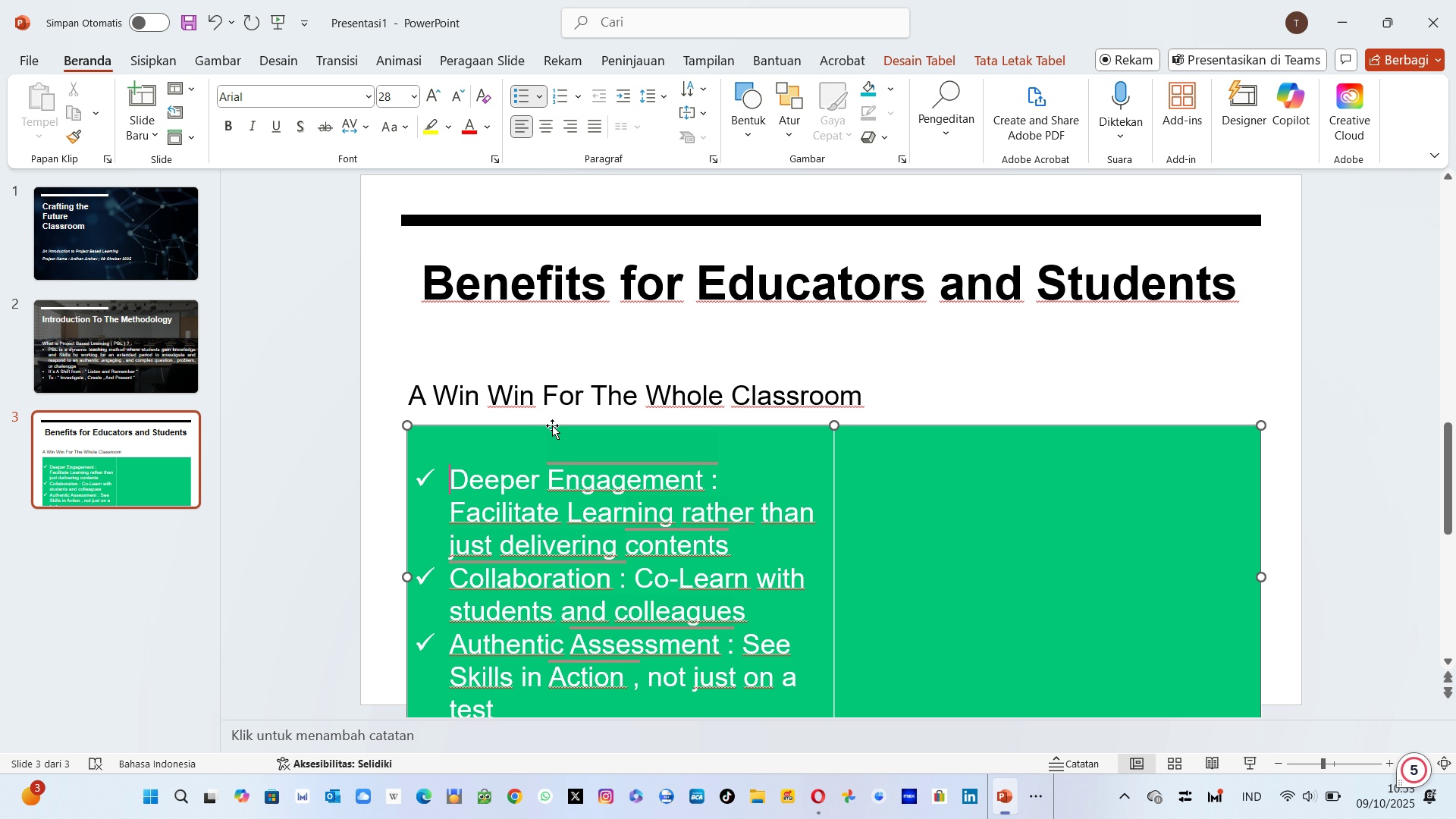 
left_click([565, 396])
 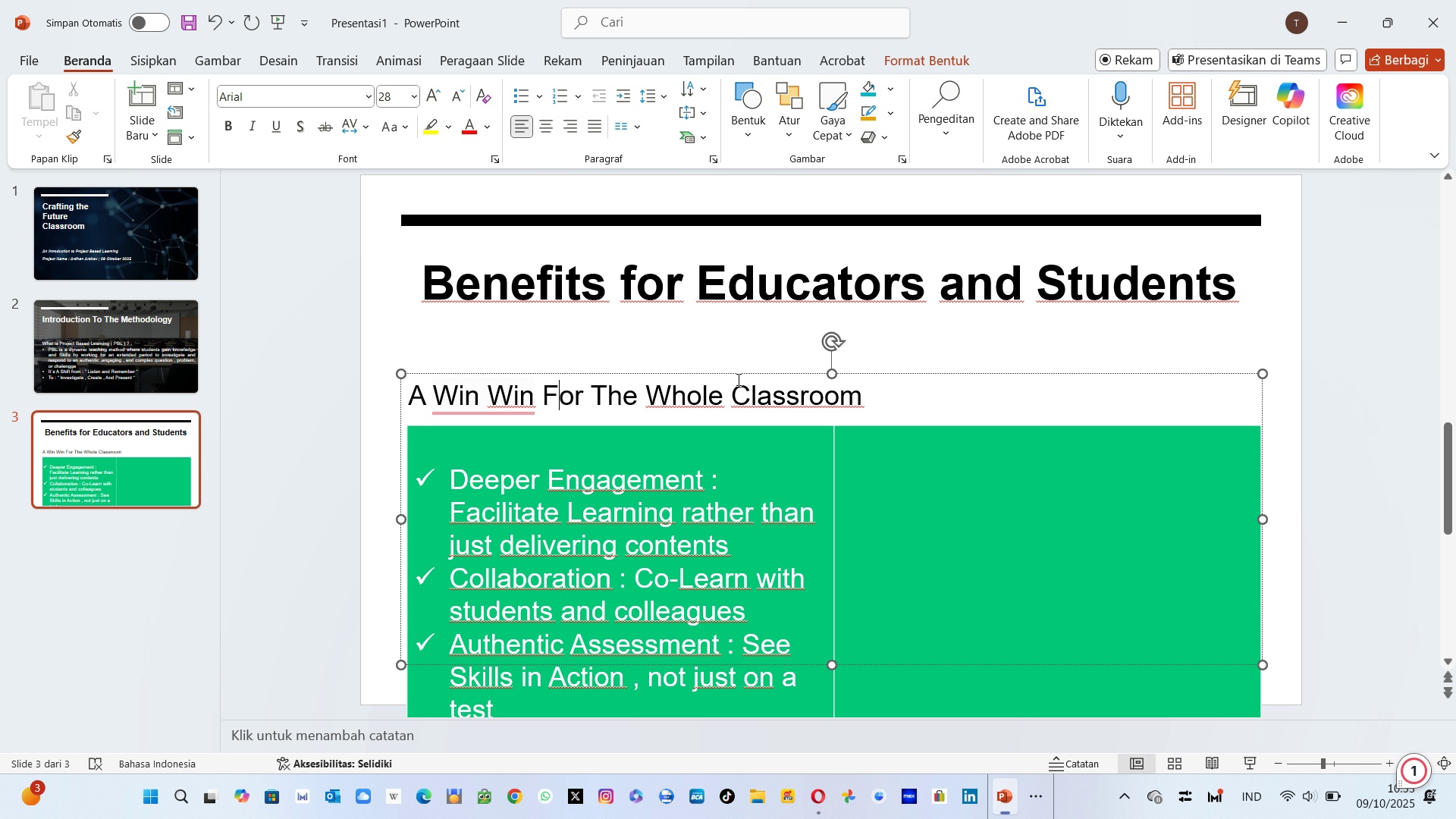 
left_click_drag(start_coordinate=[742, 372], to_coordinate=[742, 314])
 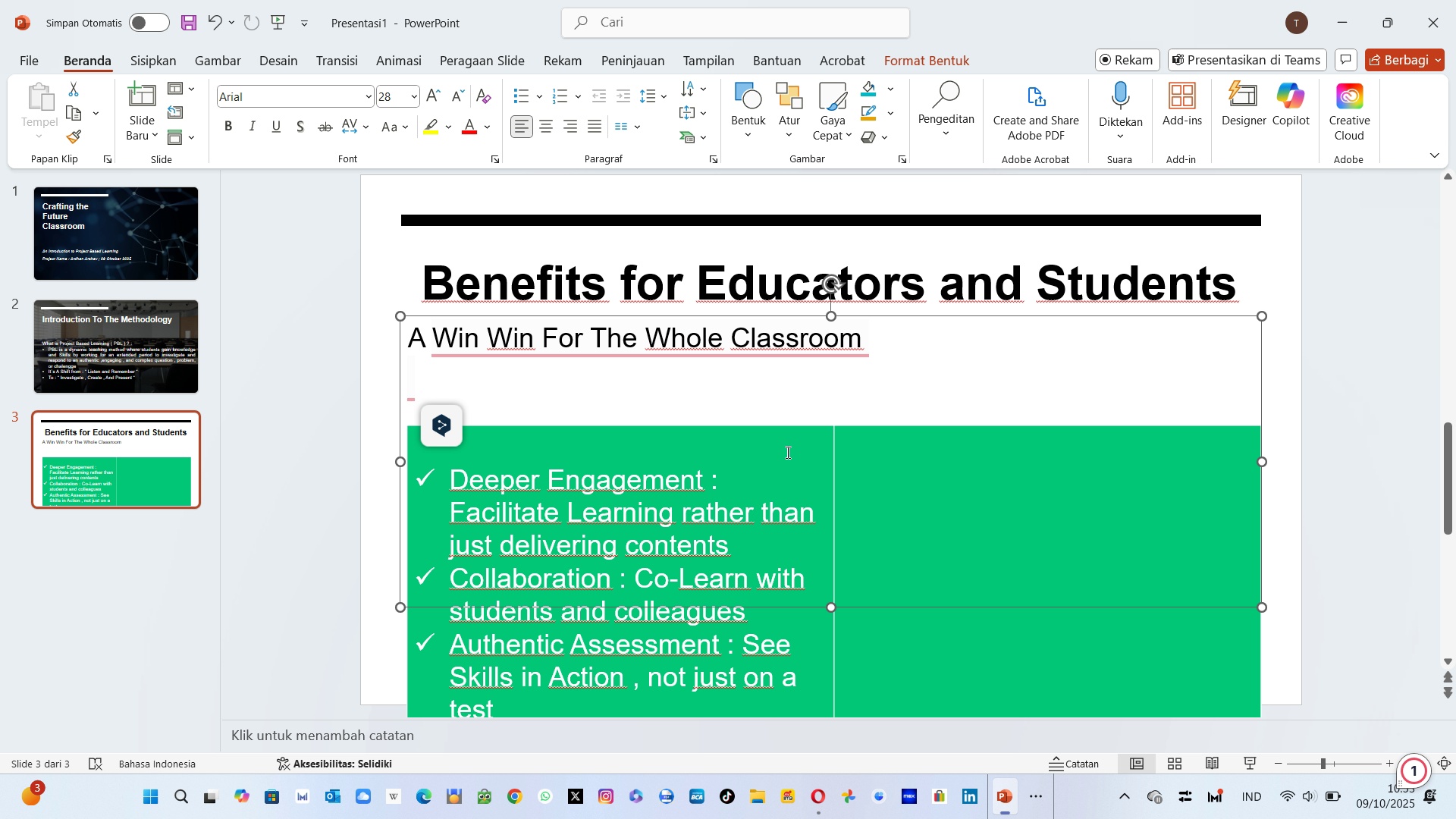 
left_click([799, 500])
 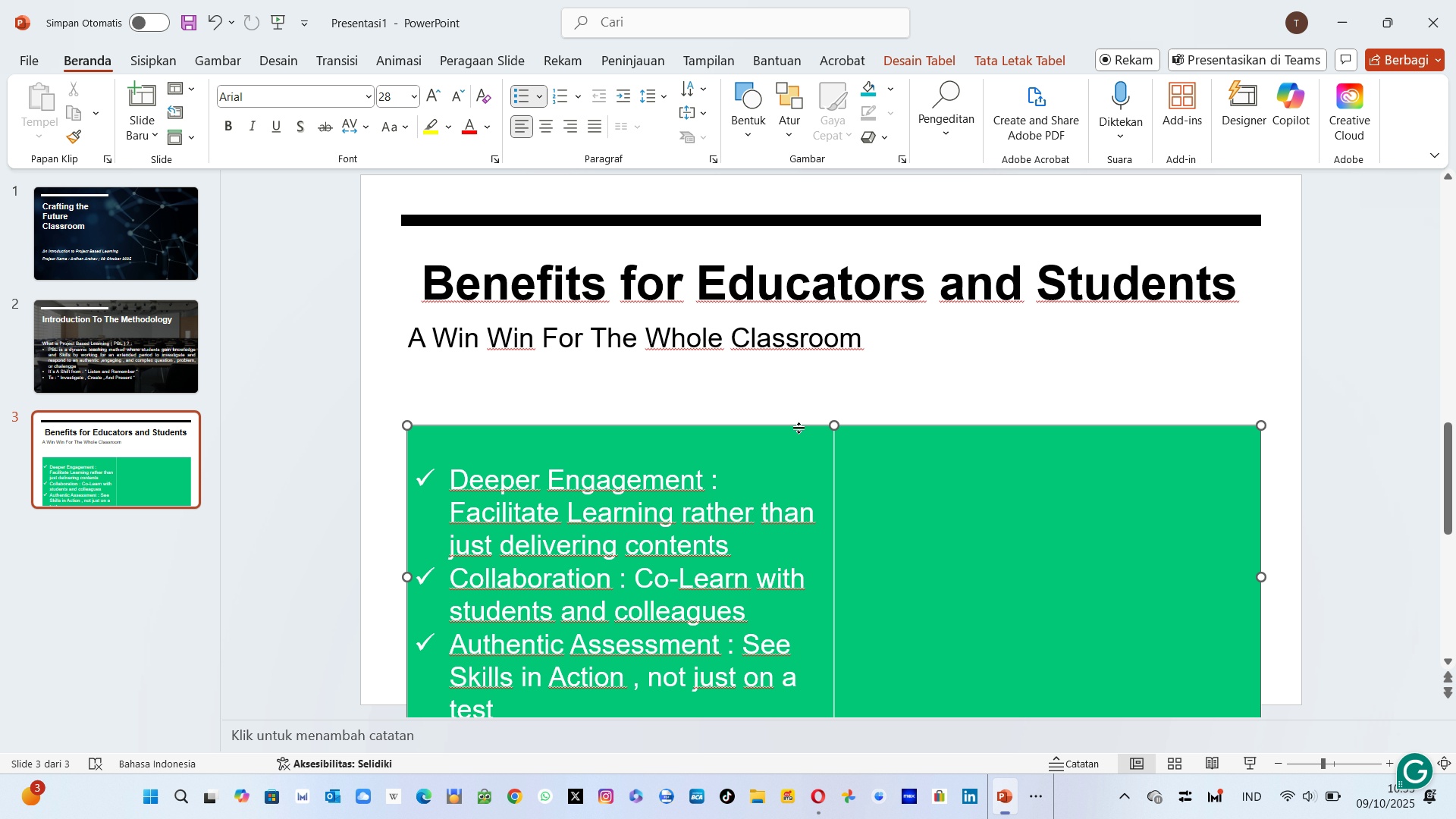 
left_click_drag(start_coordinate=[799, 426], to_coordinate=[794, 369])
 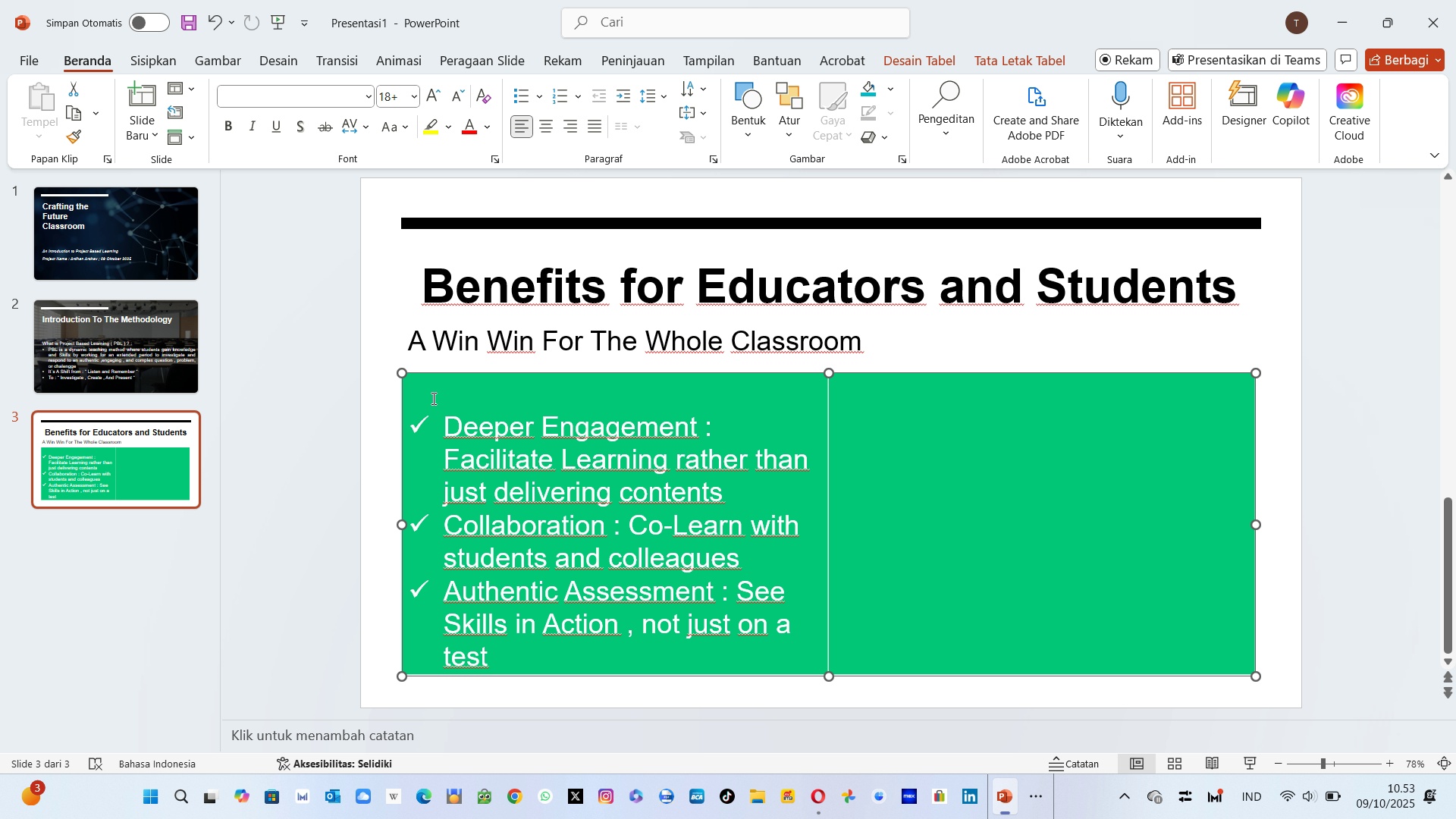 
left_click([421, 397])
 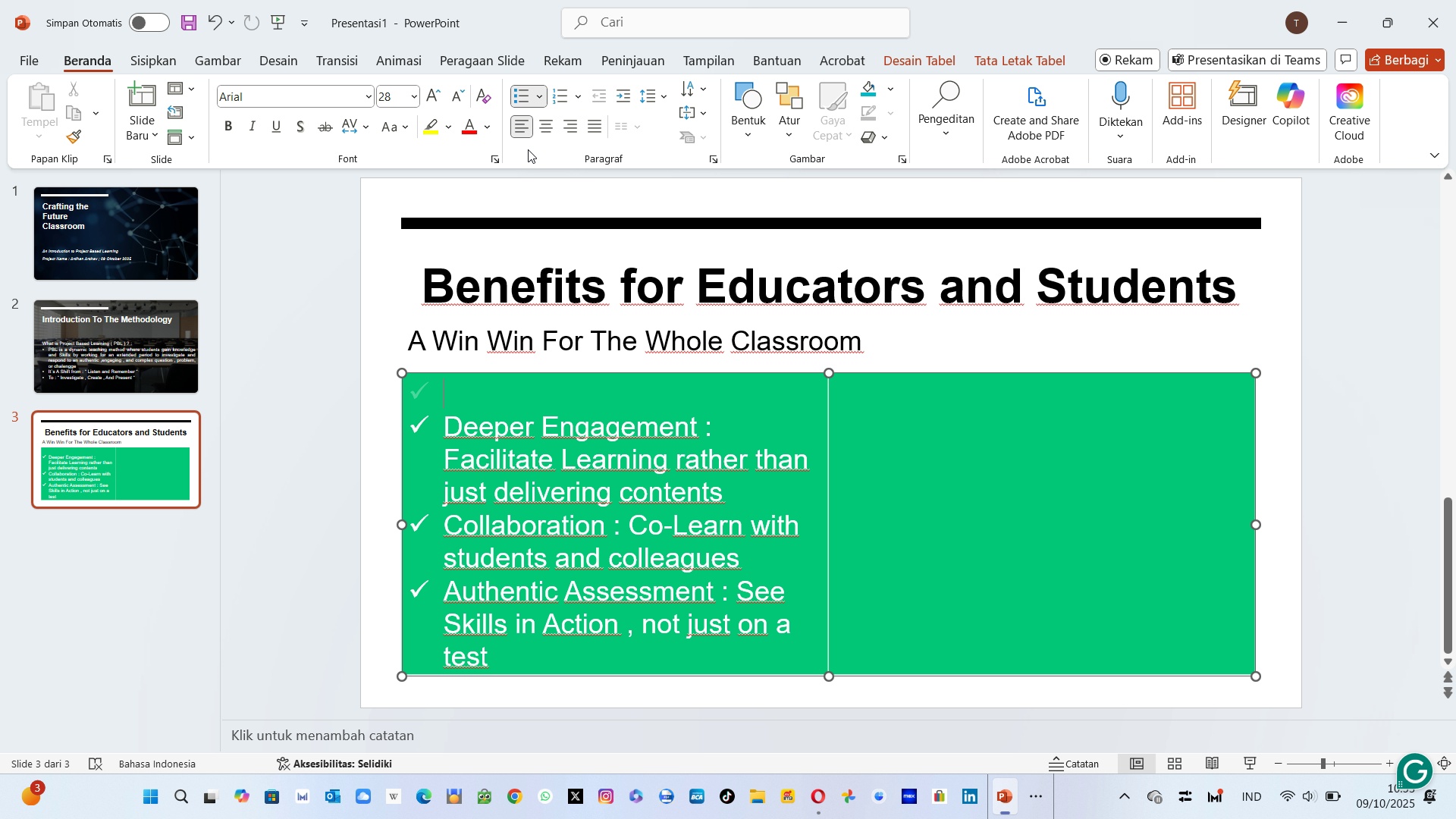 
left_click([527, 97])
 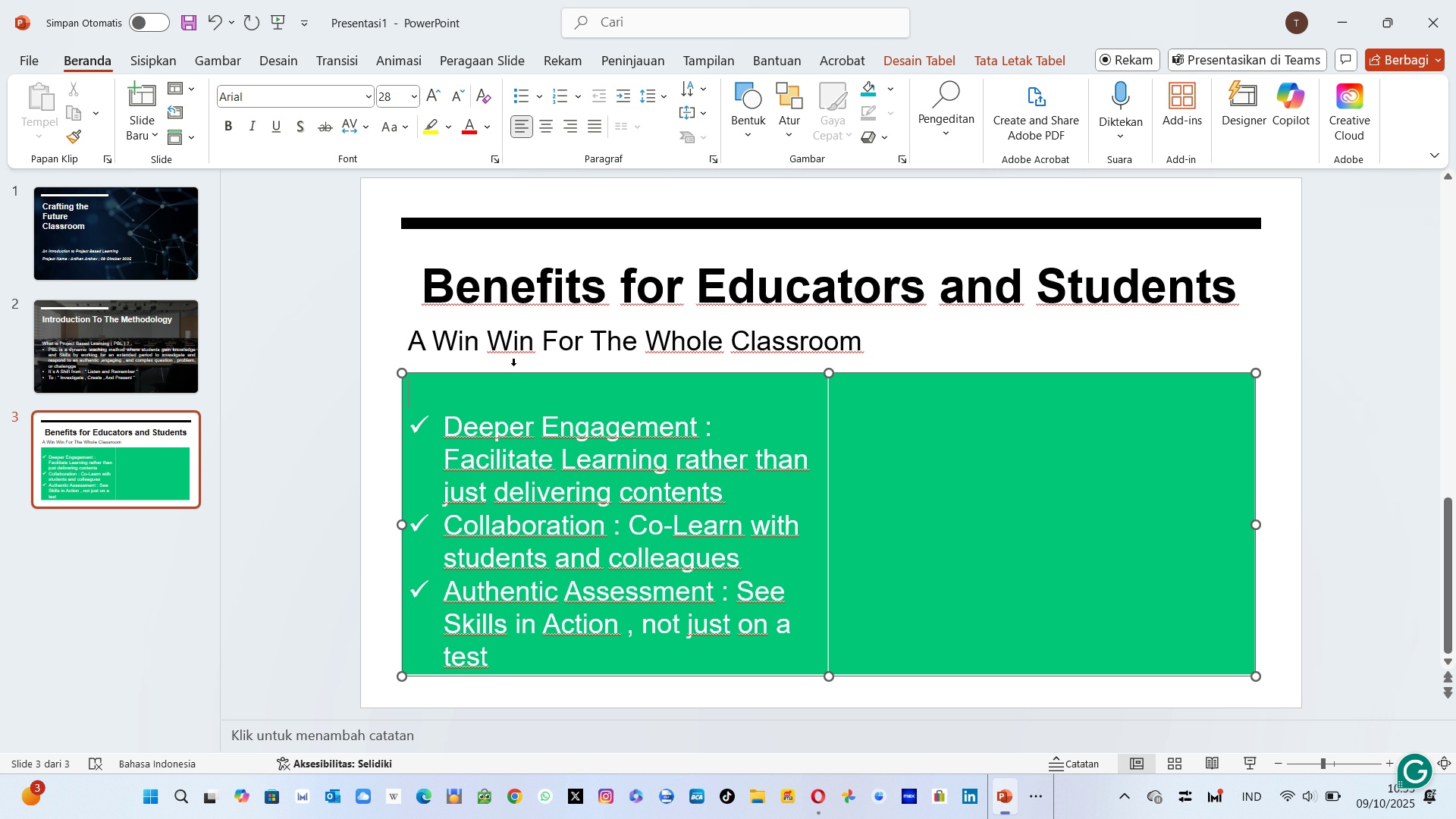 
type(For)
key(Backspace)
key(Backspace)
key(Backspace)
 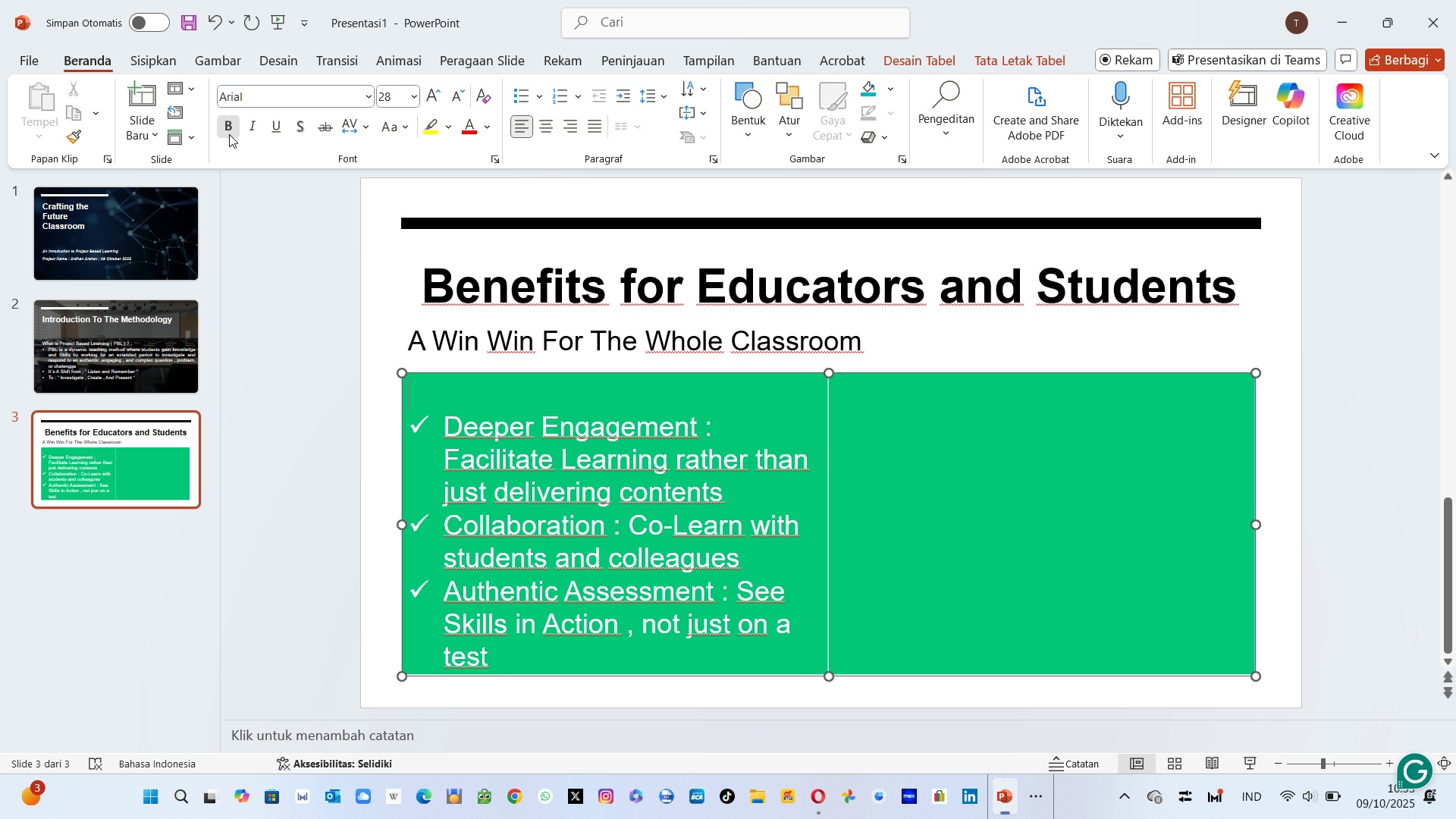 
left_click([229, 134])
 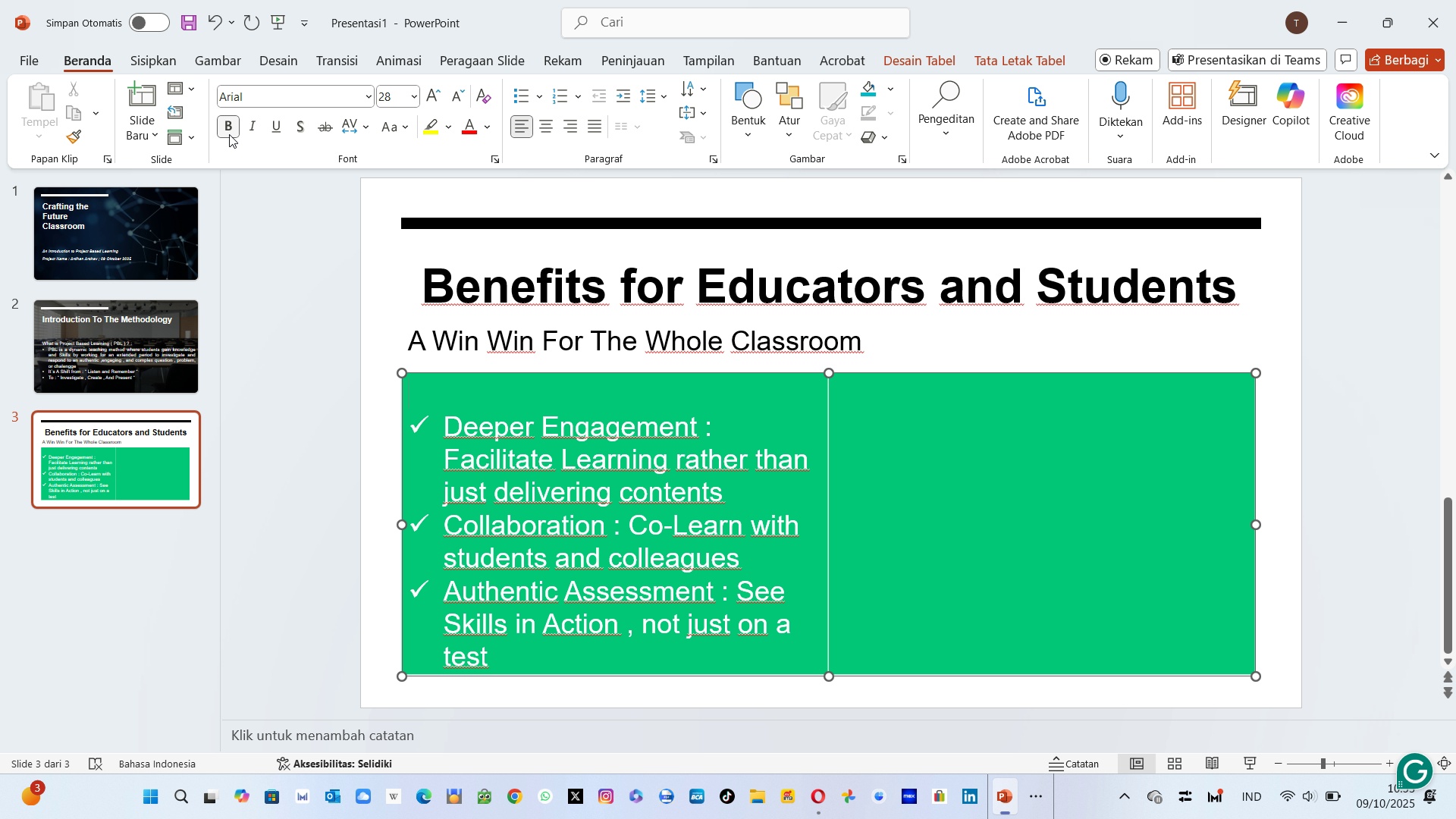 
type(For D)
key(Backspace)
type(Educatopr)
key(Backspace)
key(Backspace)
type(rs :)
 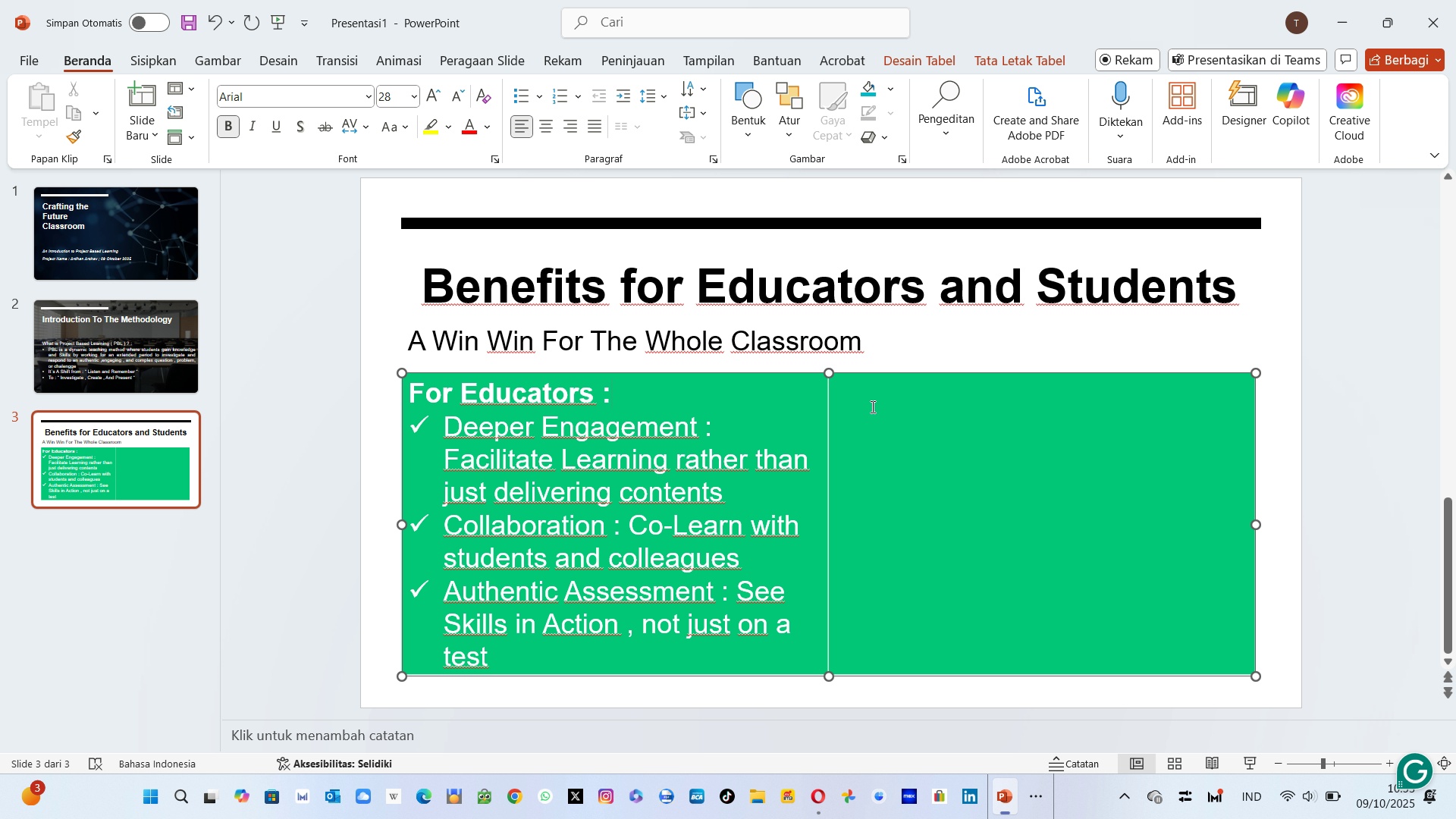 
left_click([845, 389])
 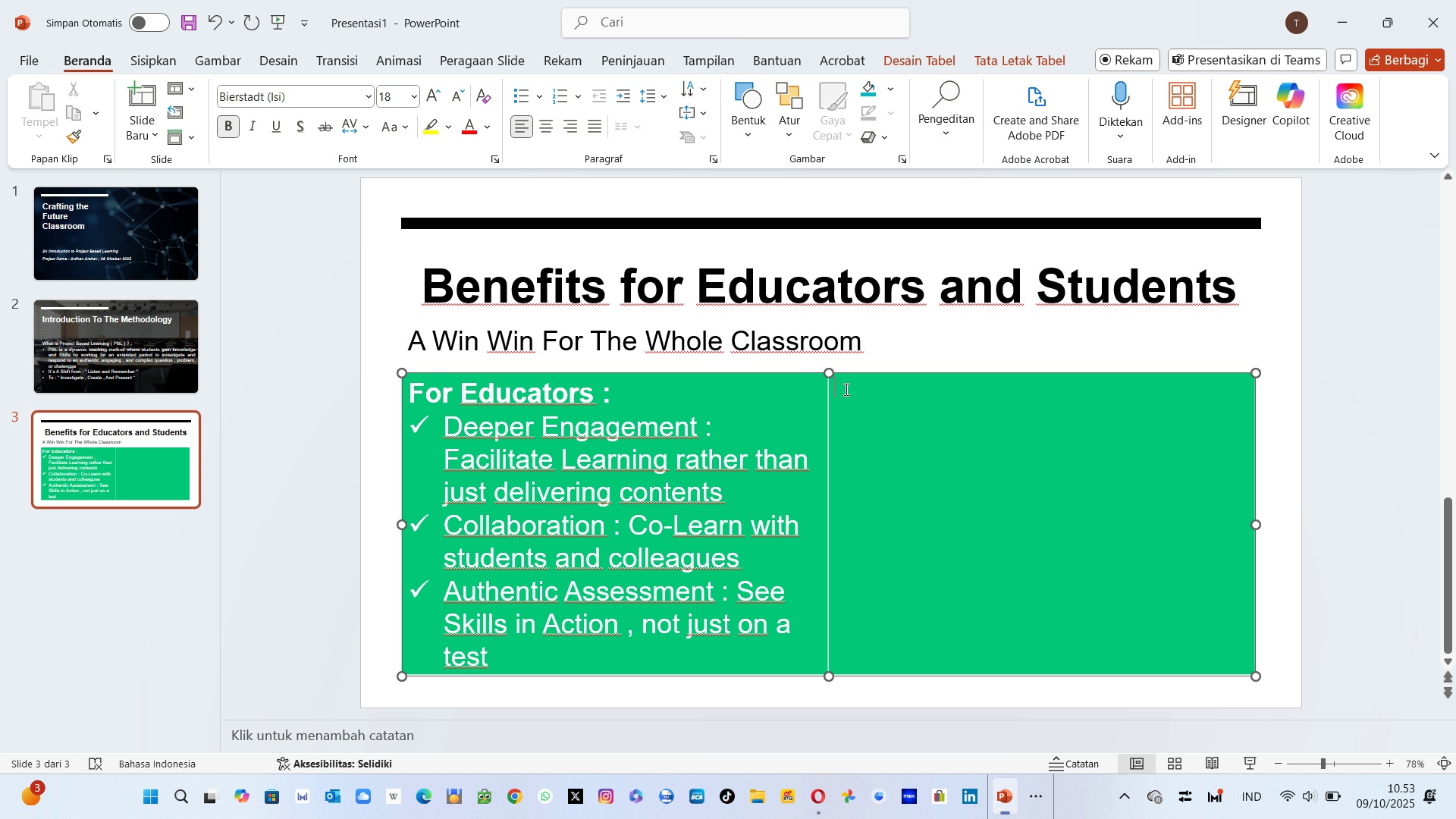 
type(For)
key(Backspace)
key(Backspace)
key(Backspace)
 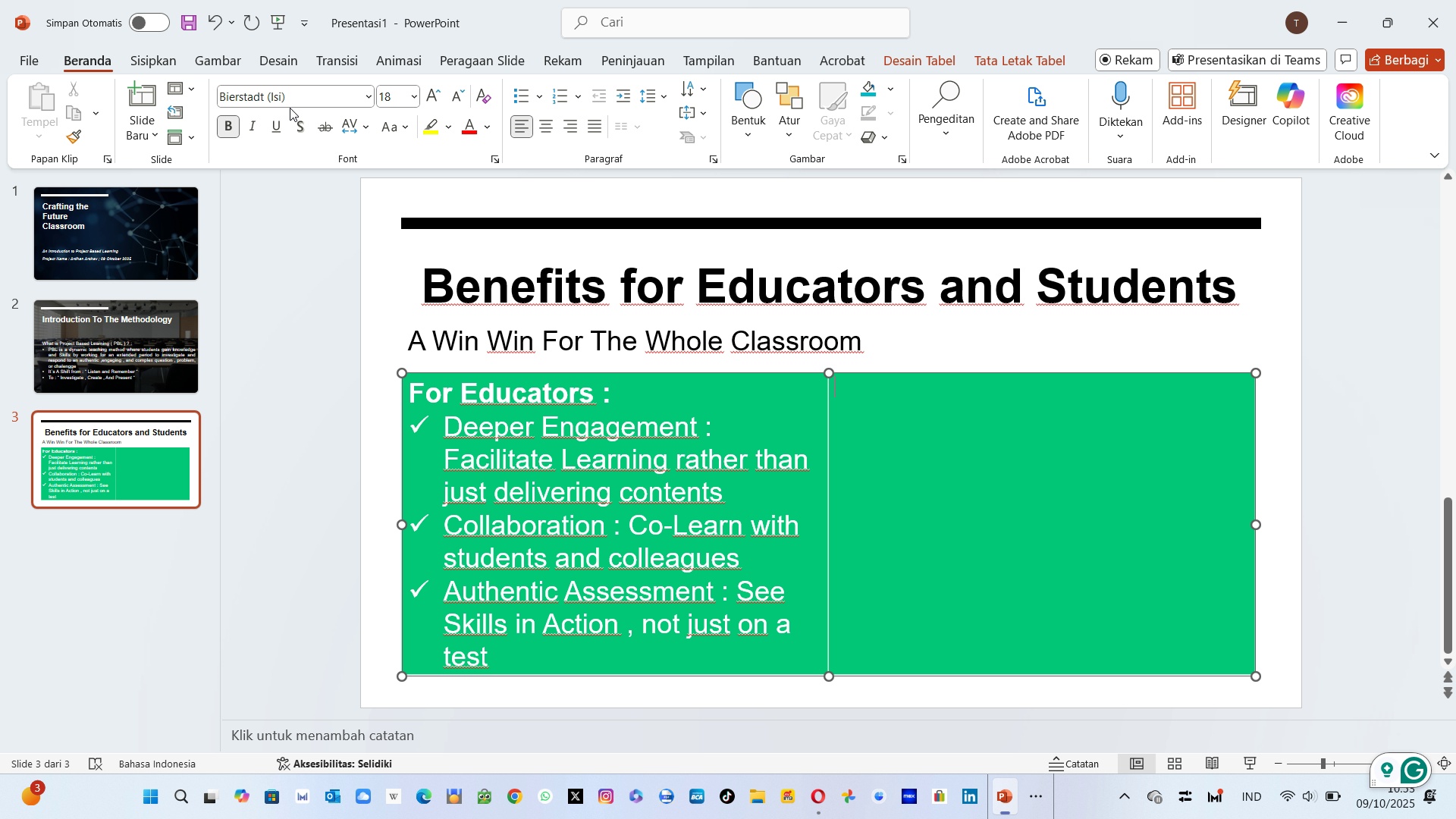 
left_click([303, 96])
 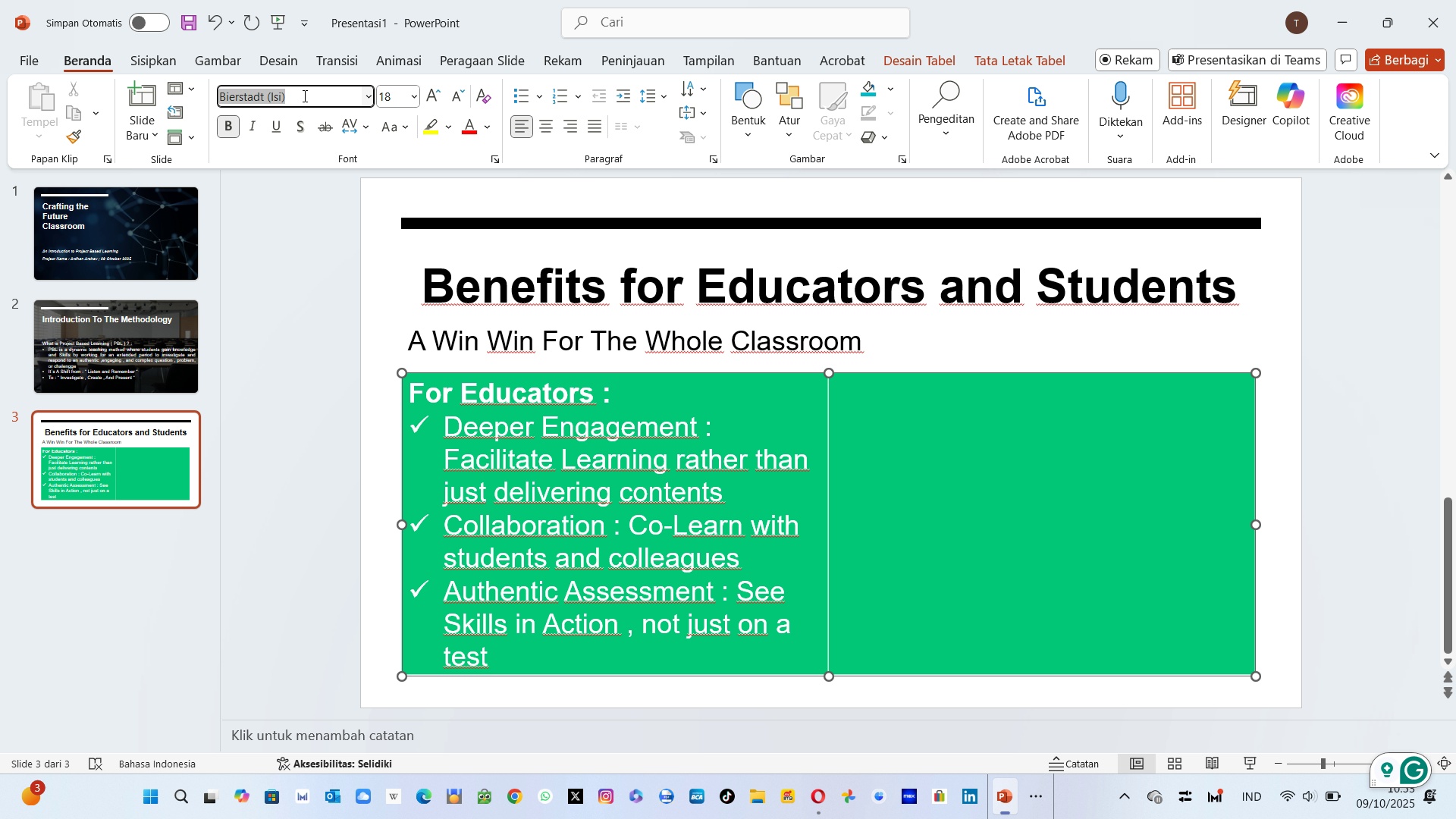 
type(Arial)
key(Tab)
type(2u)
key(Backspace)
type(8)
 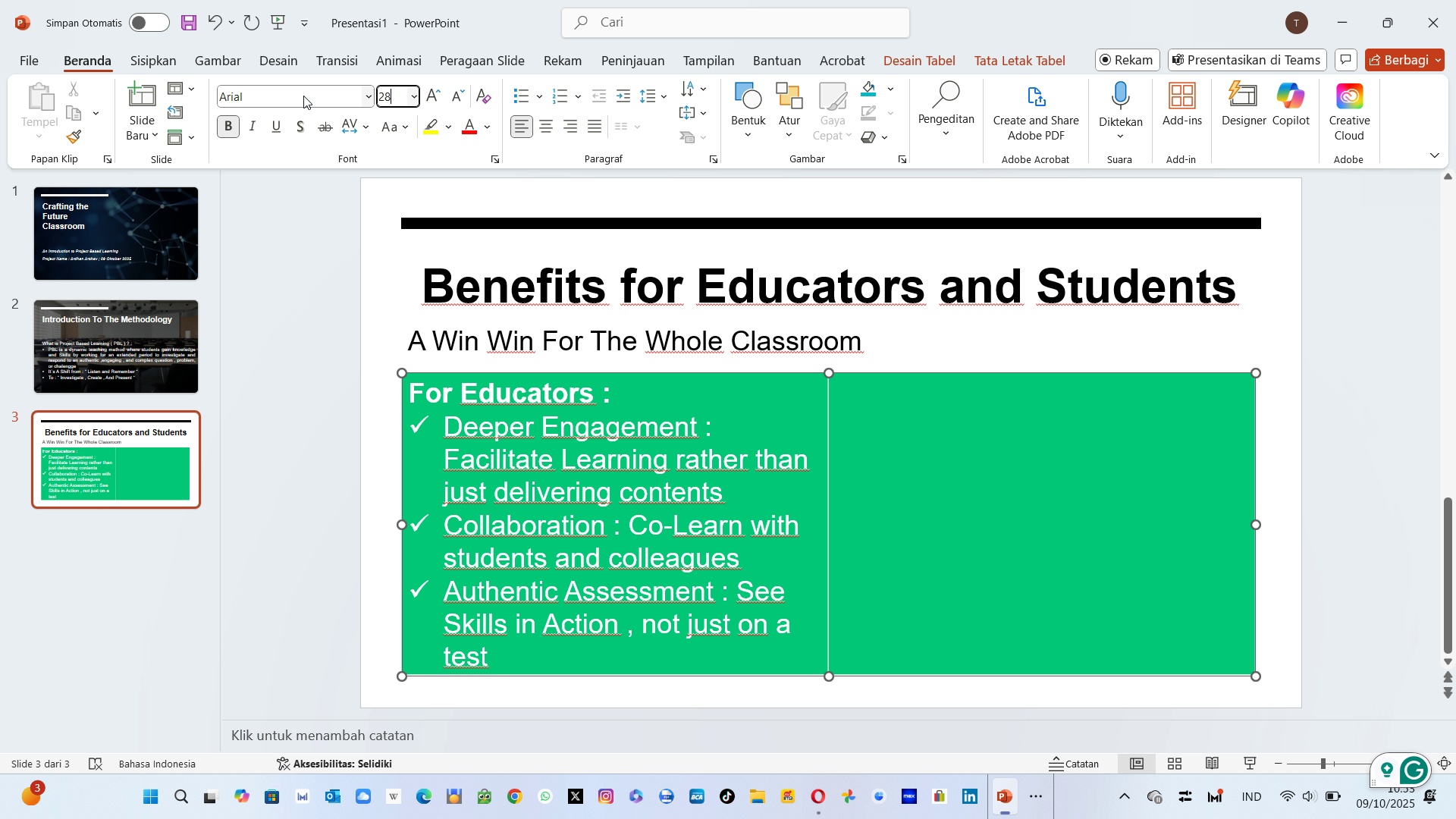 
key(Enter)
 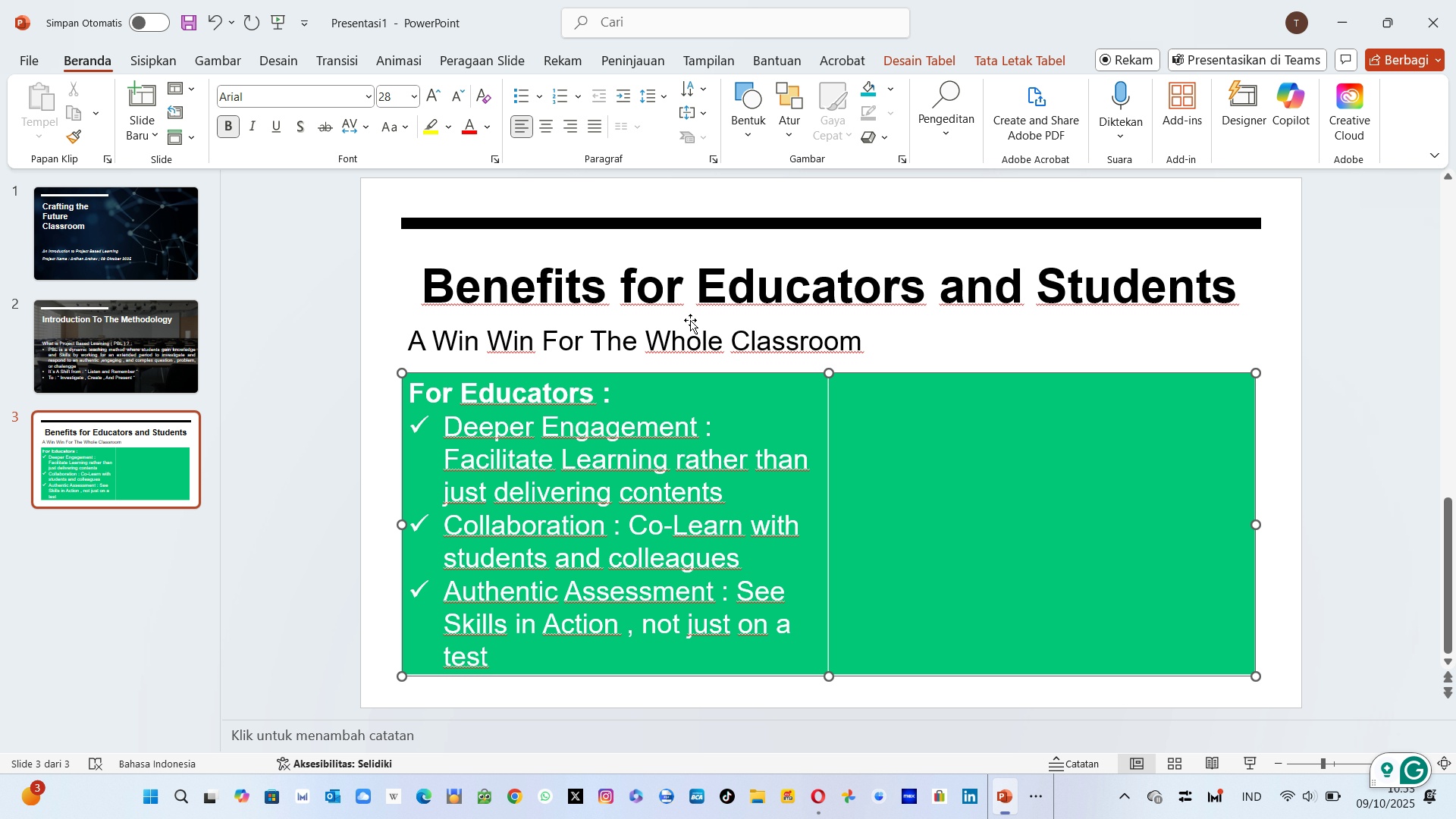 
type(For Stuend)
key(Backspace)
key(Backspace)
key(Backspace)
type(dents :)
 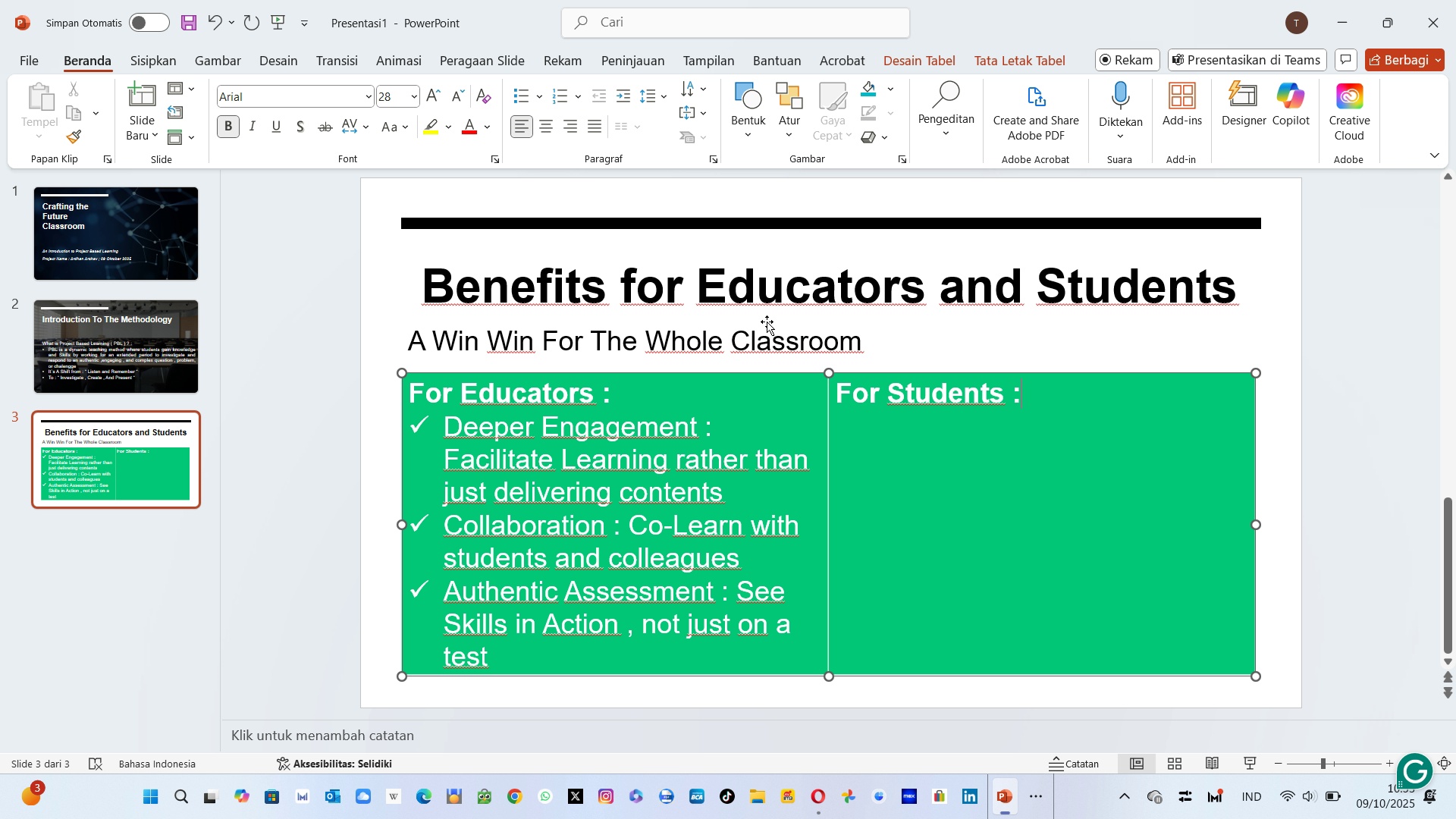 
key(Enter)
 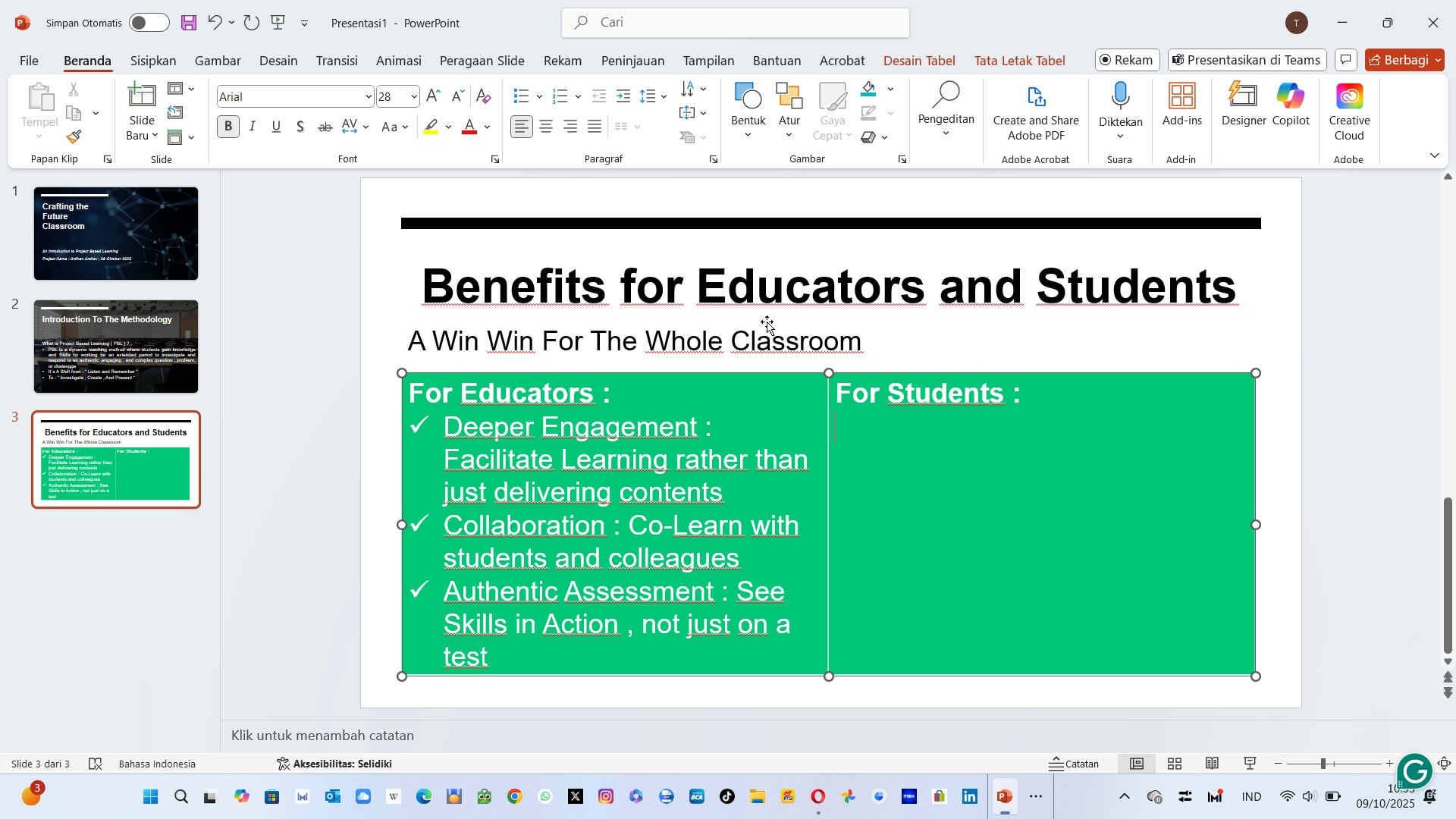 
key(Backspace)
 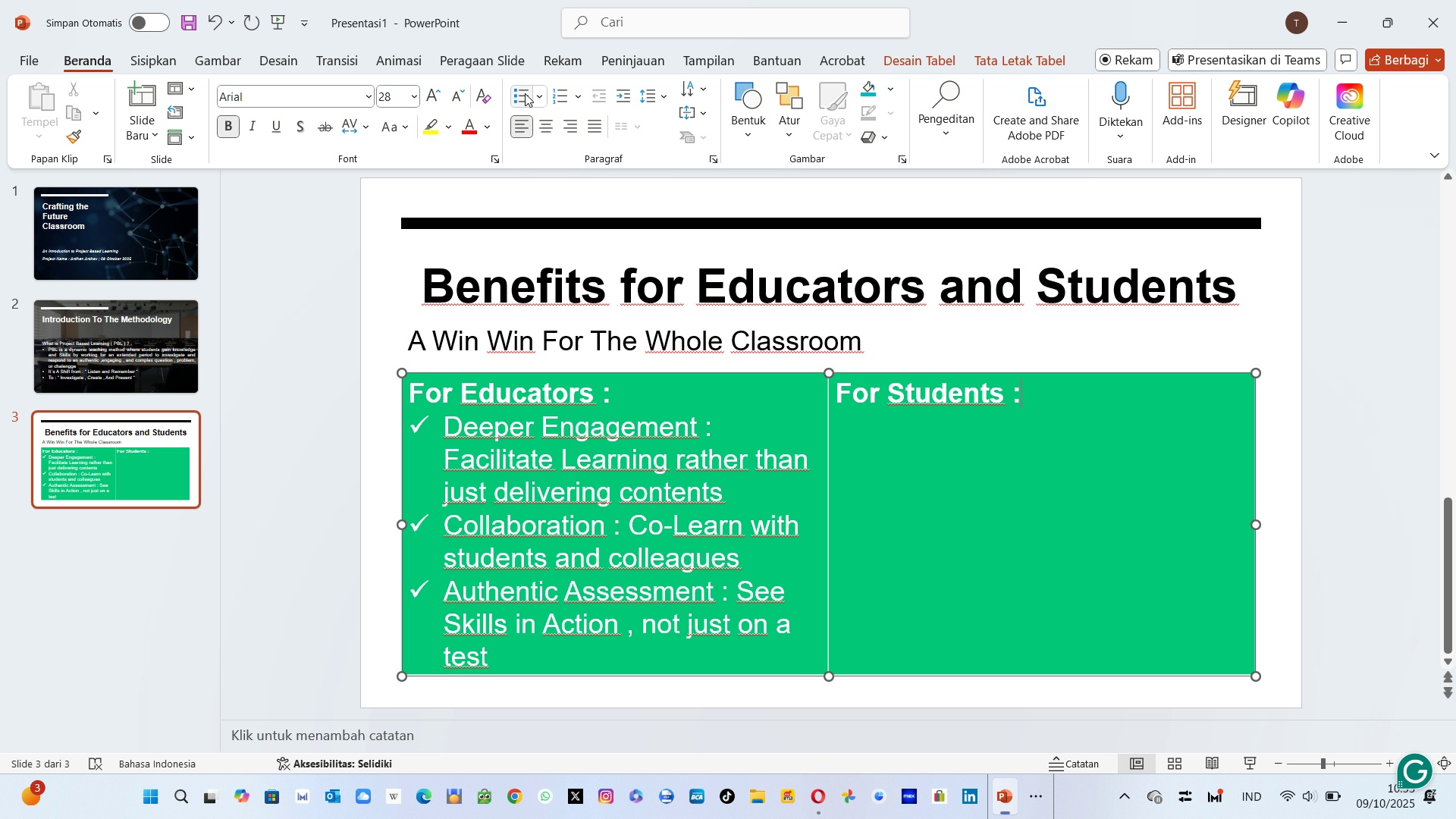 
left_click([526, 94])
 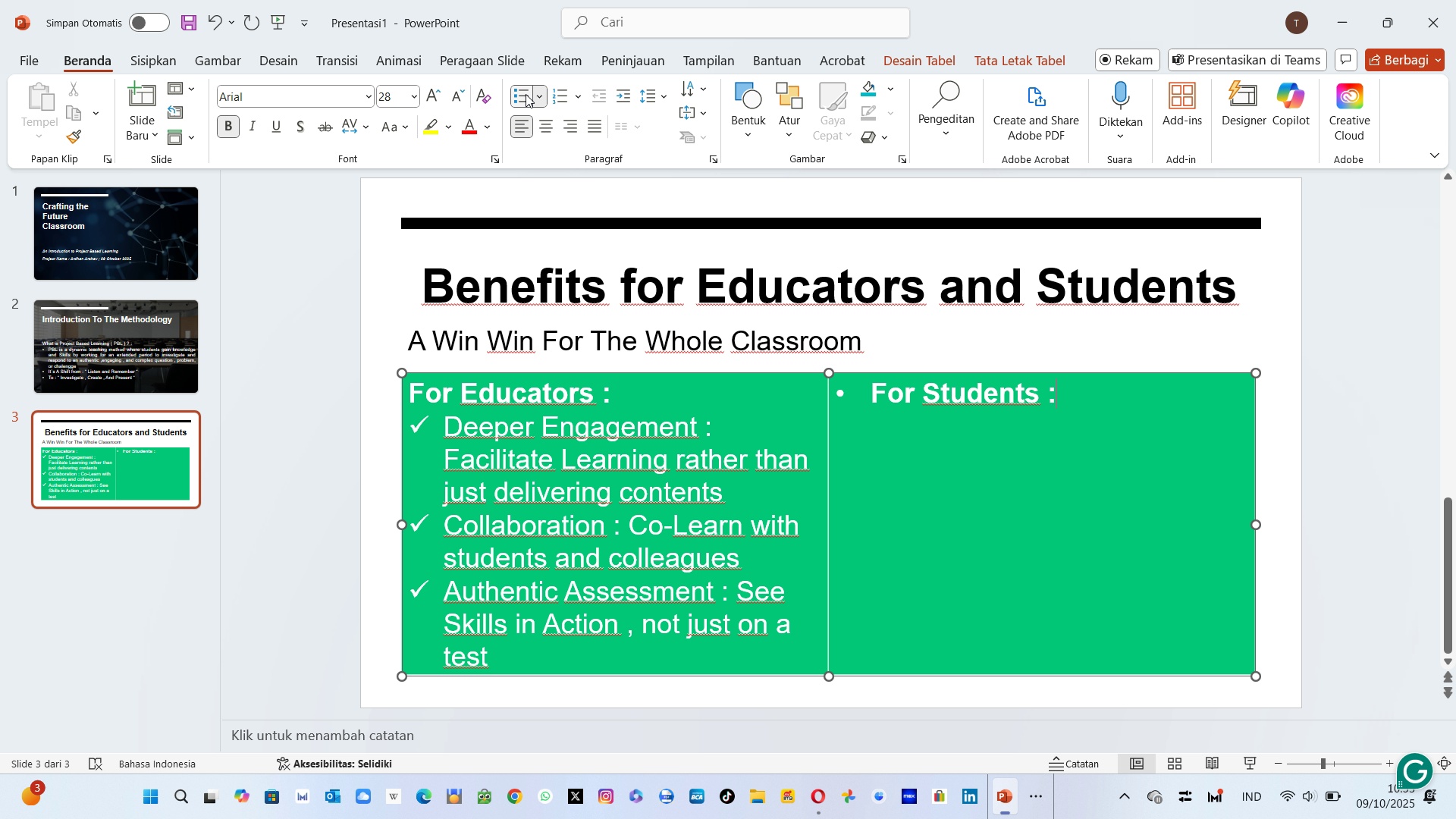 
left_click([526, 94])
 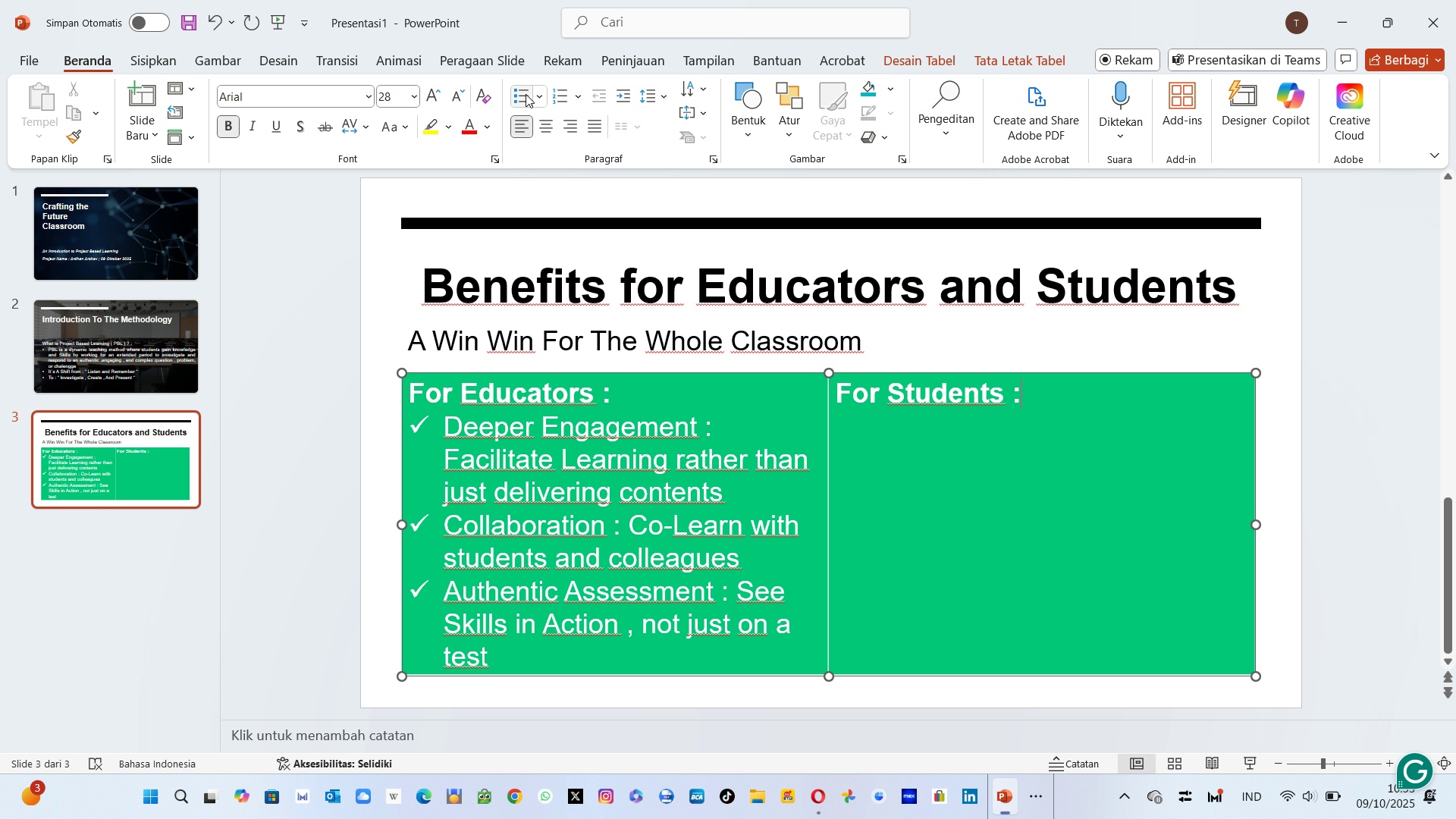 
key(Enter)
 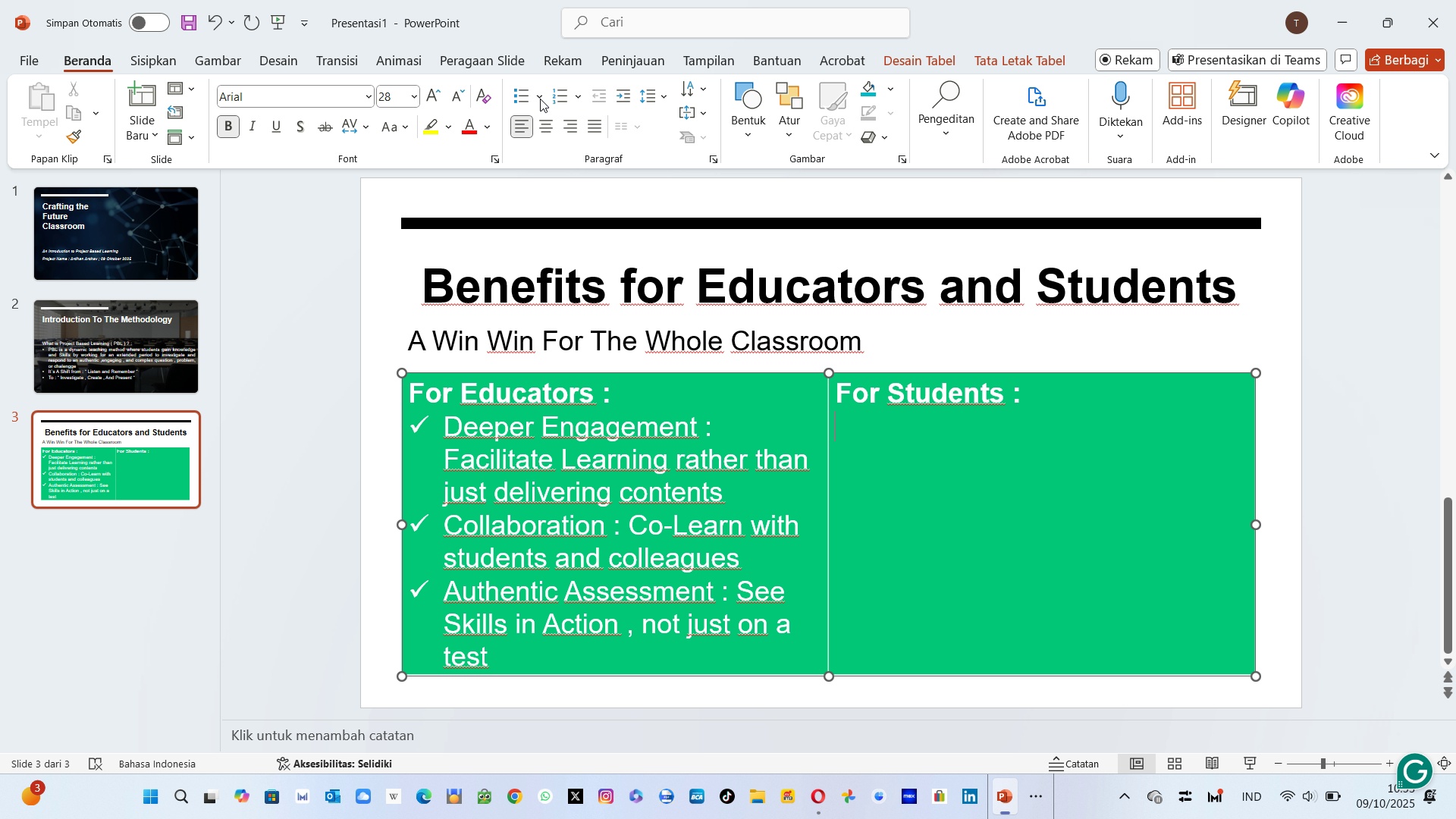 
left_click([538, 99])
 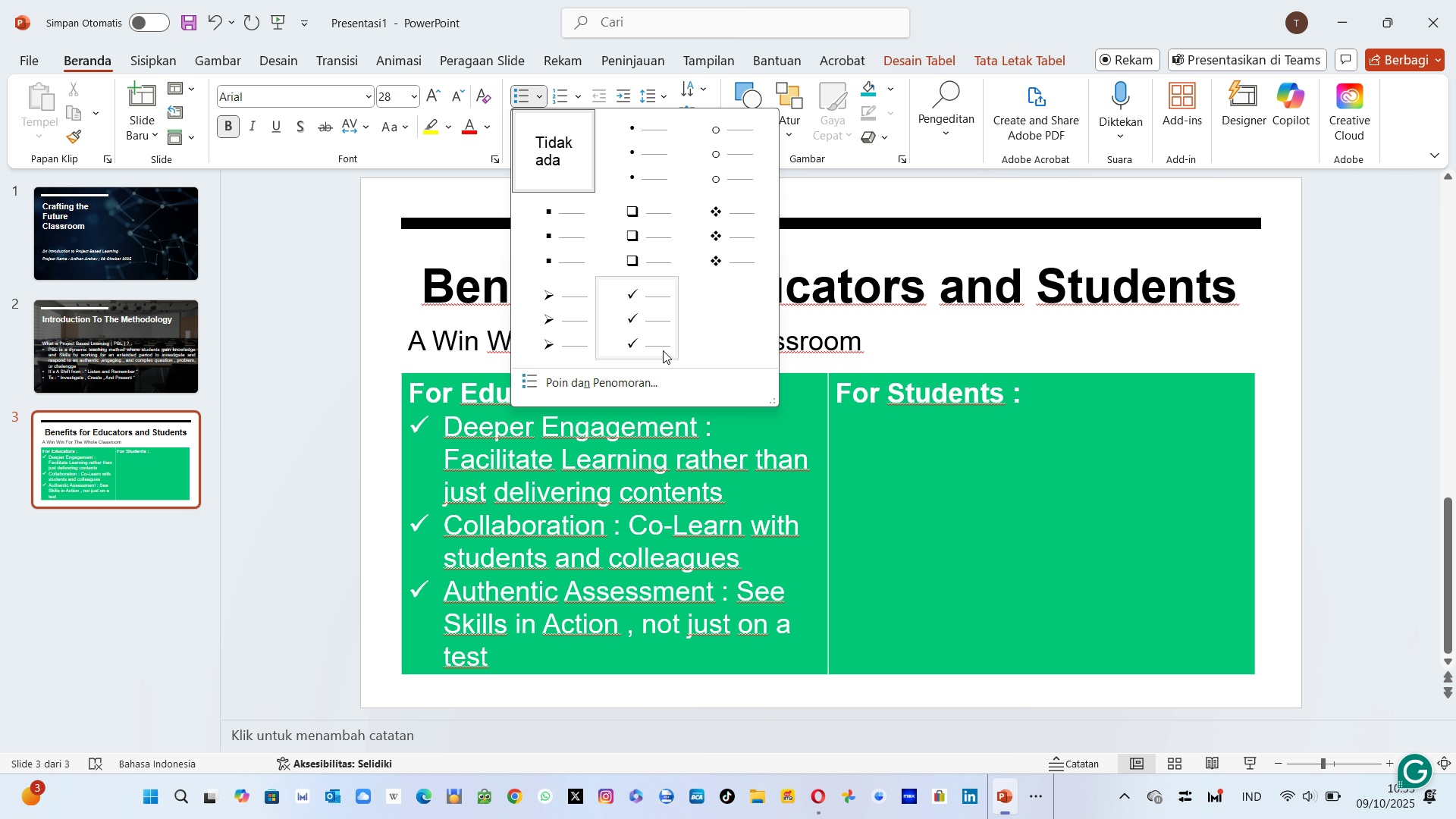 
left_click([629, 326])
 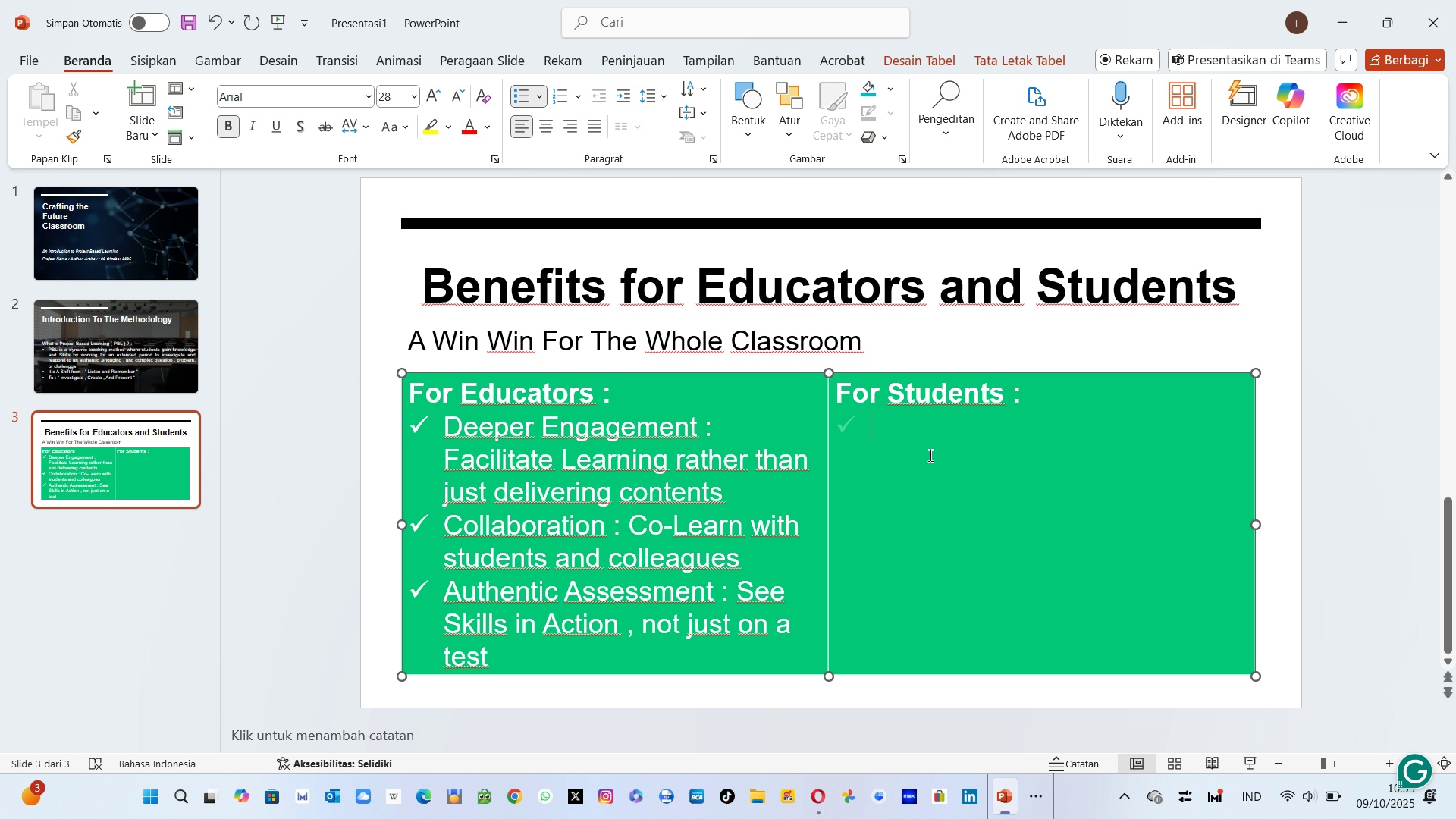 
wait(9.38)
 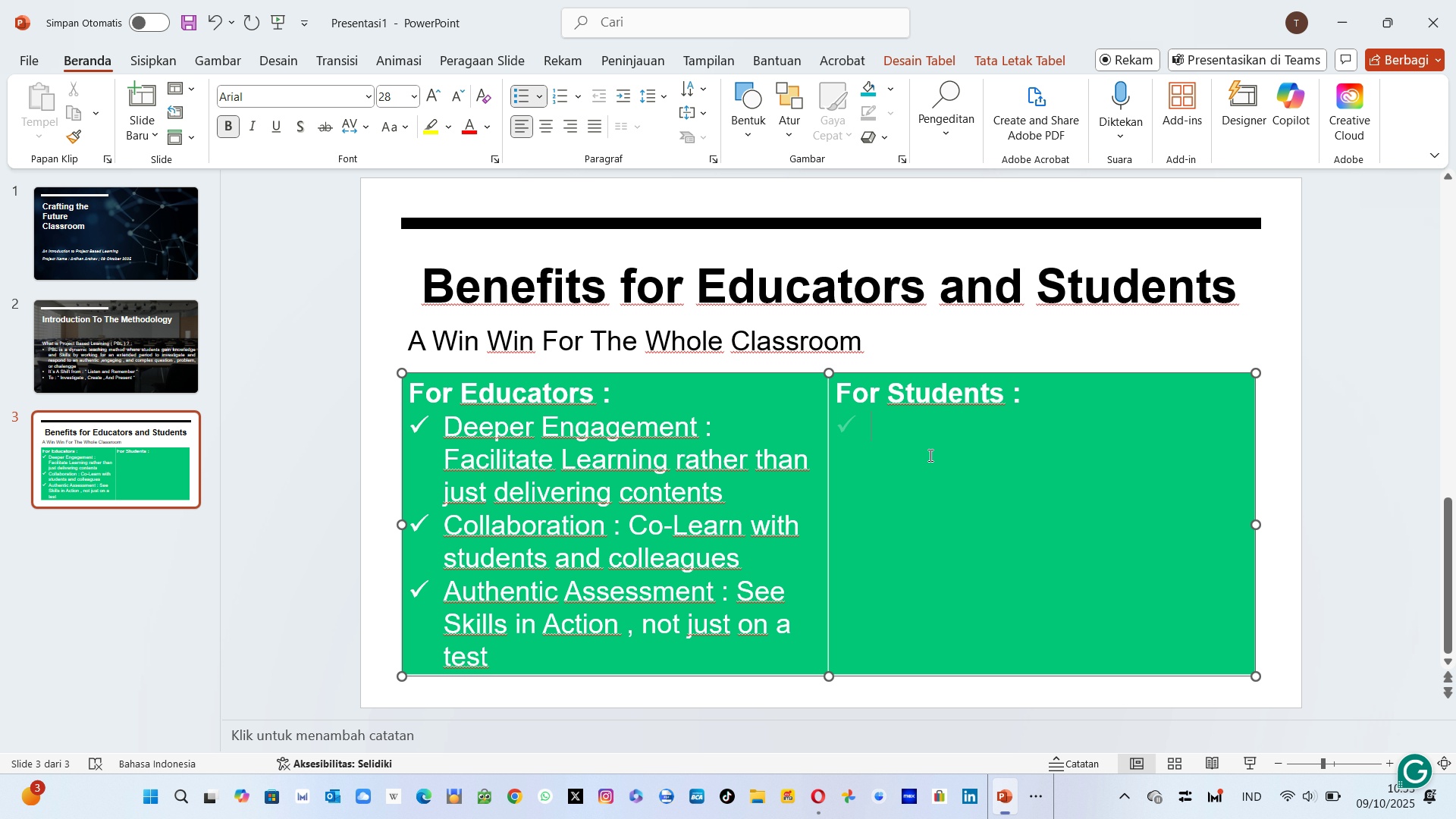 
left_click([231, 131])
 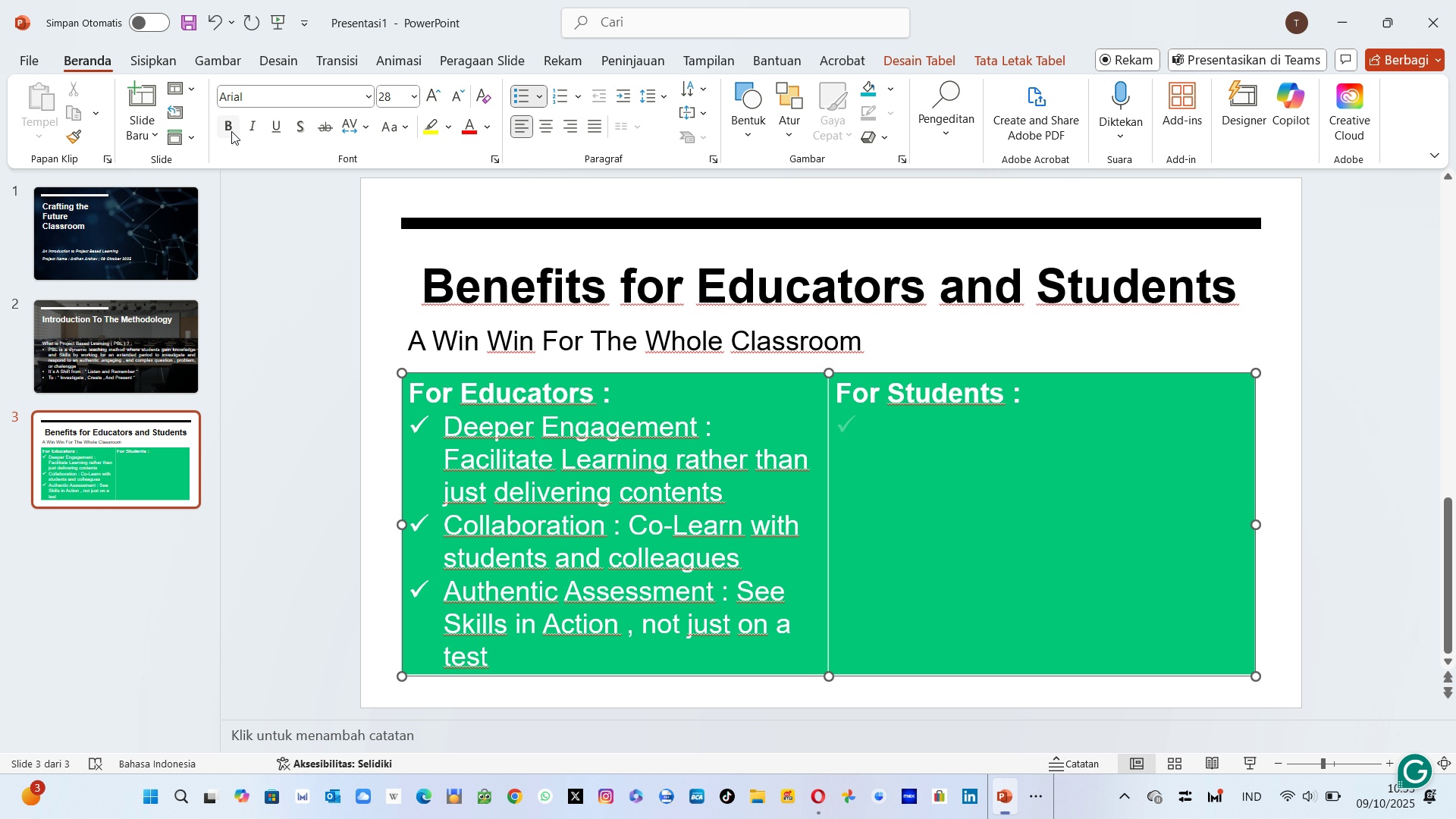 
type(Criticia)
key(Backspace)
key(Backspace)
type(al Thinking : )
 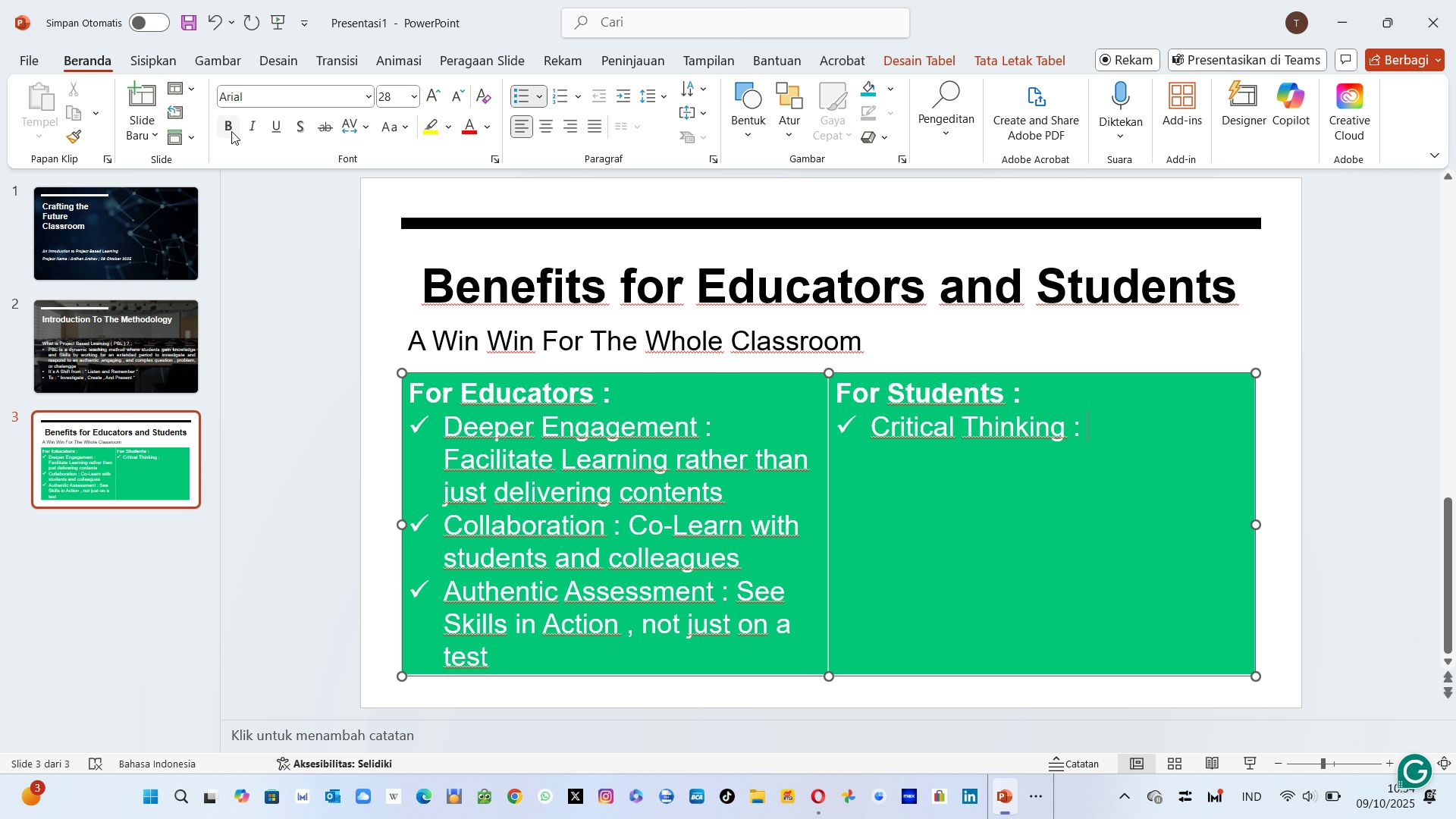 
wait(10.82)
 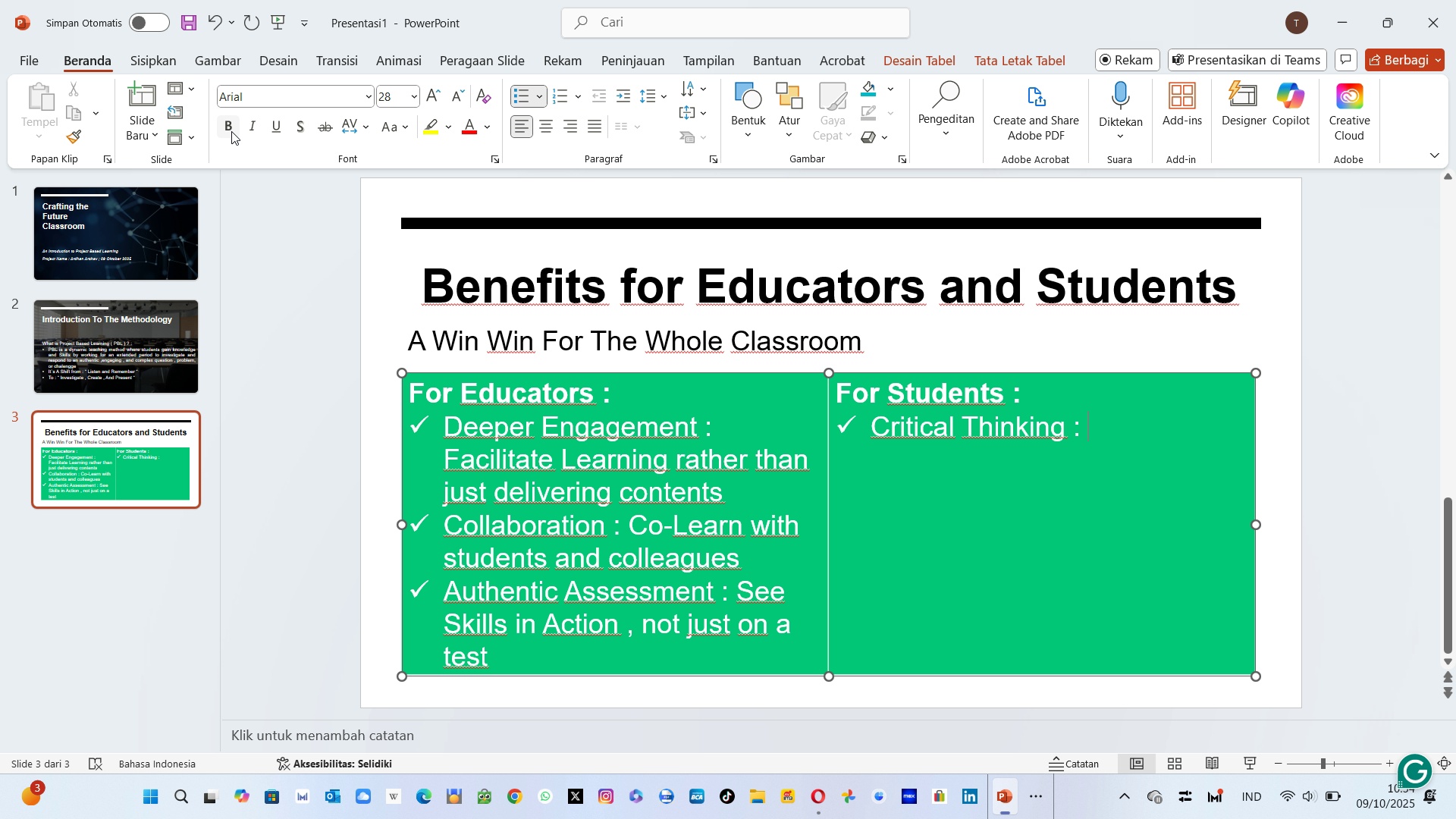 
type(Develop Problem )
key(Backspace)
type(-=)
key(Backspace)
type(solving)
 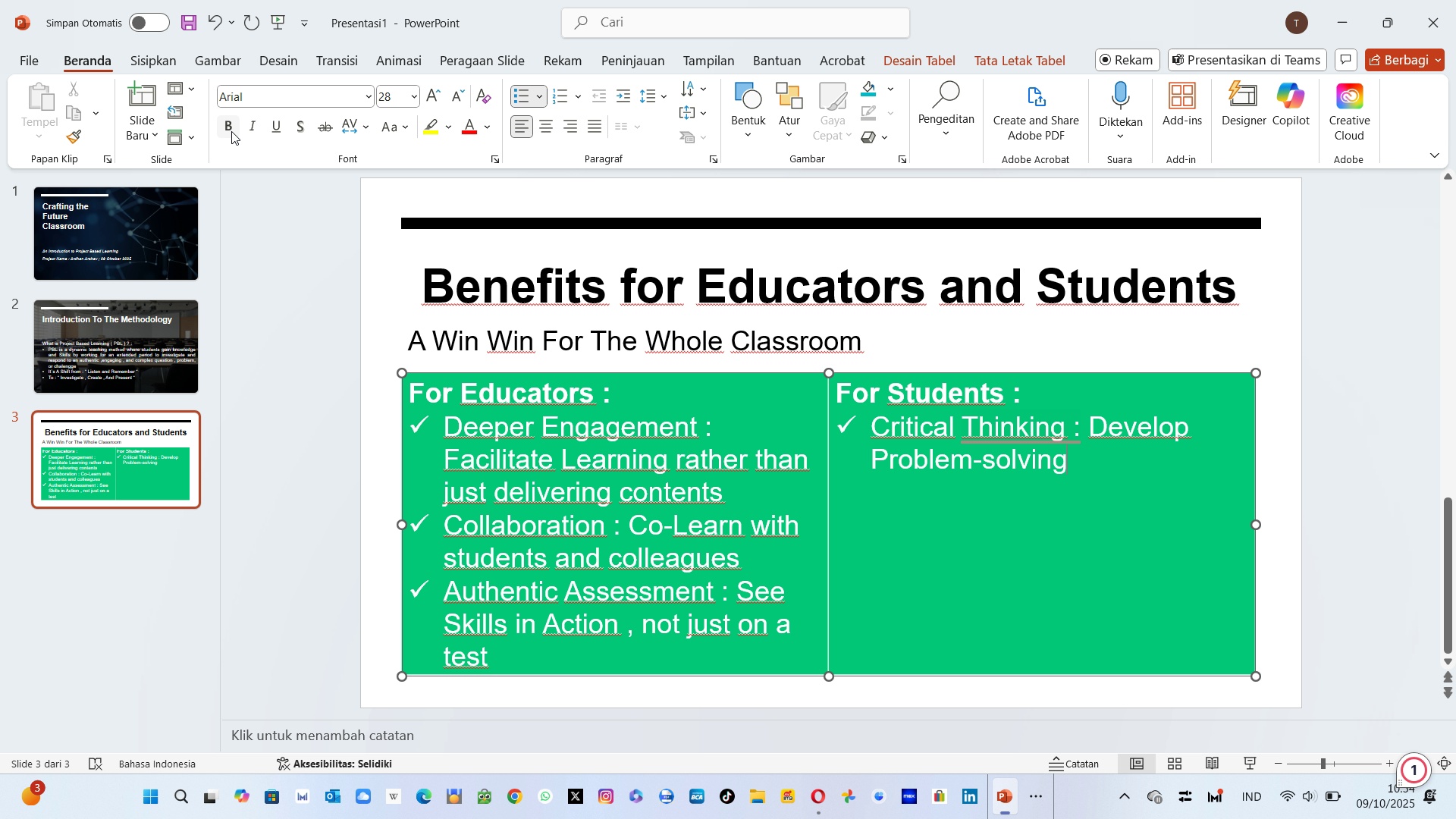 
wait(13.77)
 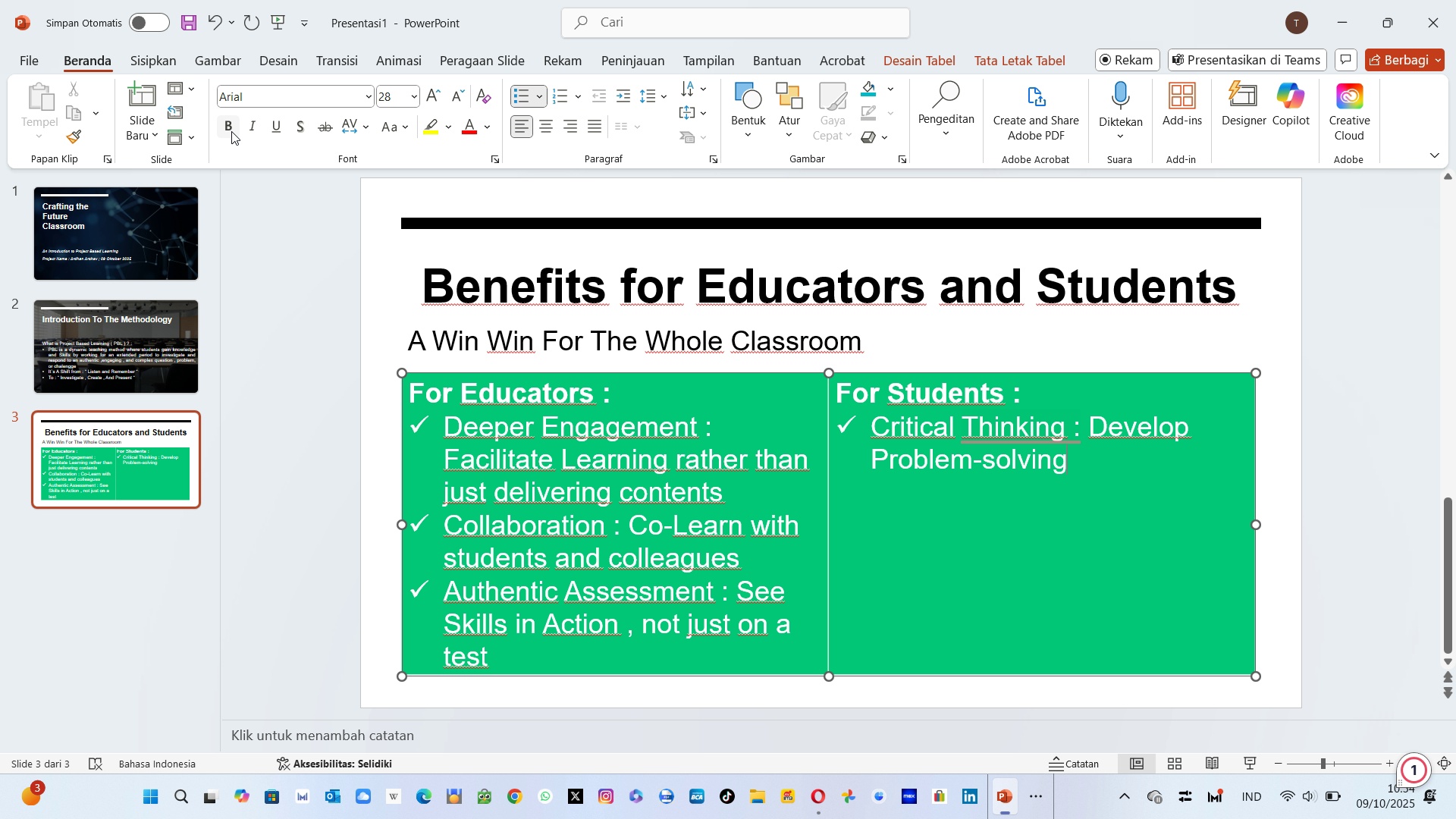 
type( skills for the real workl)
key(Backspace)
key(Backspace)
type(ld )
 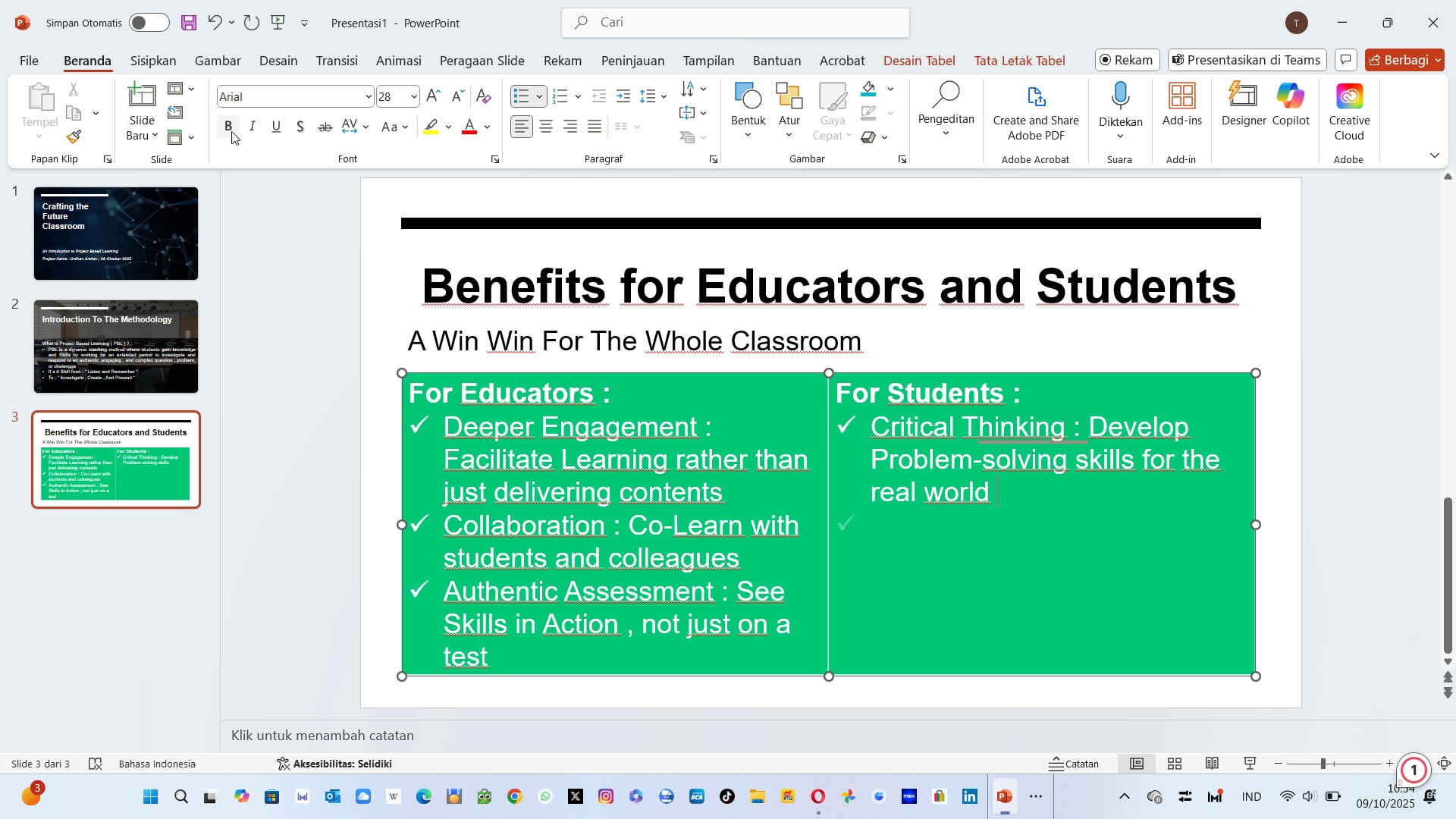 
key(Enter)
 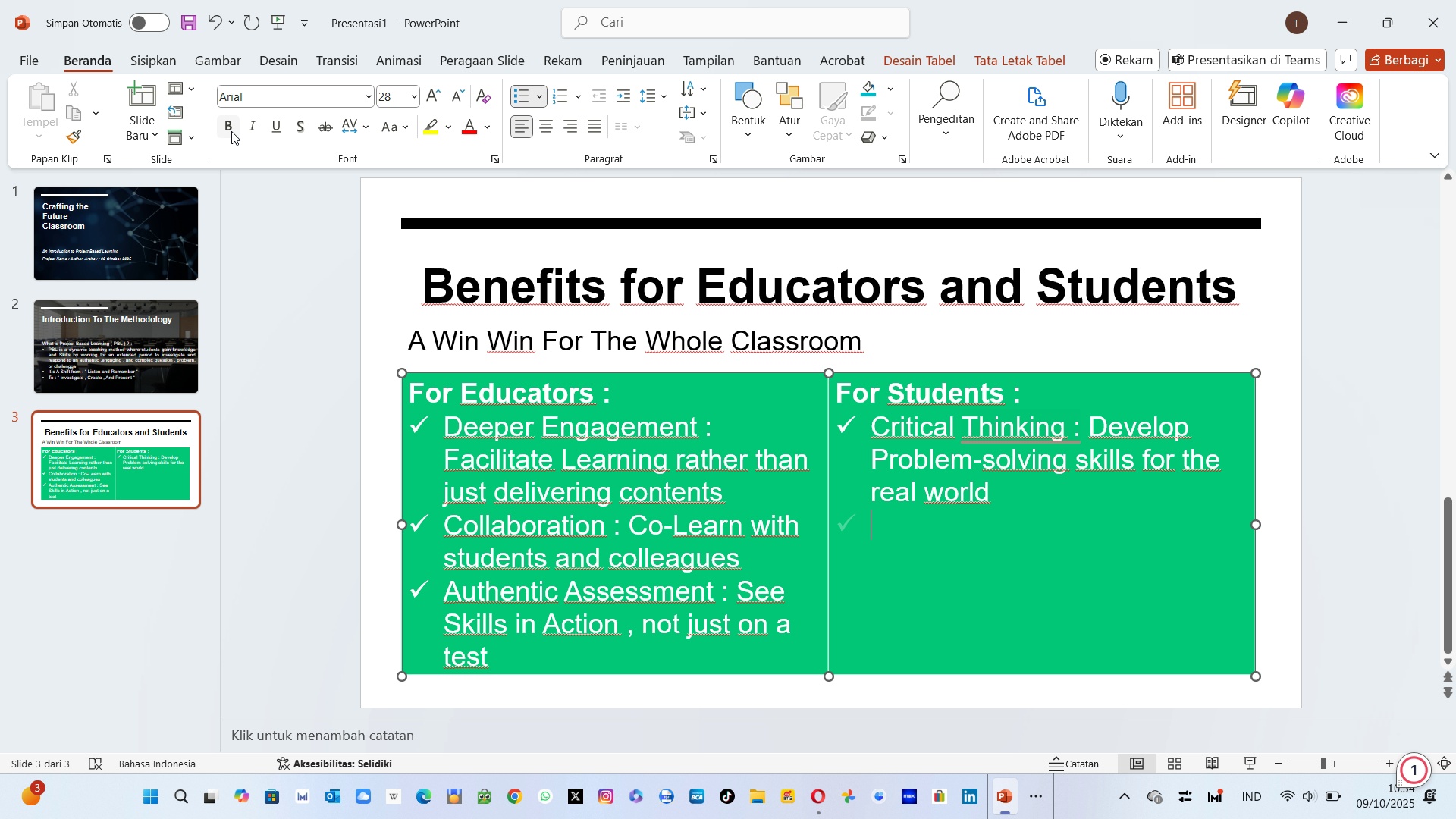 
wait(5.32)
 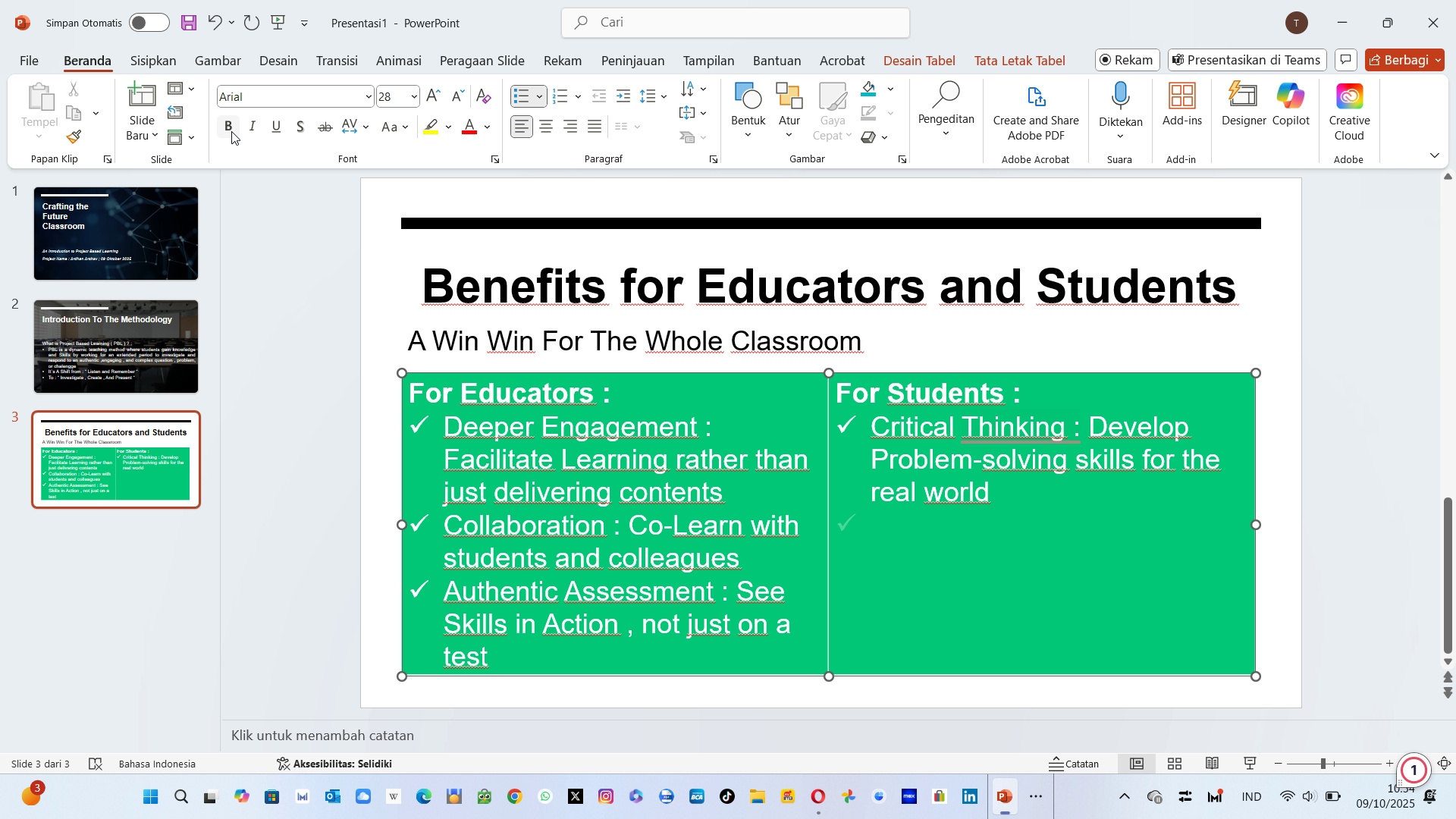 
type(Collabortaion)
key(Backspace)
key(Backspace)
key(Backspace)
key(Backspace)
type(ati)
key(Backspace)
key(Backspace)
key(Backspace)
key(Backspace)
type(ation : )
 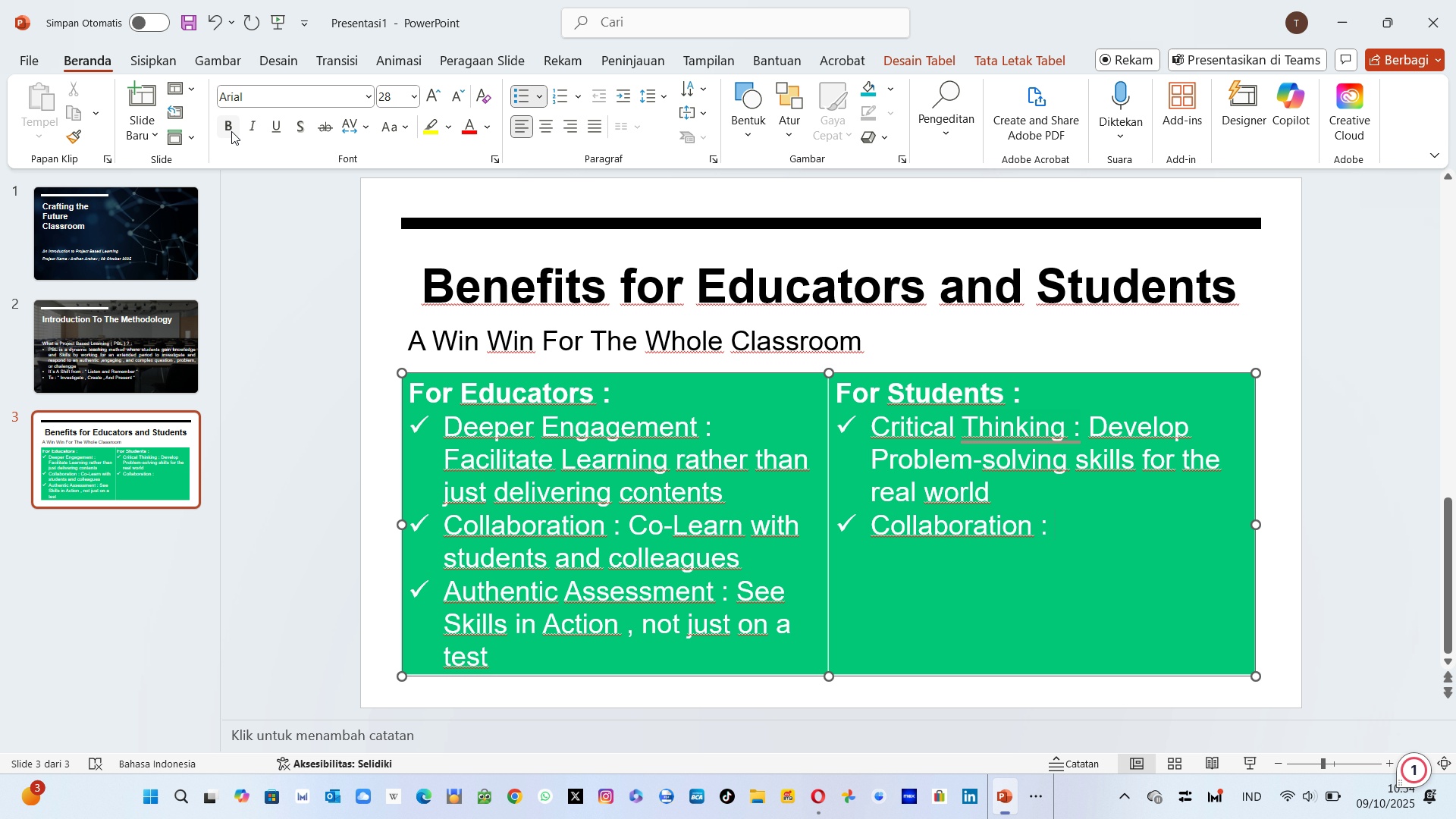 
wait(8.18)
 